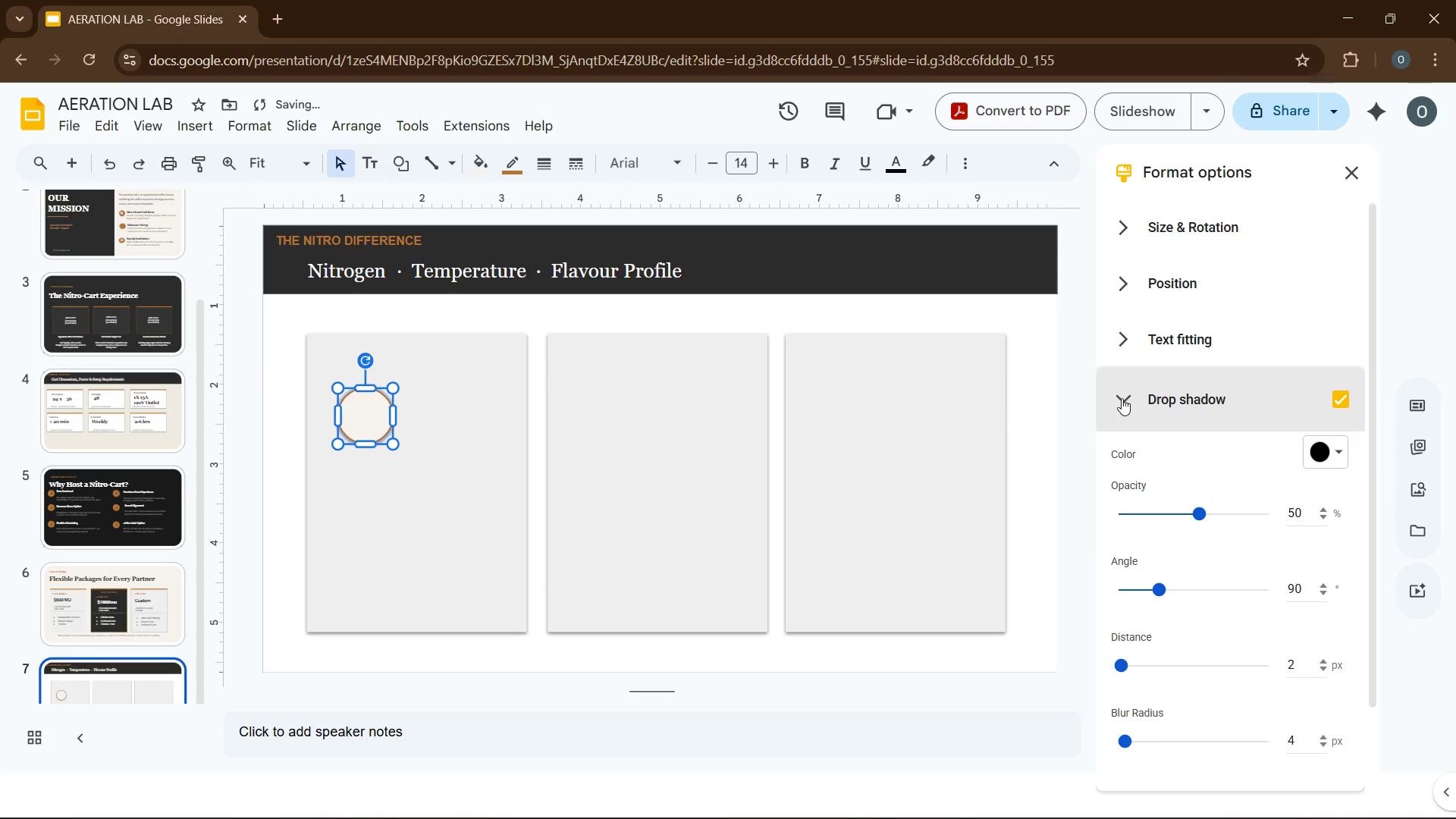 
left_click([1122, 398])
 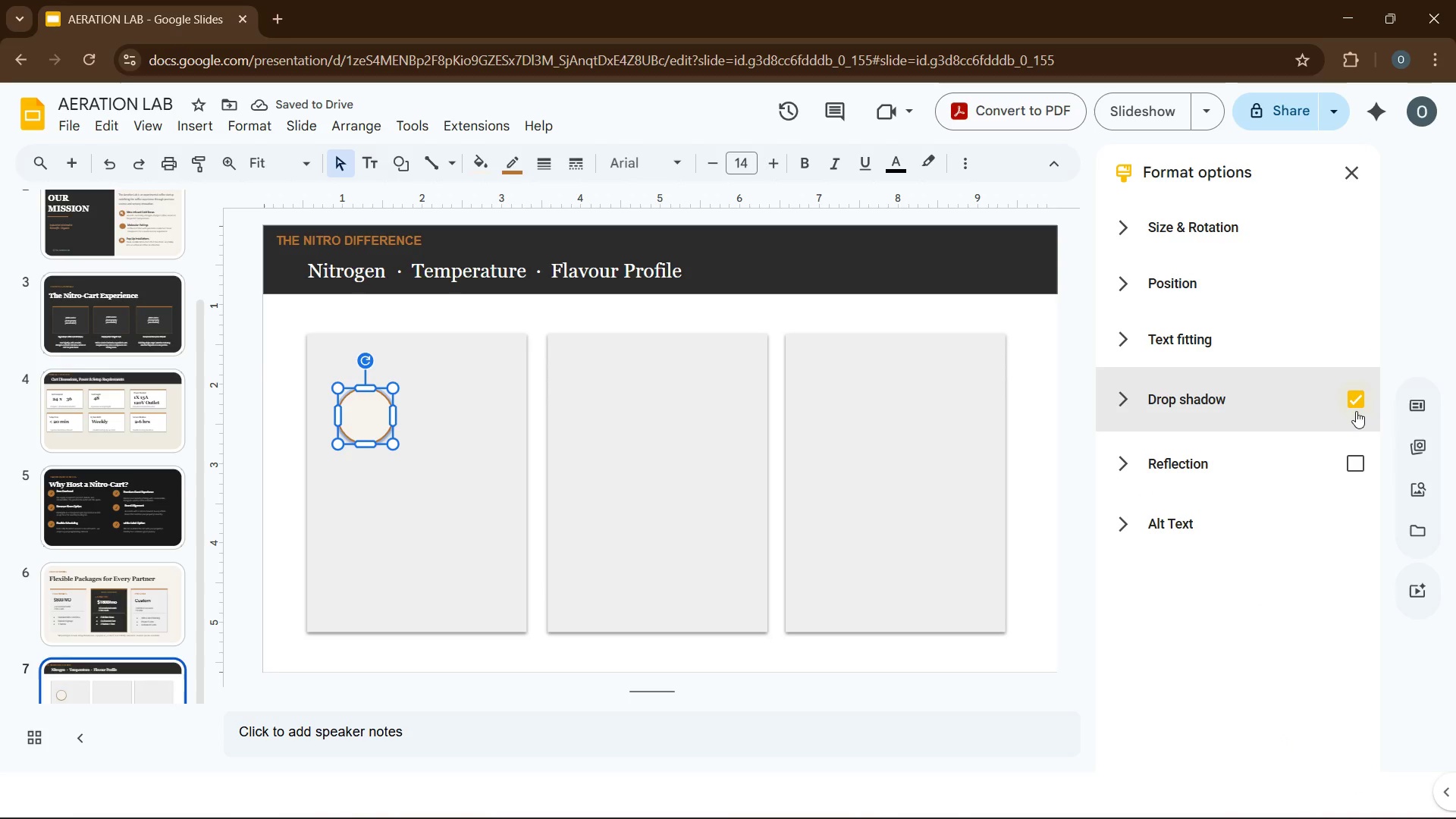 
left_click([1356, 411])
 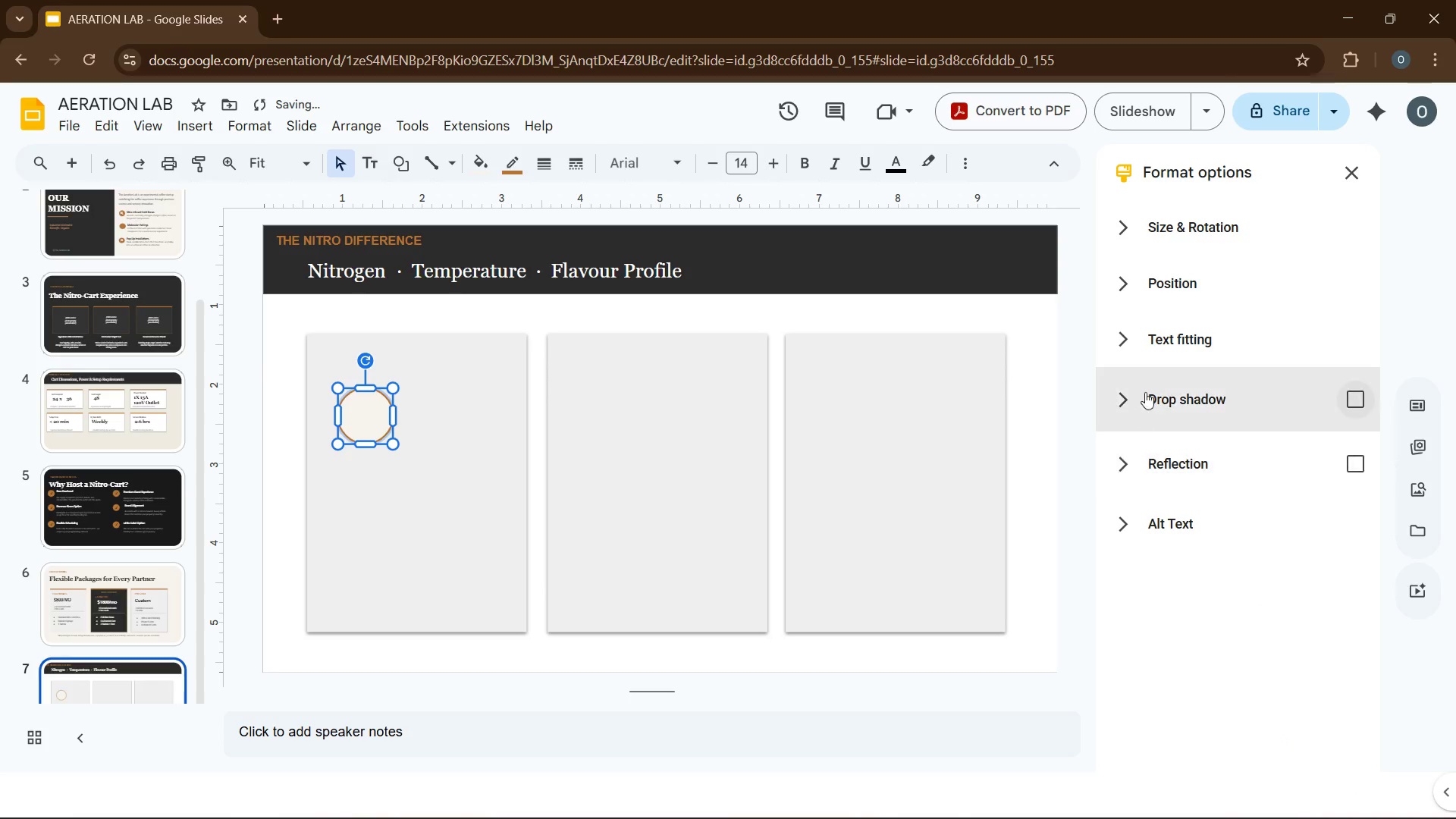 
left_click([1123, 347])
 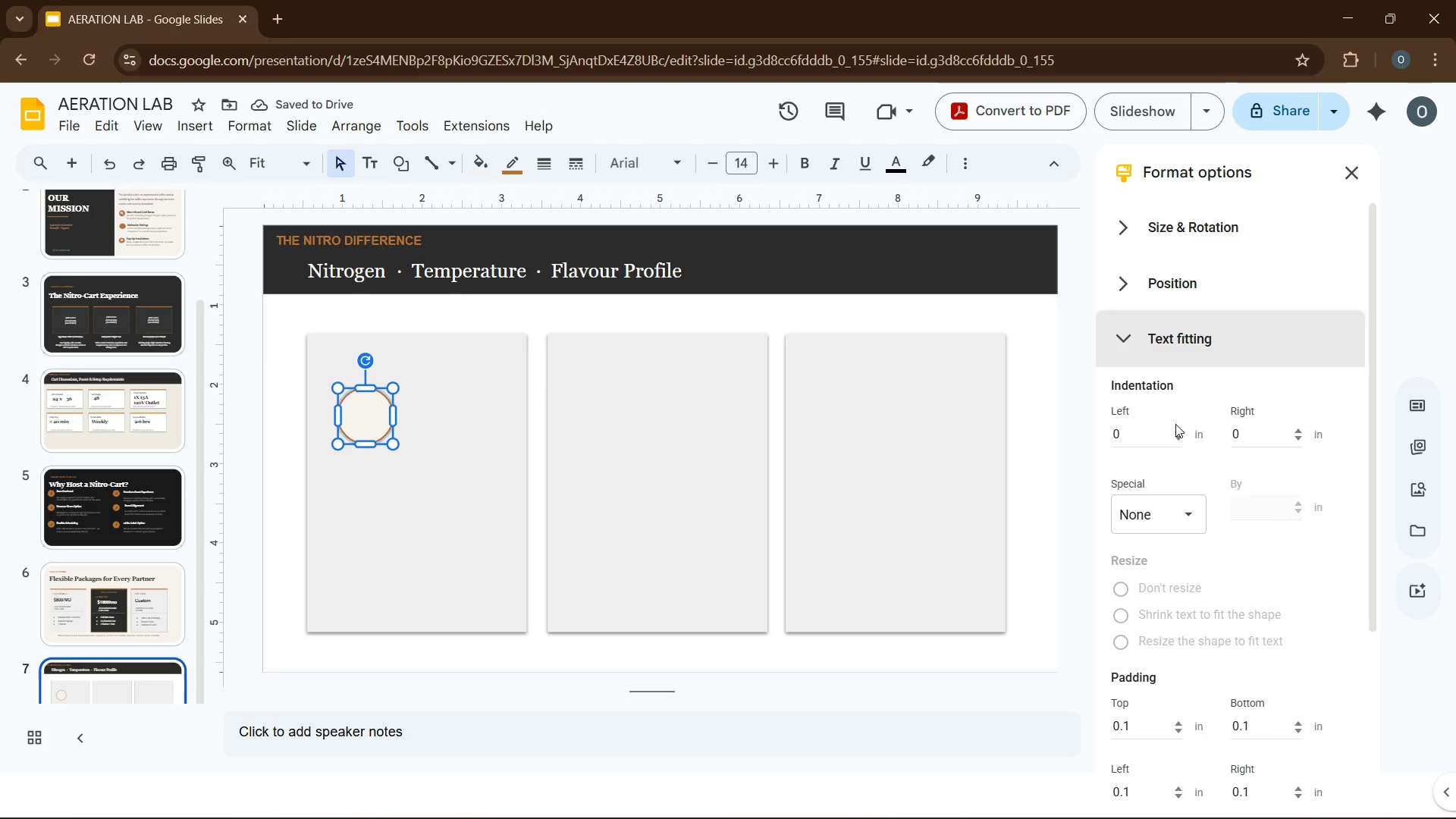 
scroll: coordinate [1175, 424], scroll_direction: down, amount: 2.0
 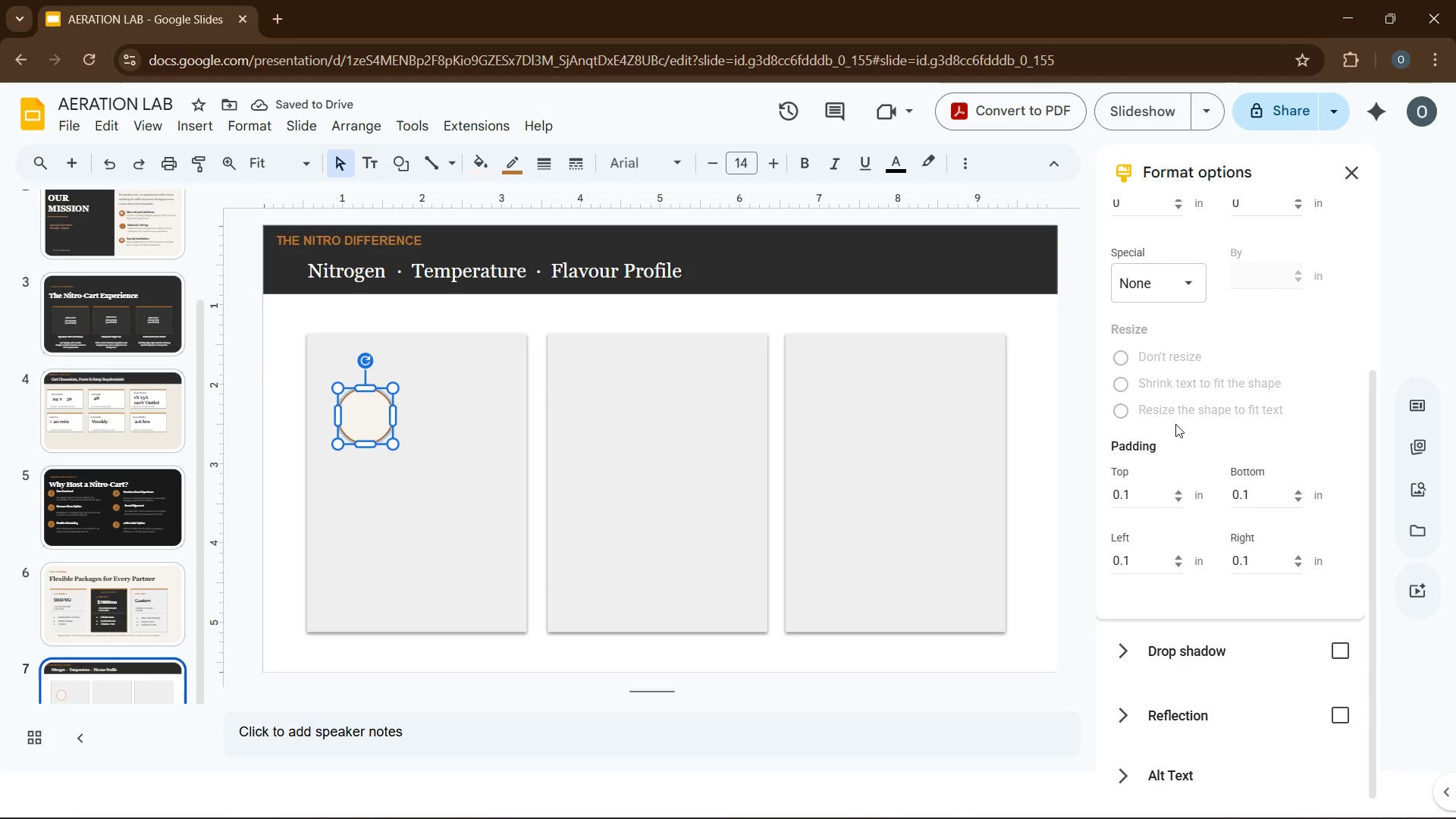 
scroll: coordinate [1175, 424], scroll_direction: up, amount: 6.0
 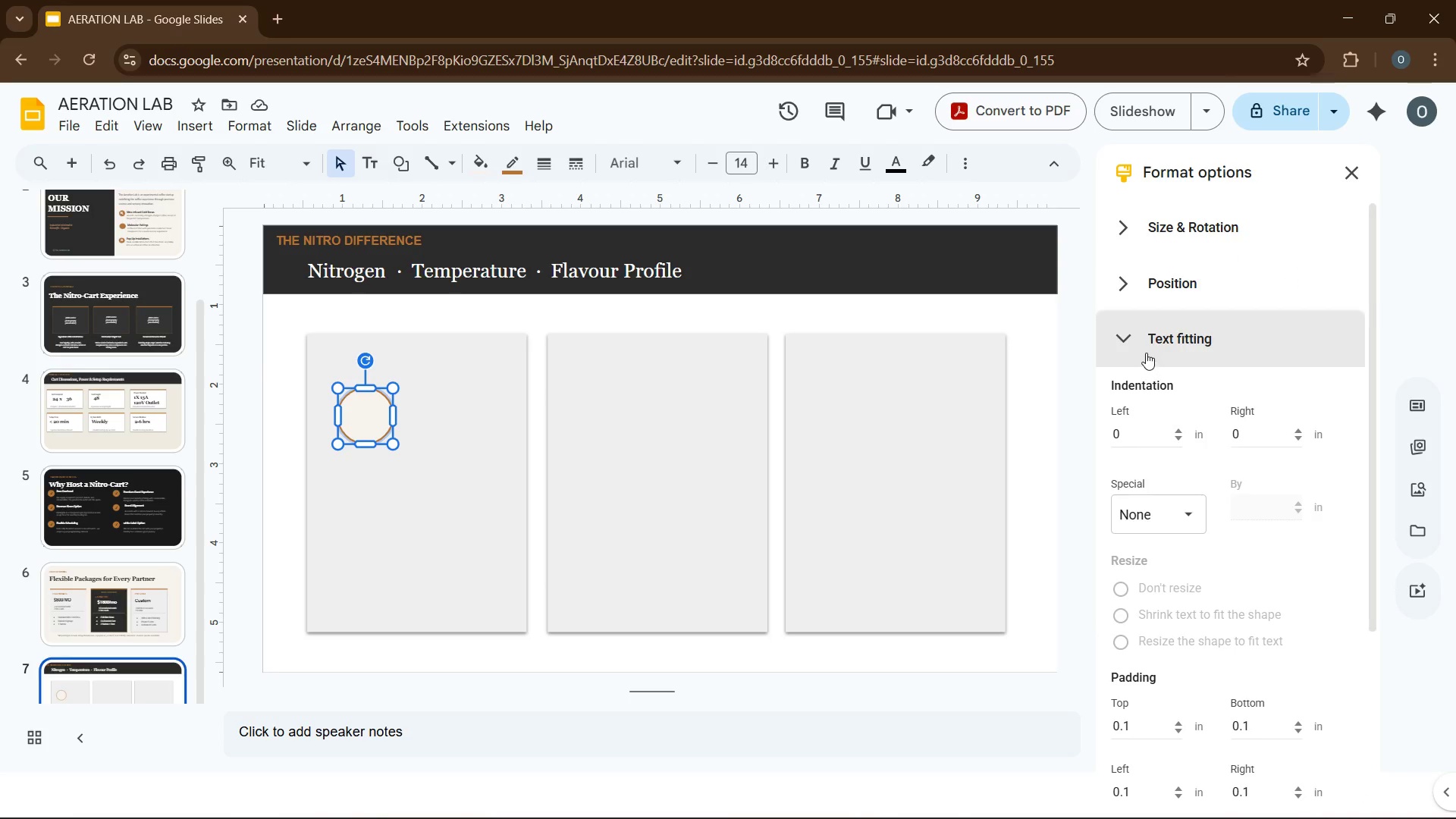 
left_click([1128, 345])
 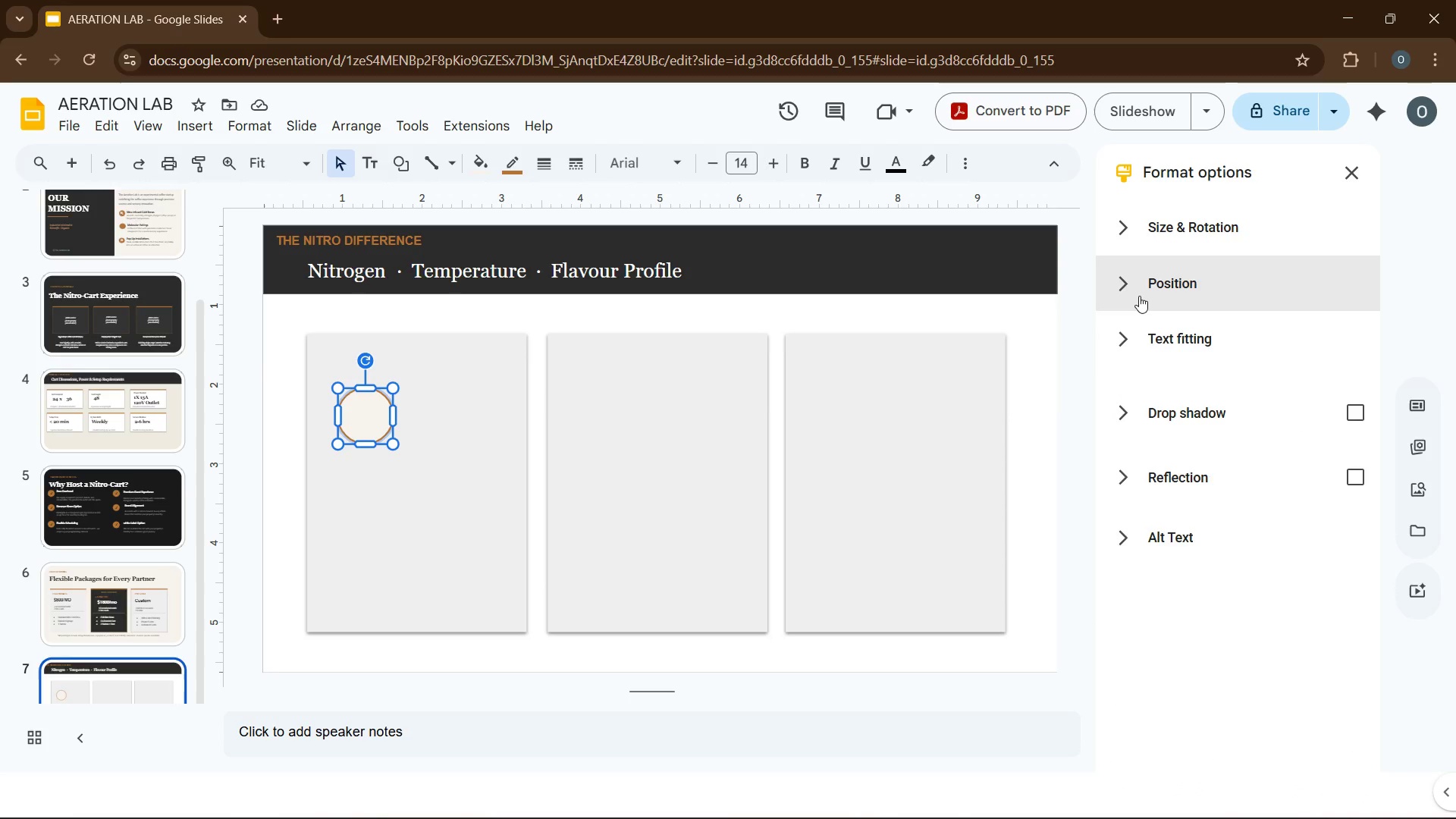 
left_click([1139, 294])
 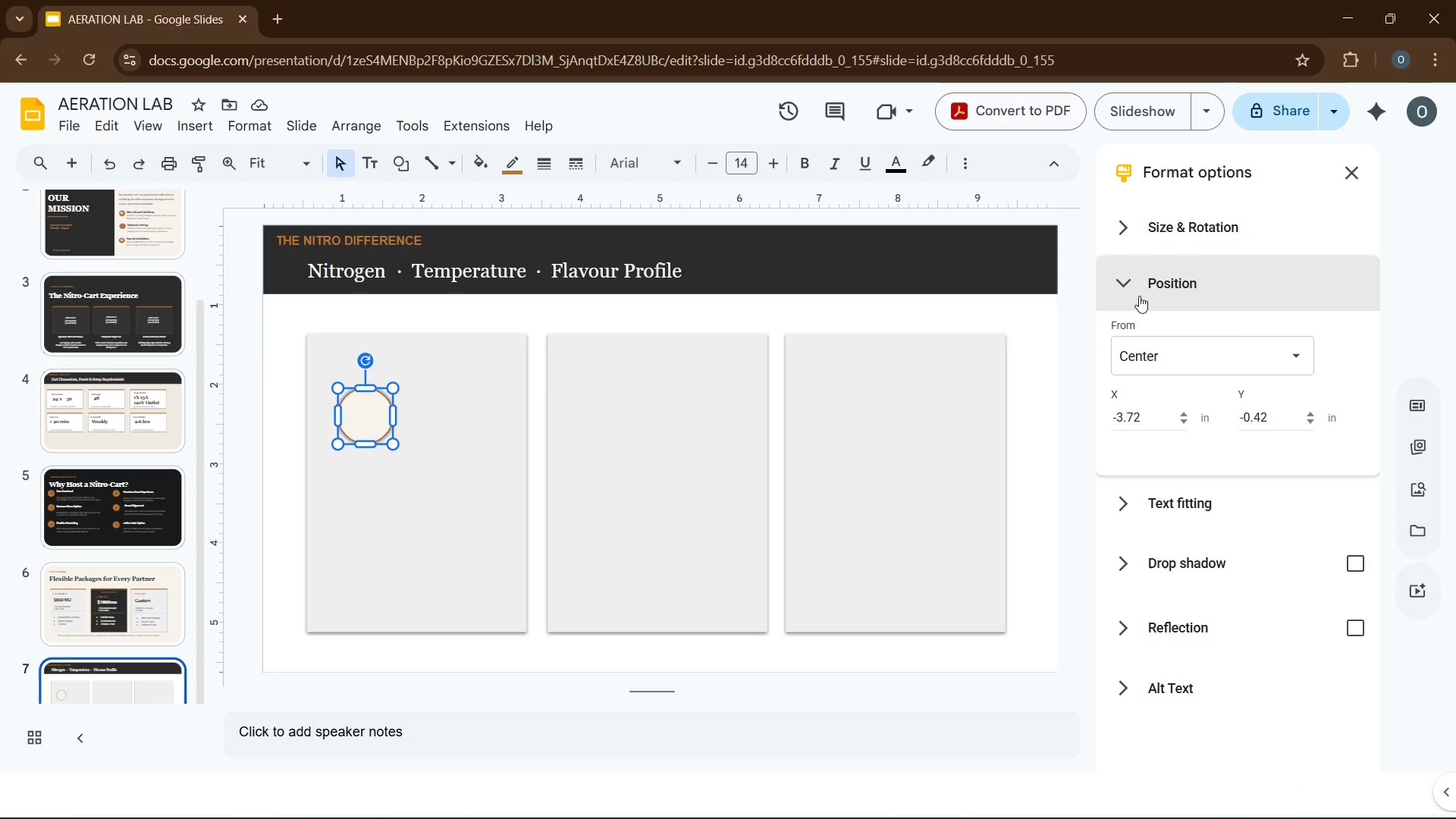 
left_click([1139, 296])
 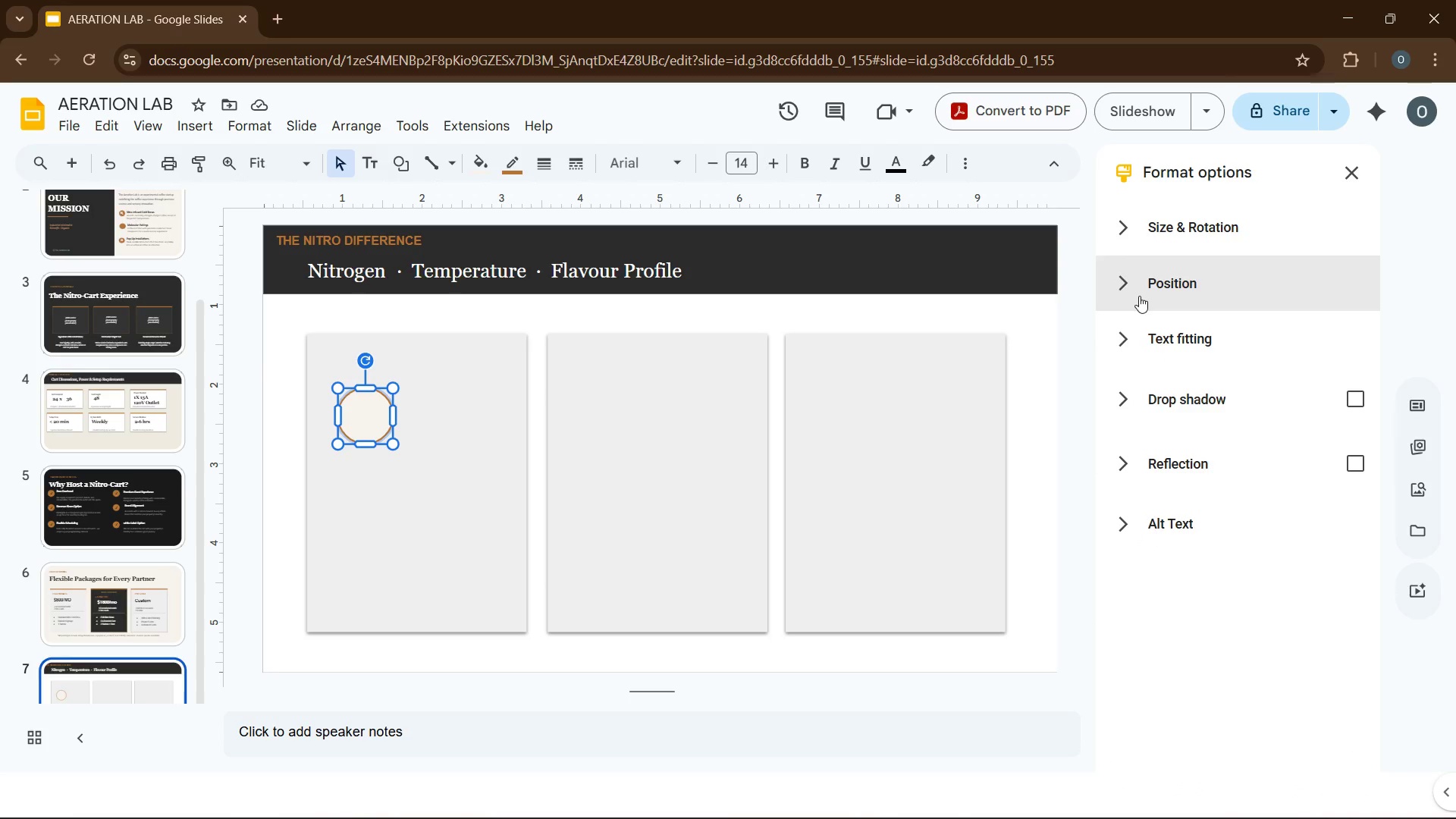 
left_click([1139, 296])
 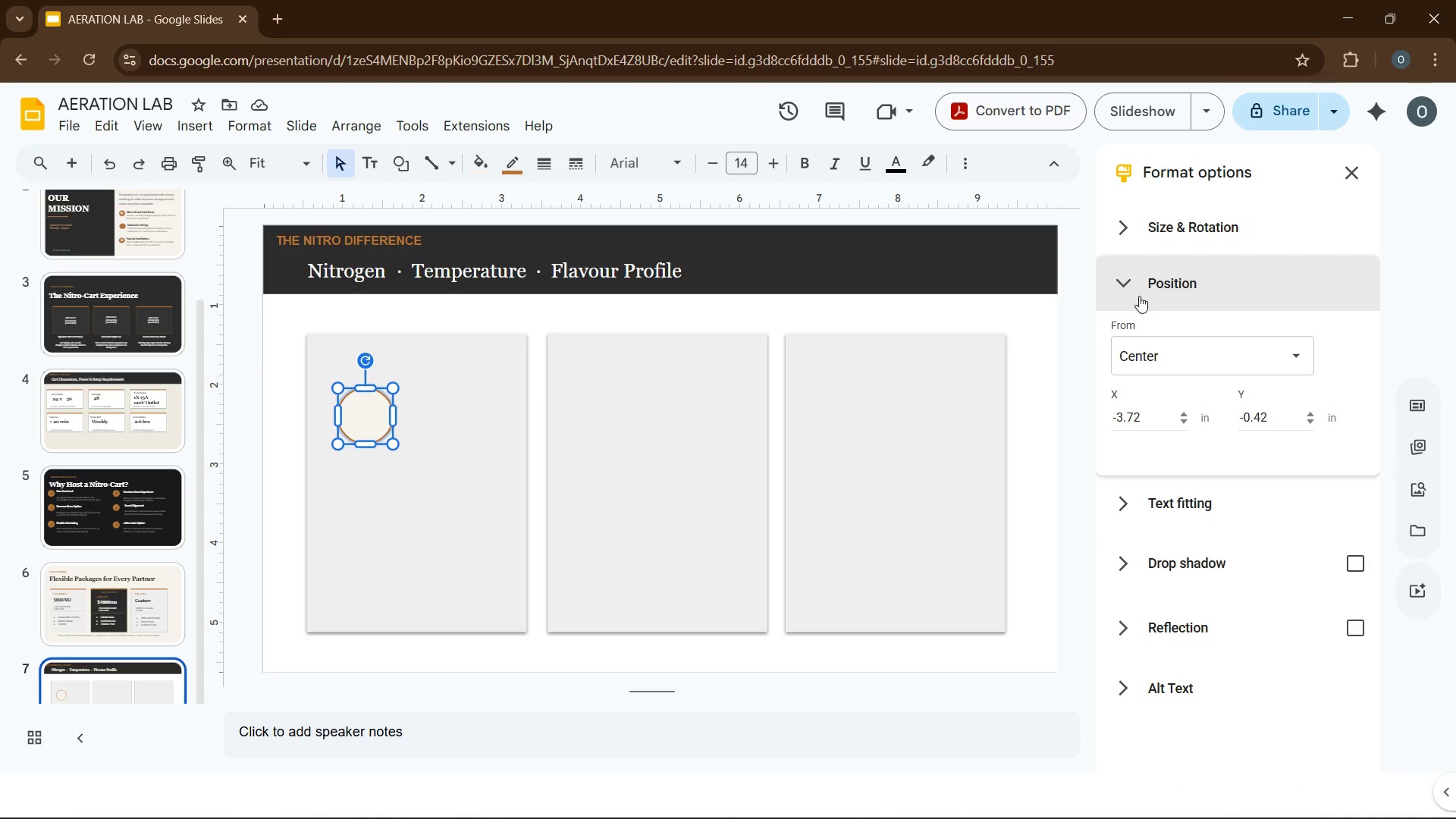 
left_click([1139, 296])
 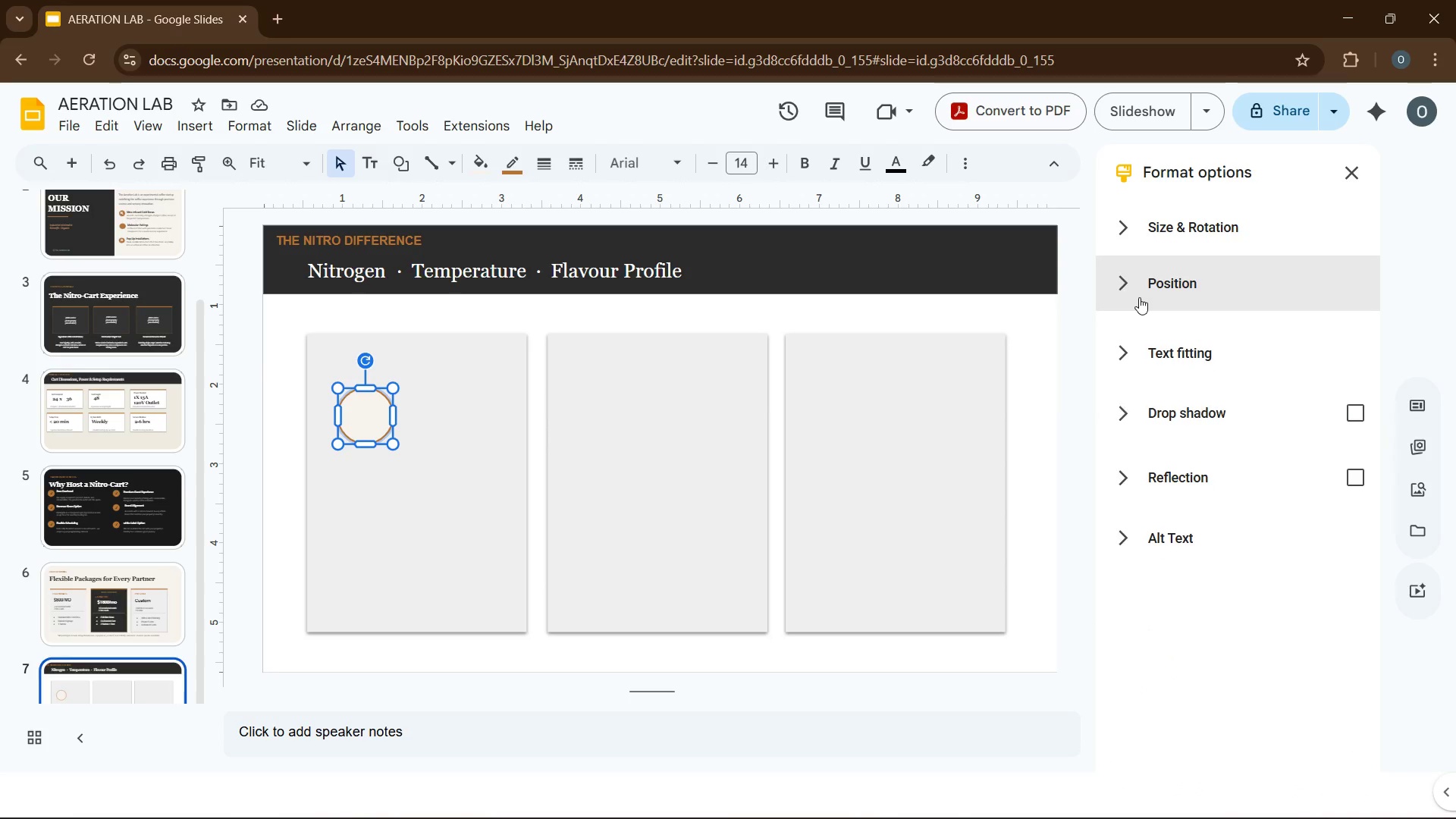 
scroll: coordinate [1139, 297], scroll_direction: up, amount: 4.0
 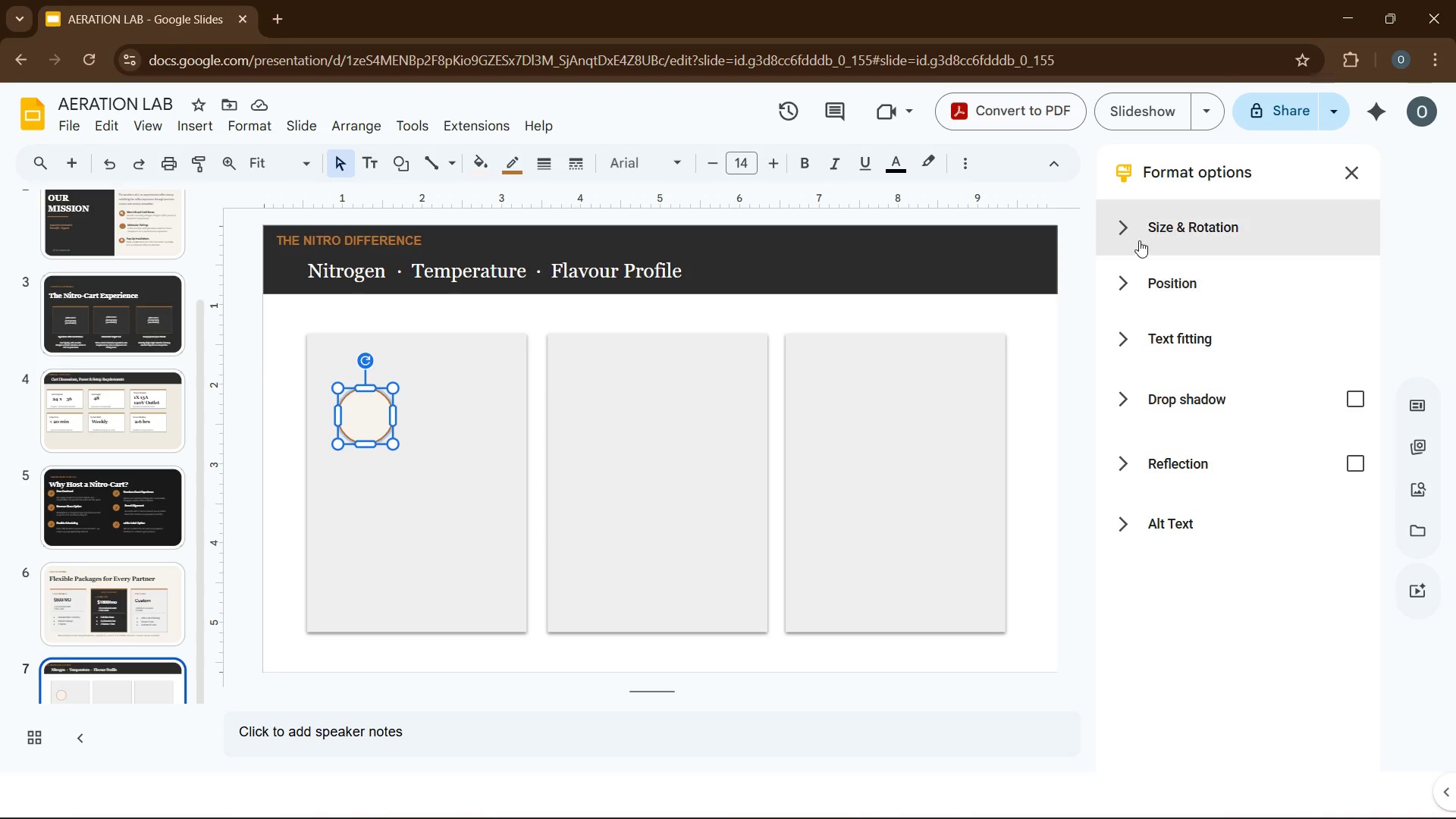 
left_click([1139, 240])
 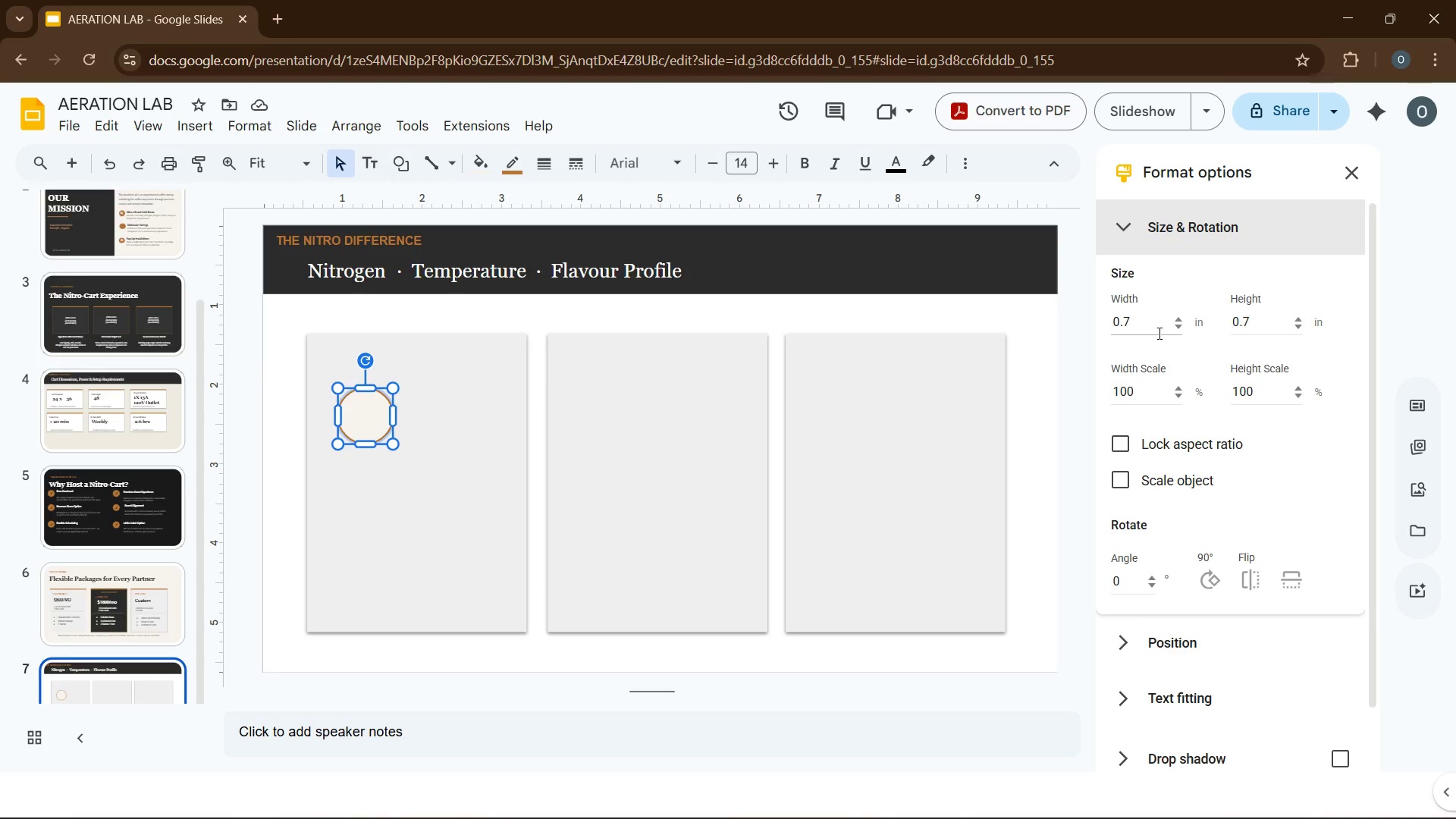 
scroll: coordinate [1158, 334], scroll_direction: down, amount: 1.0
 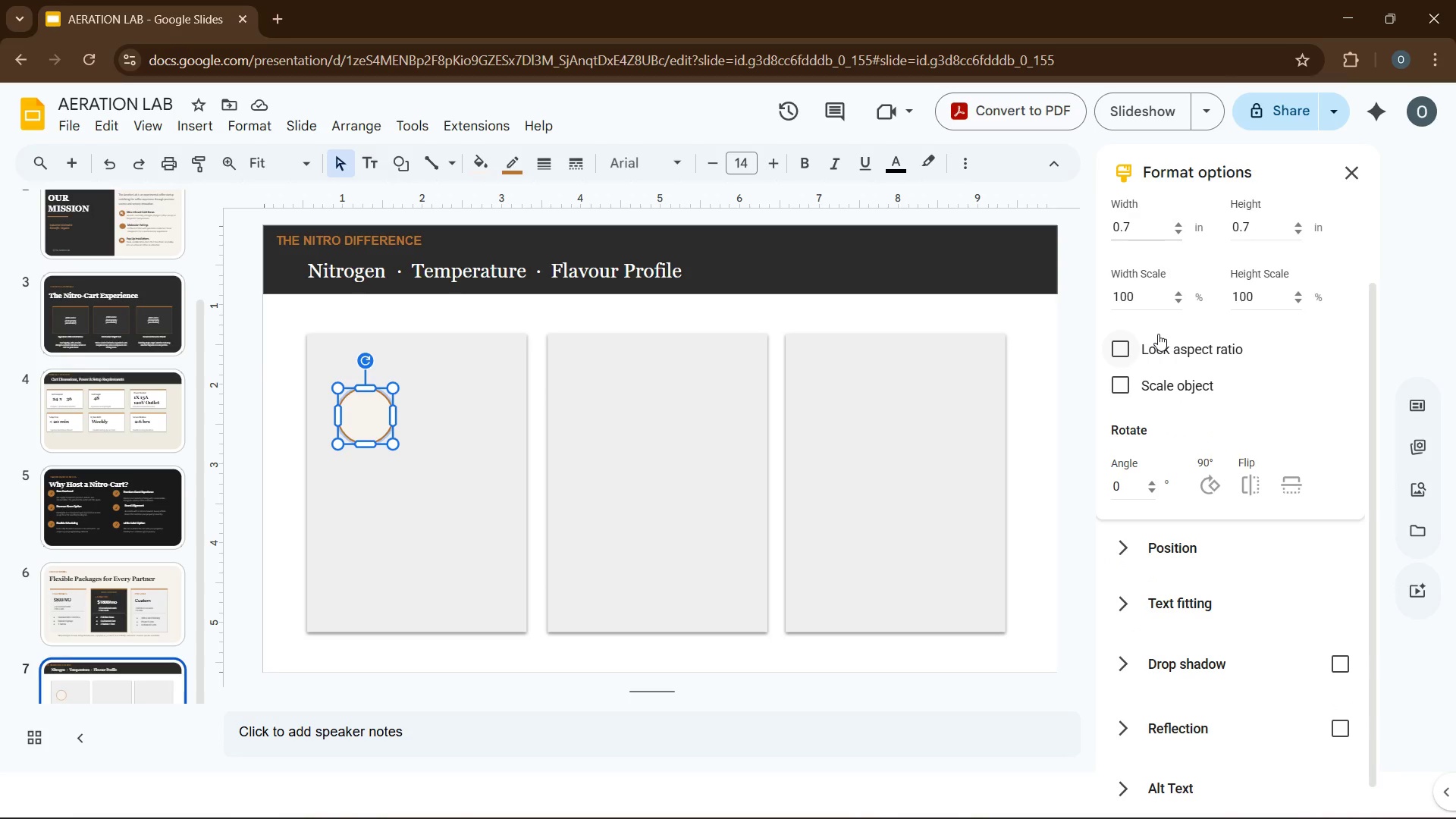 
scroll: coordinate [1158, 334], scroll_direction: up, amount: 4.0
 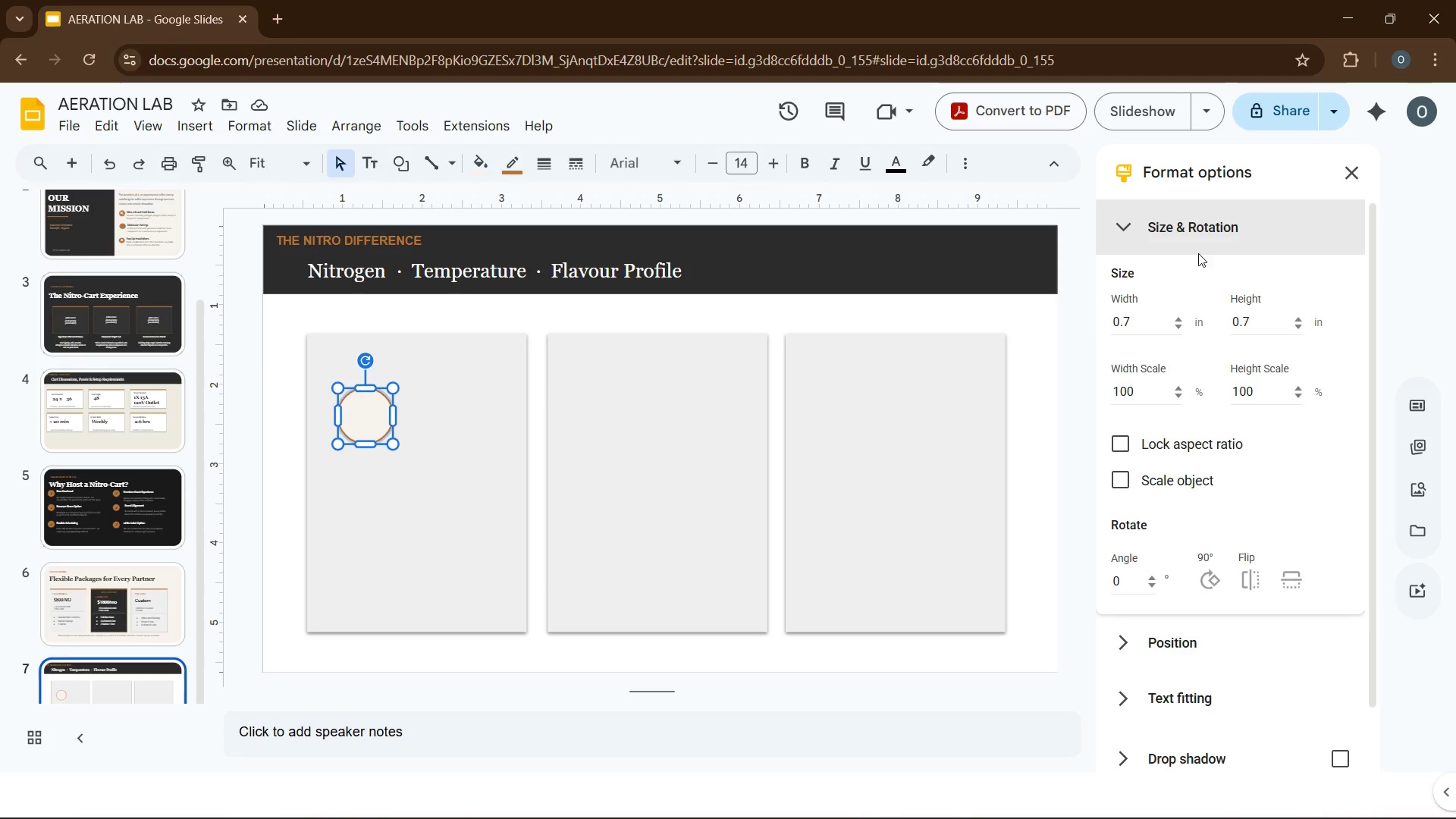 
left_click([1194, 243])
 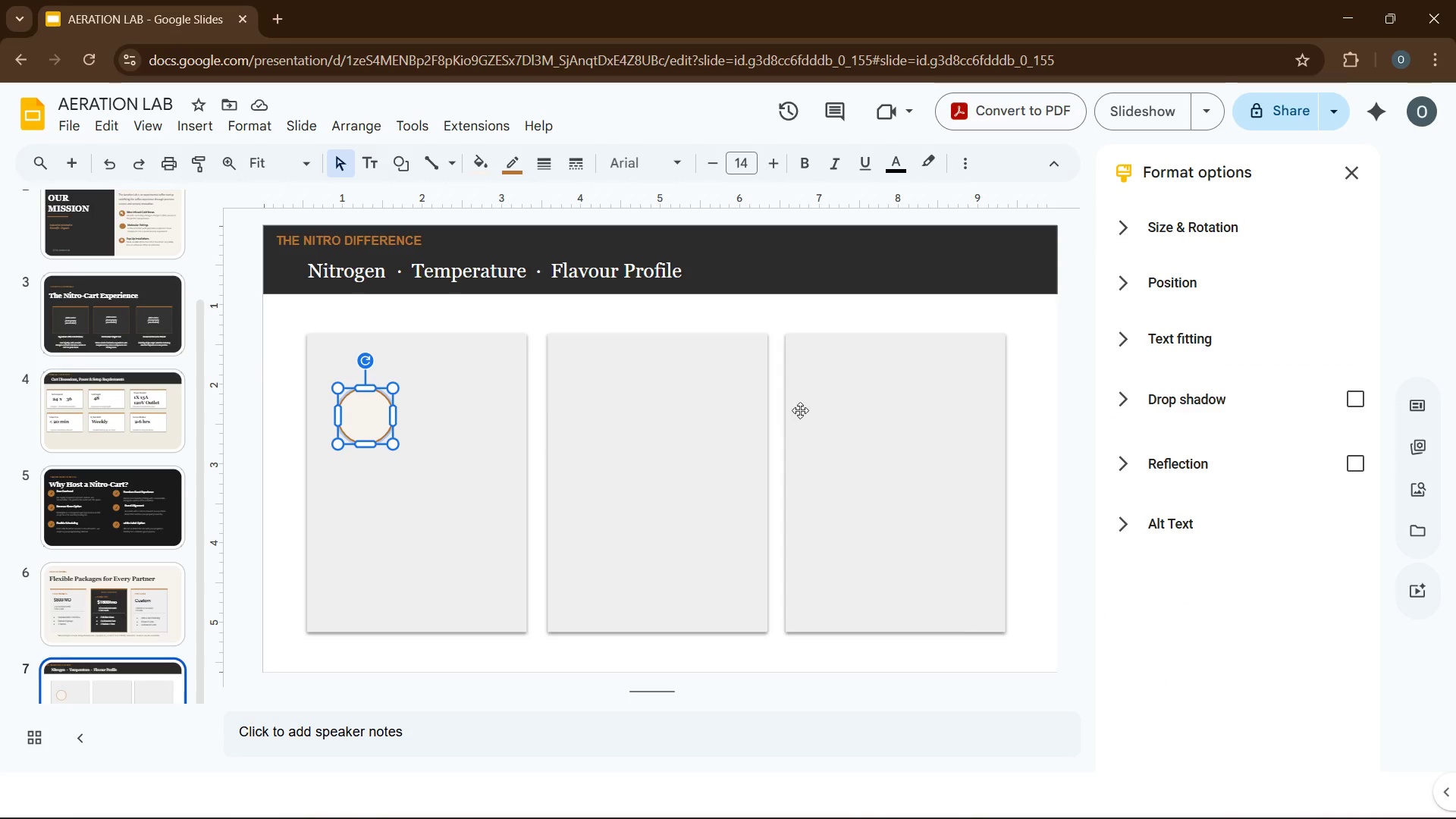 
wait(7.26)
 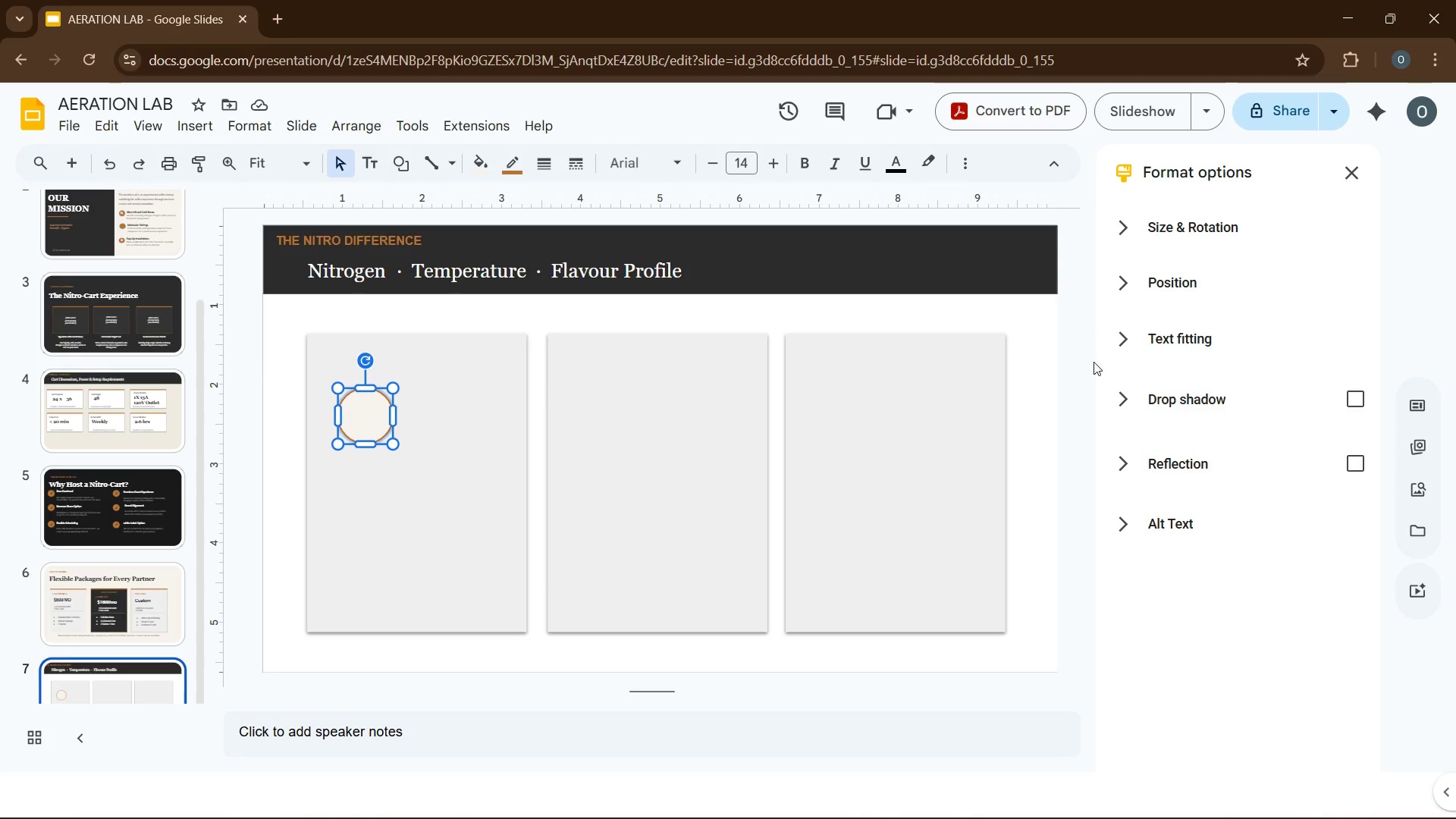 
left_click([370, 133])
 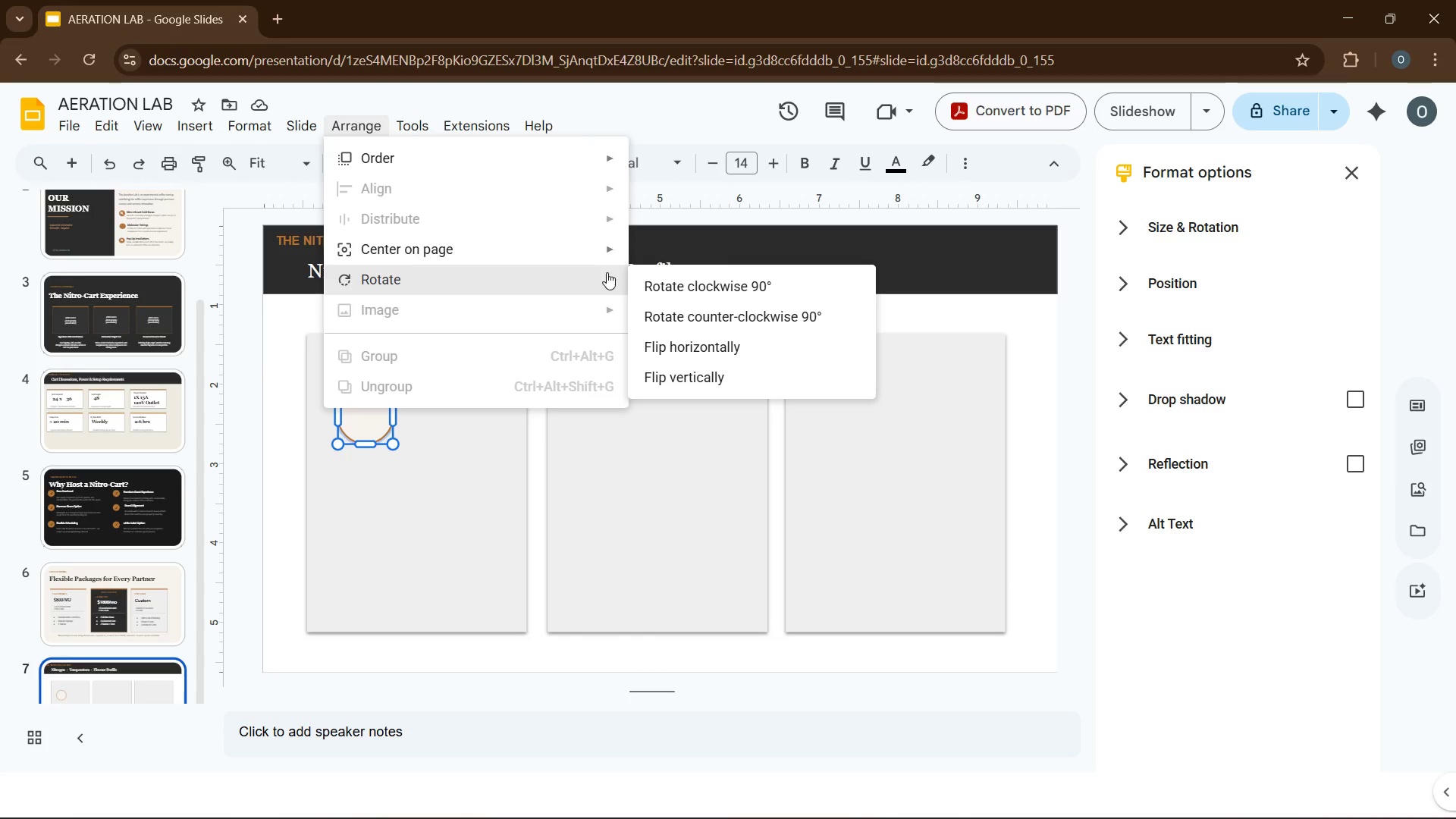 
wait(5.62)
 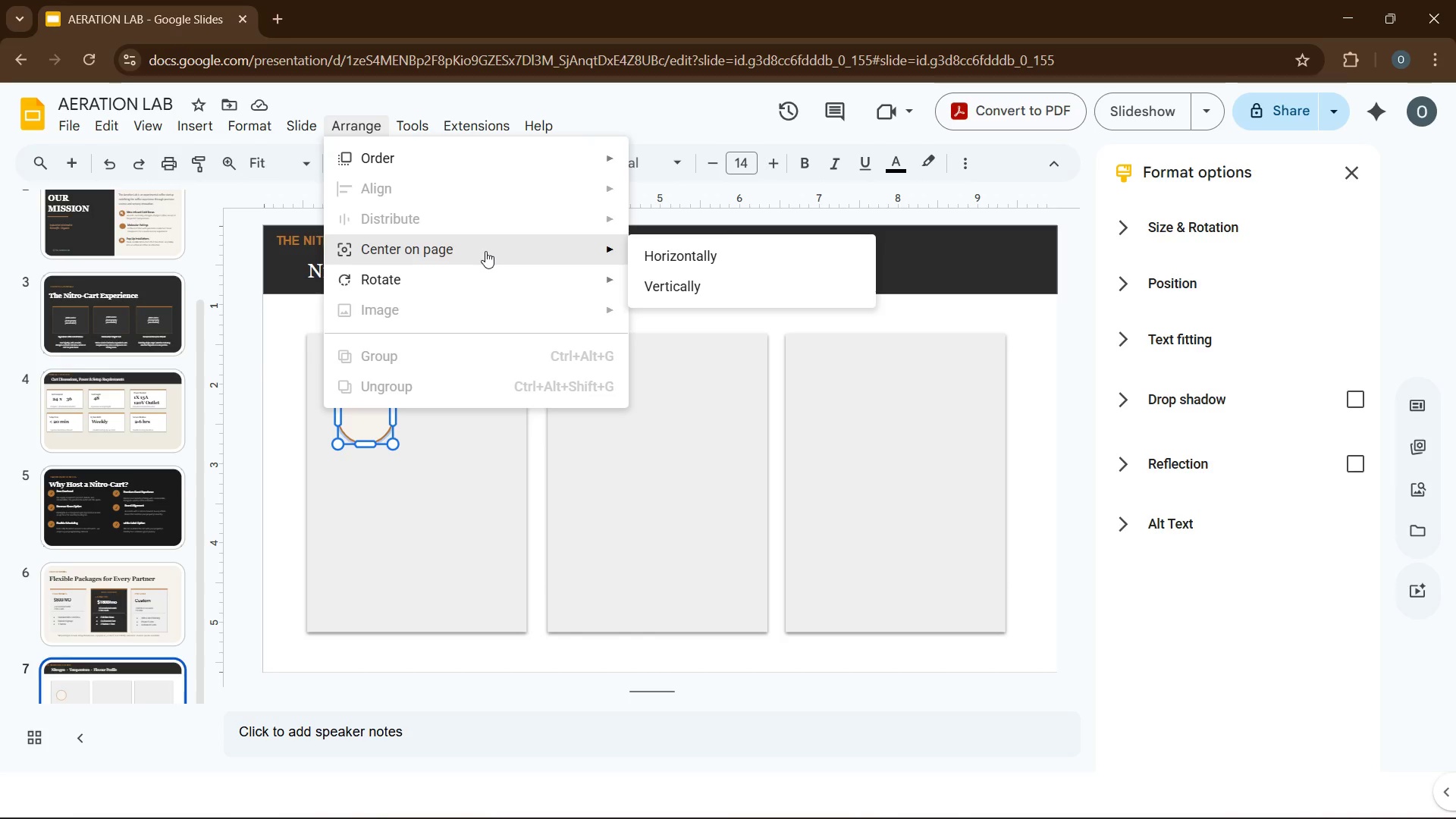 
left_click([653, 256])
 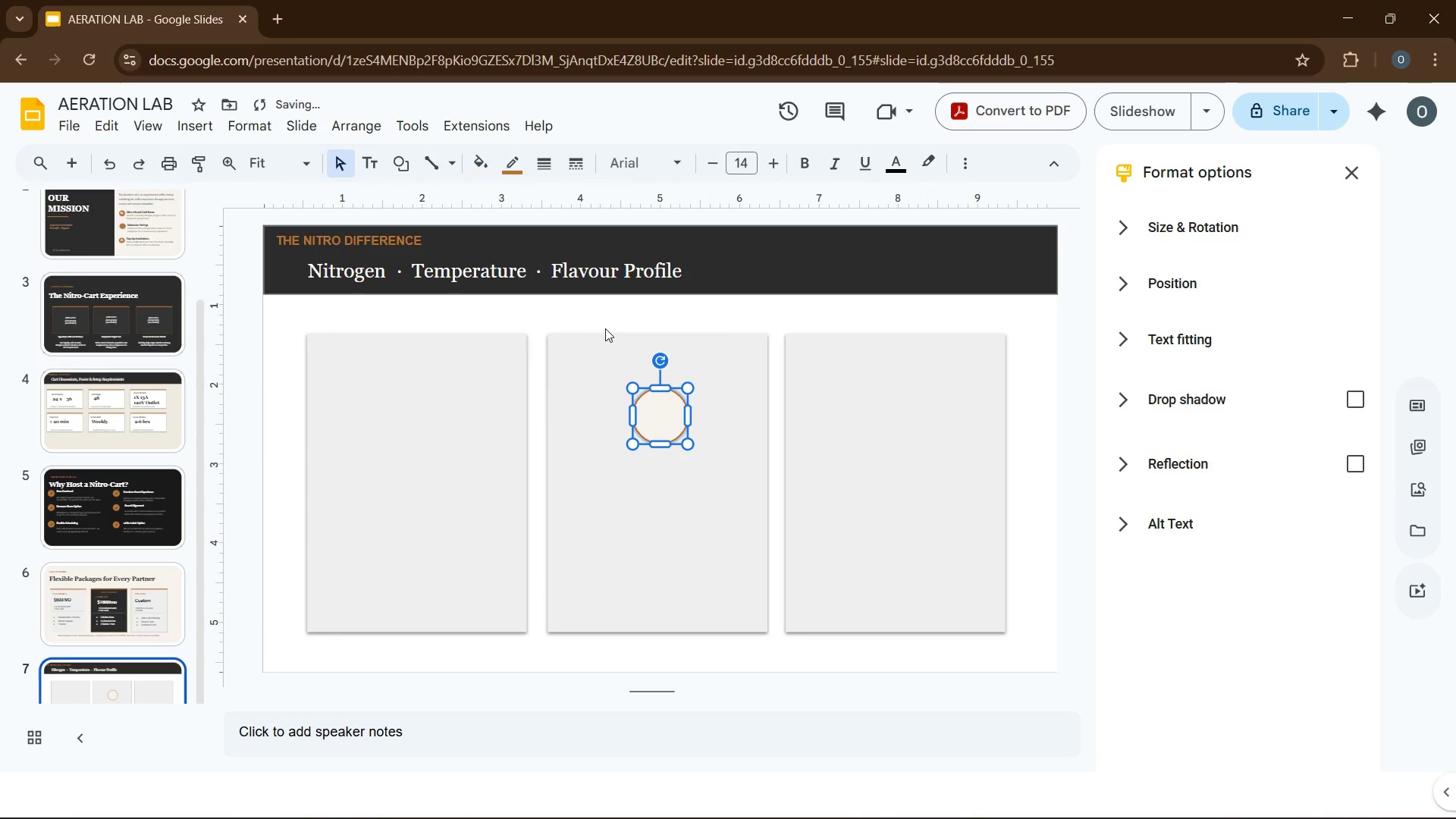 
left_click([431, 386])
 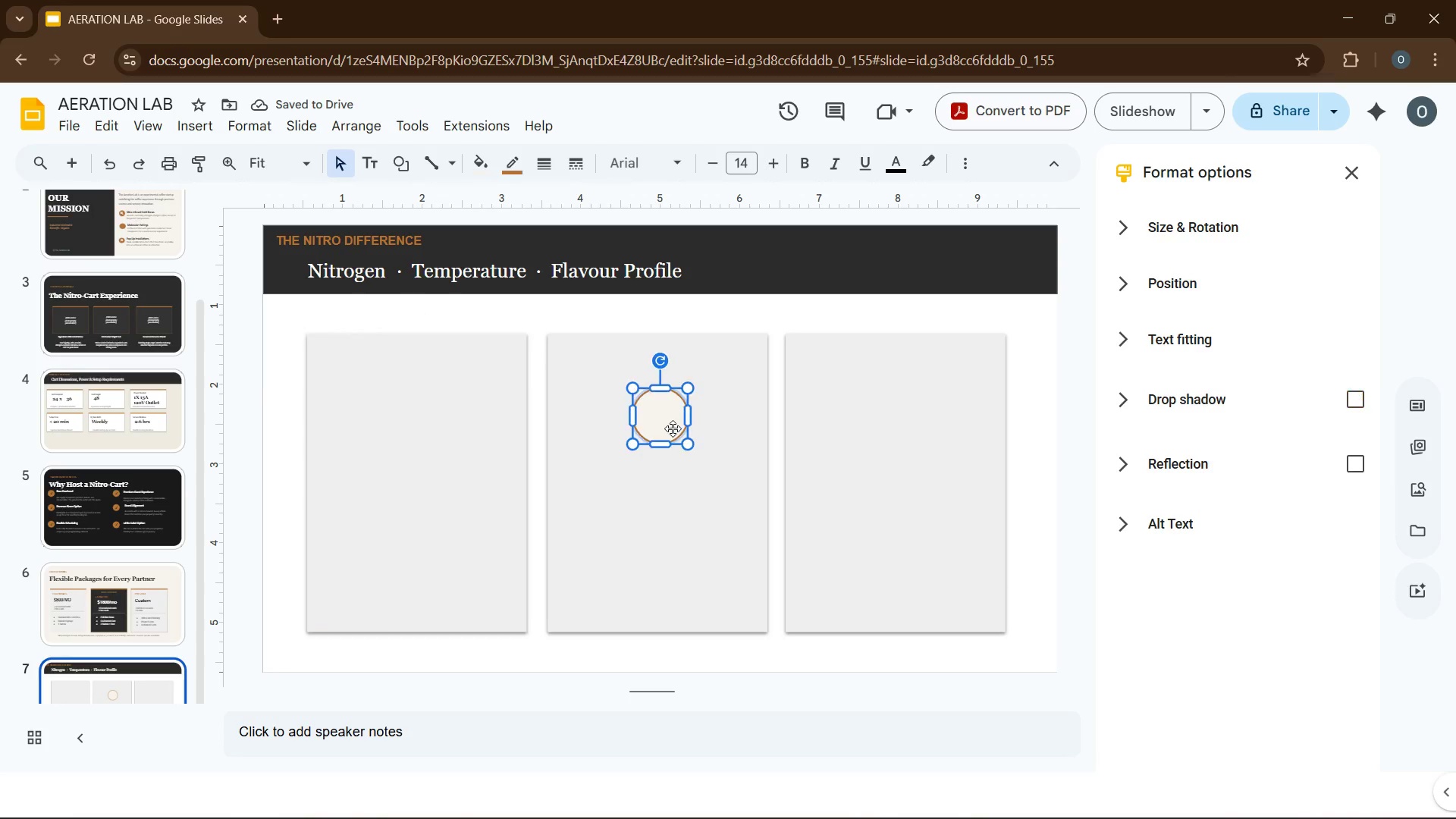 
left_click([673, 428])
 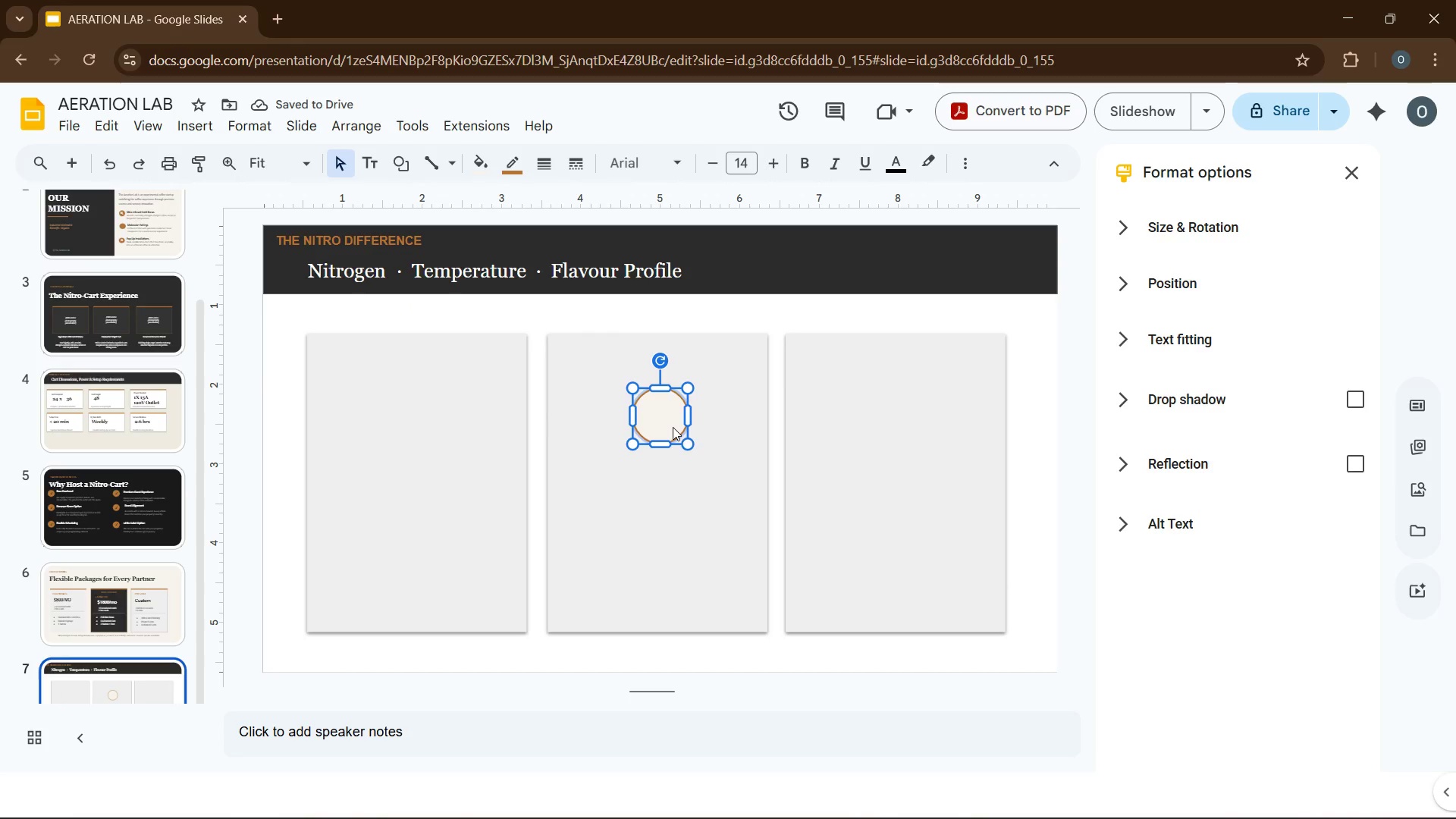 
key(Control+Z)
 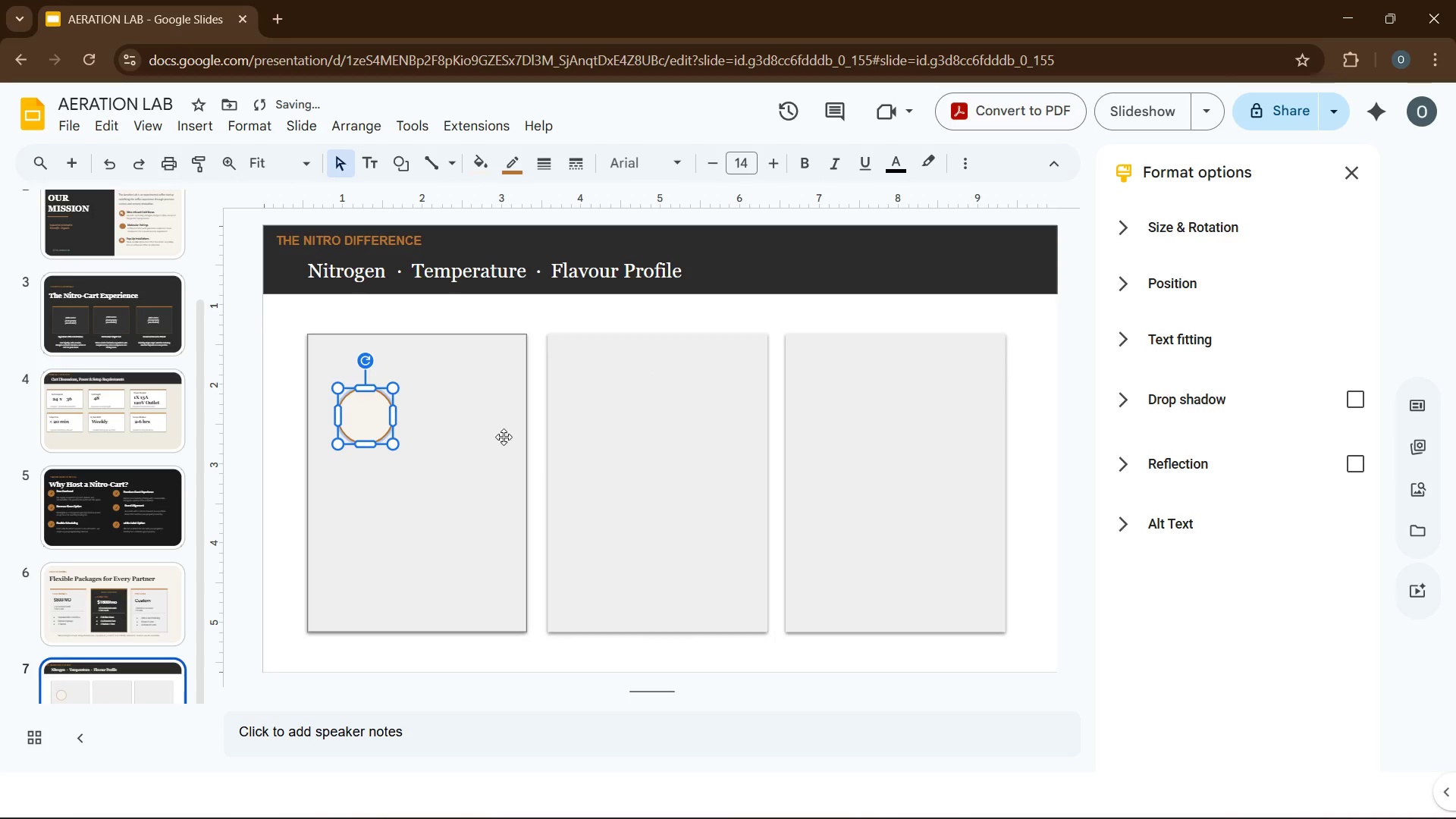 
left_click([504, 437])
 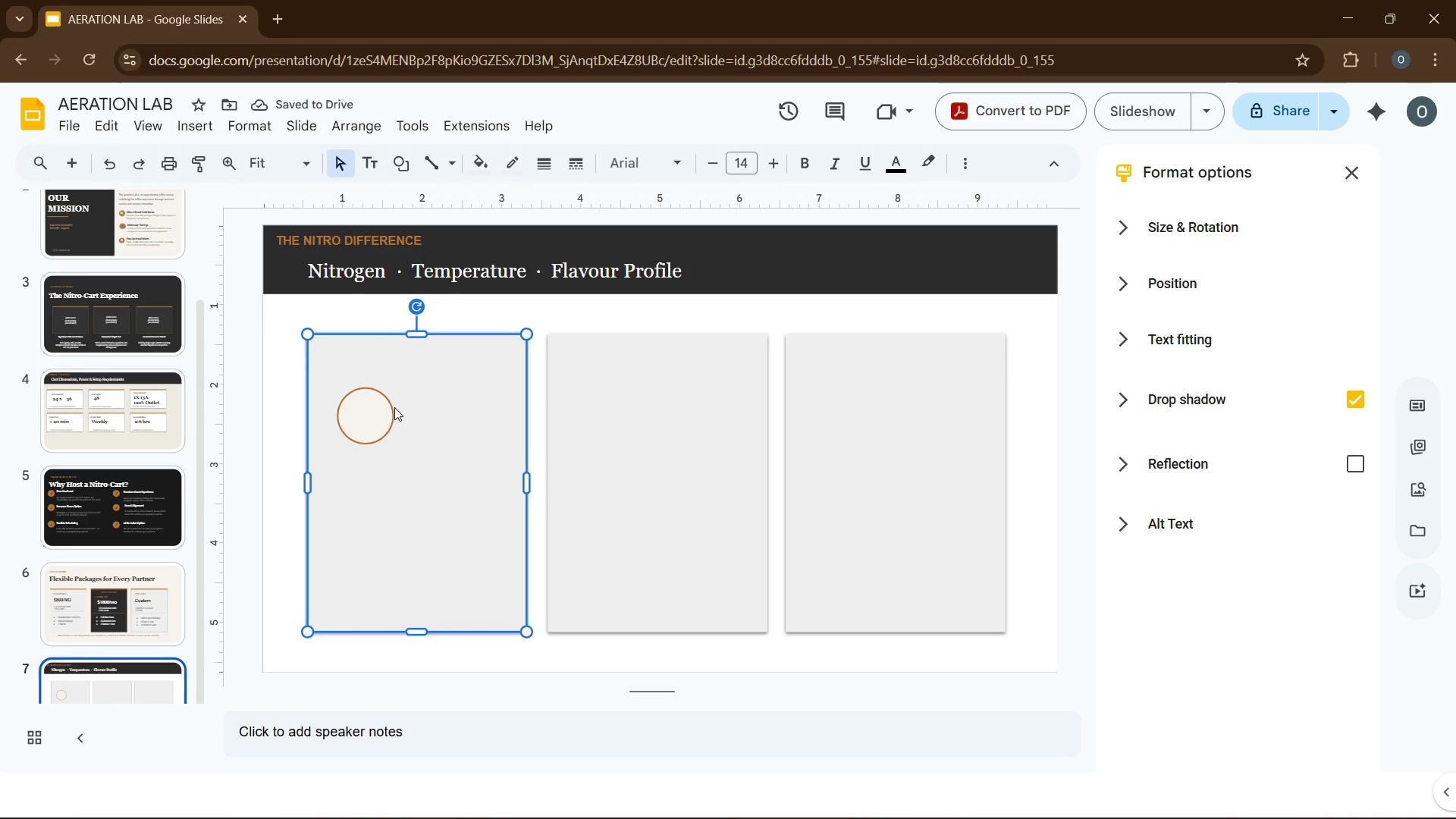 
hold_key(key=ControlLeft, duration=0.56)
left_click([379, 409])
 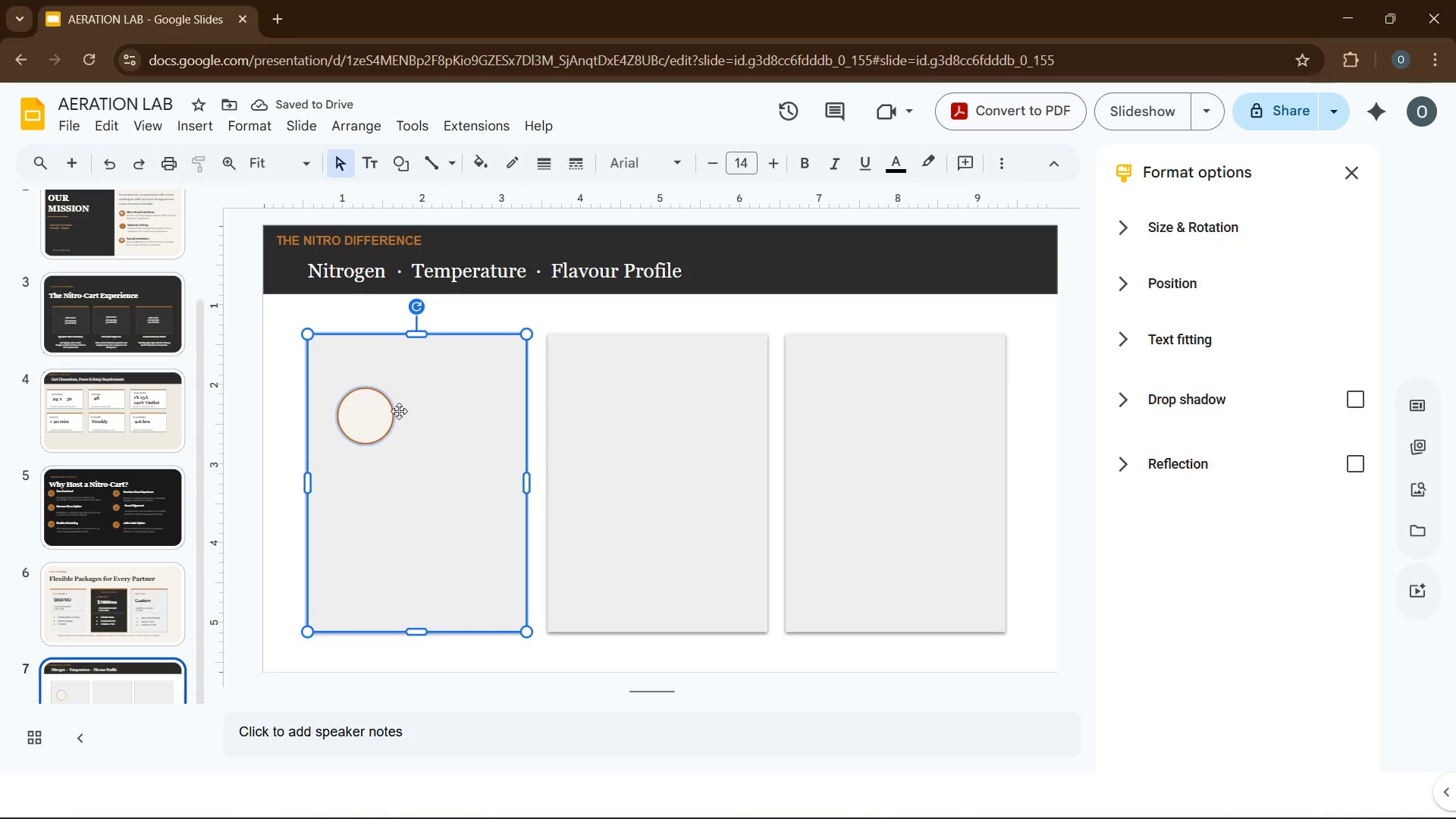 
hold_key(key=ControlLeft, duration=0.64)
left_click([391, 412])
 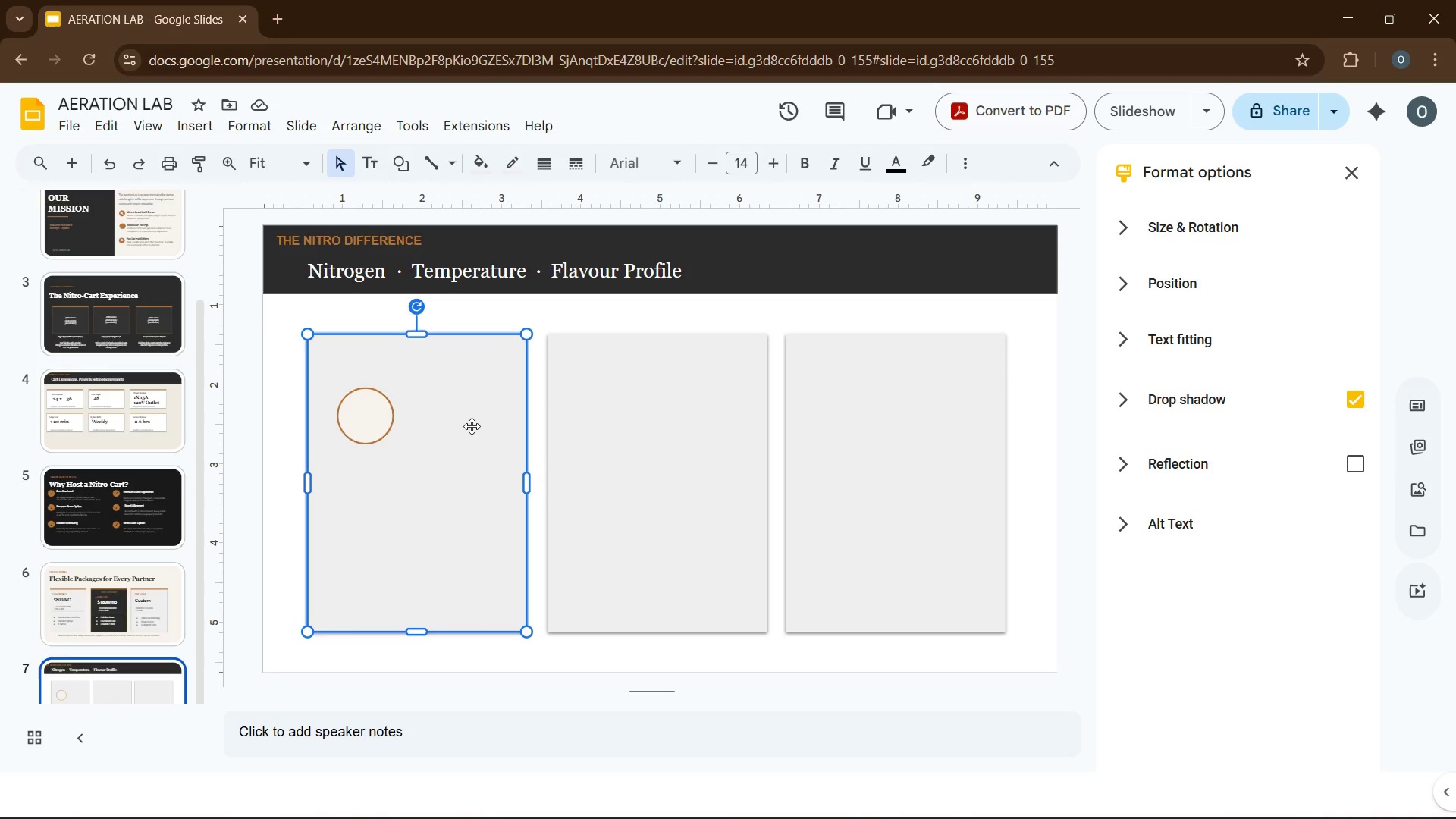 
hold_key(key=ControlLeft, duration=0.64)
left_click([389, 413])
 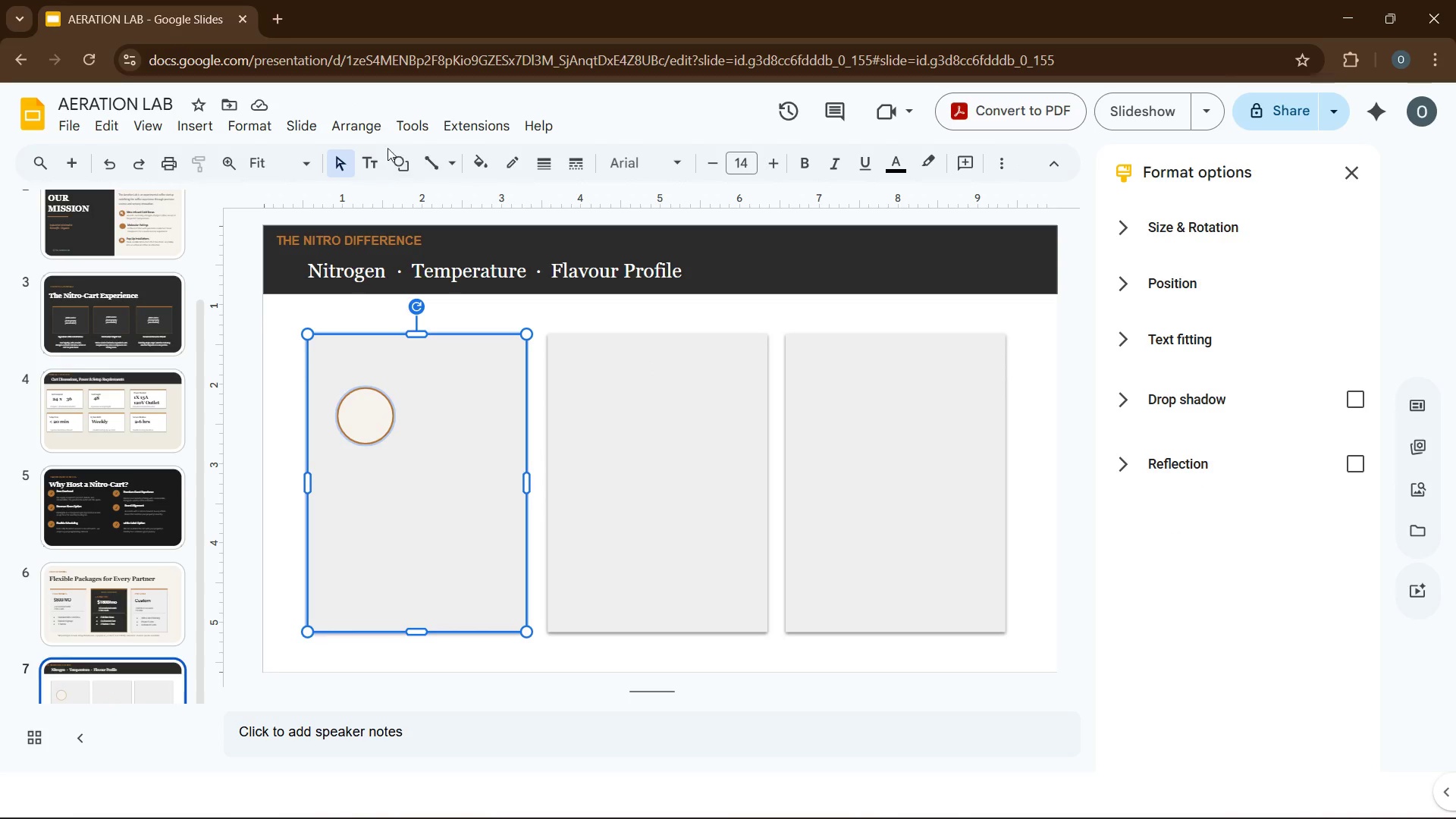 
left_click([363, 135])
 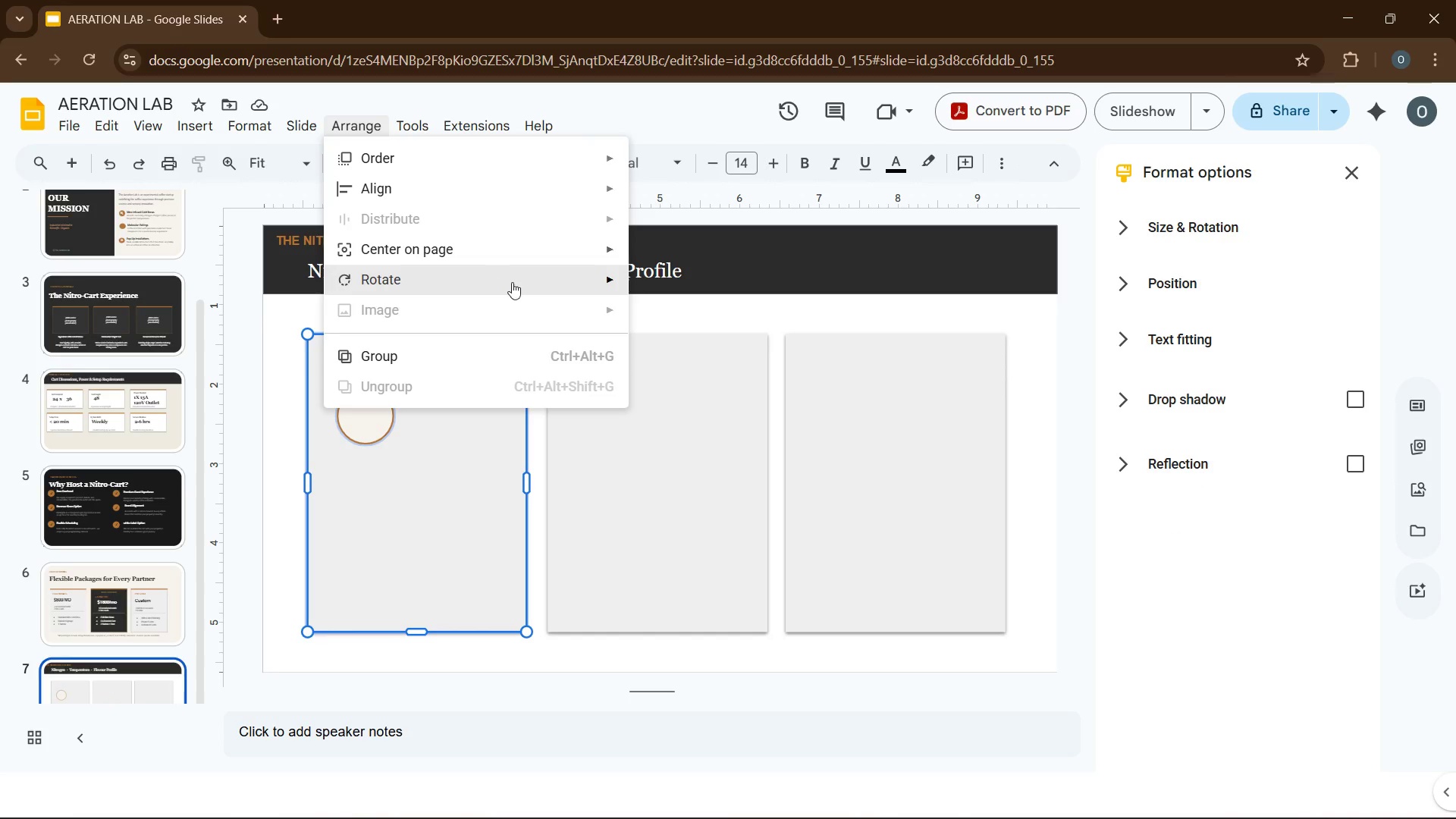 
mouse_move([551, 253])
 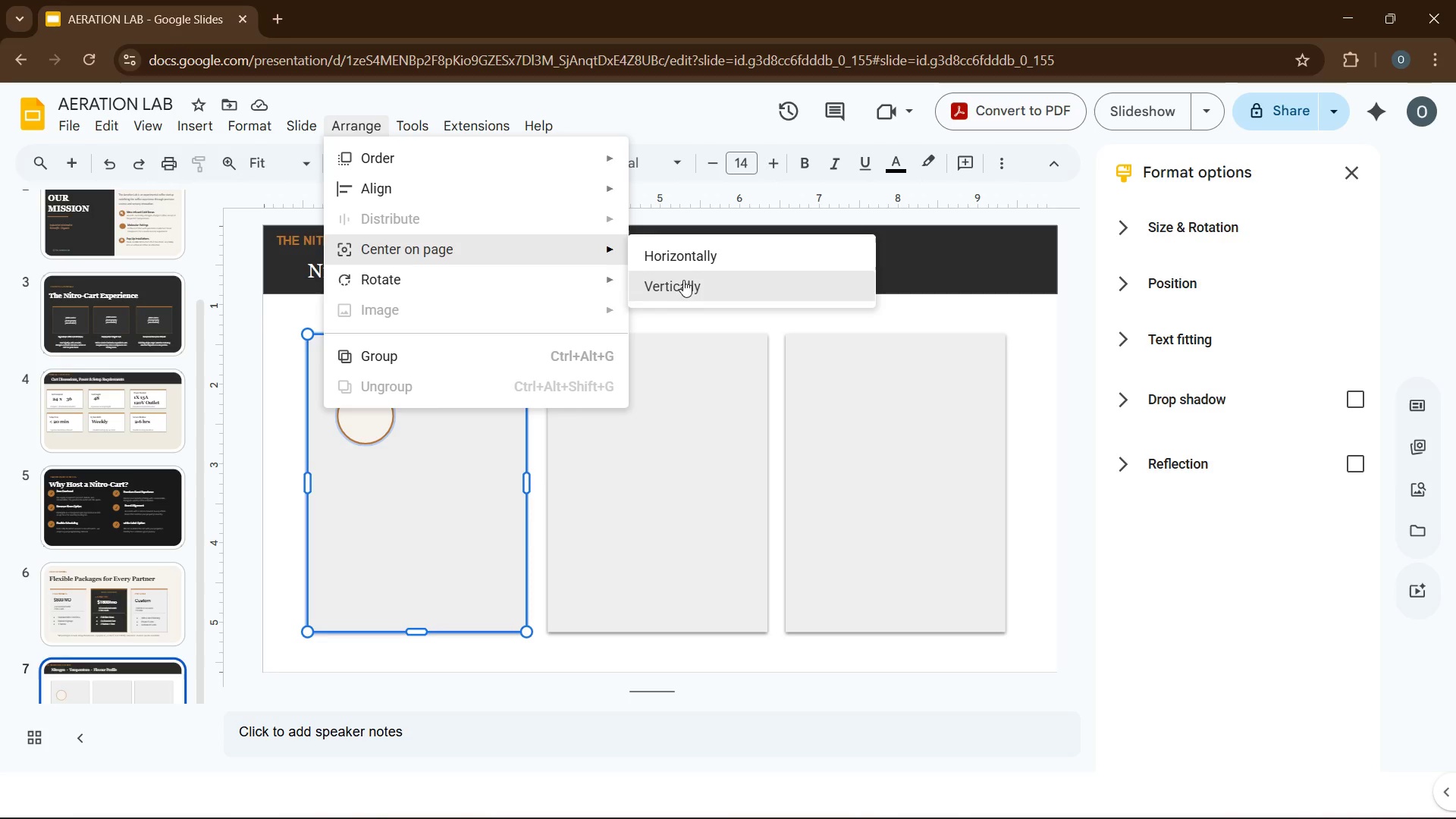 
left_click([683, 262])
 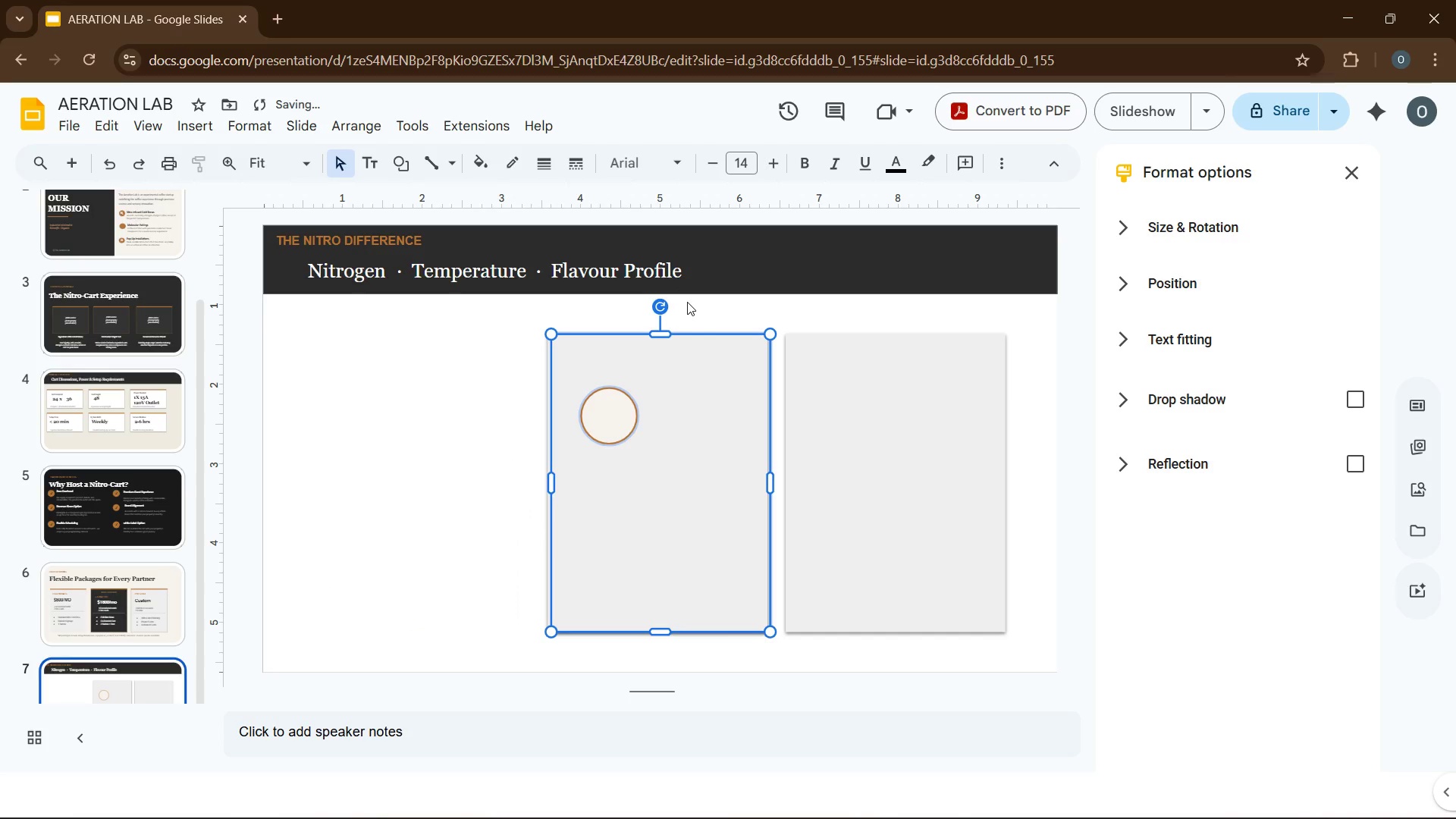 
key(Control+Z)
 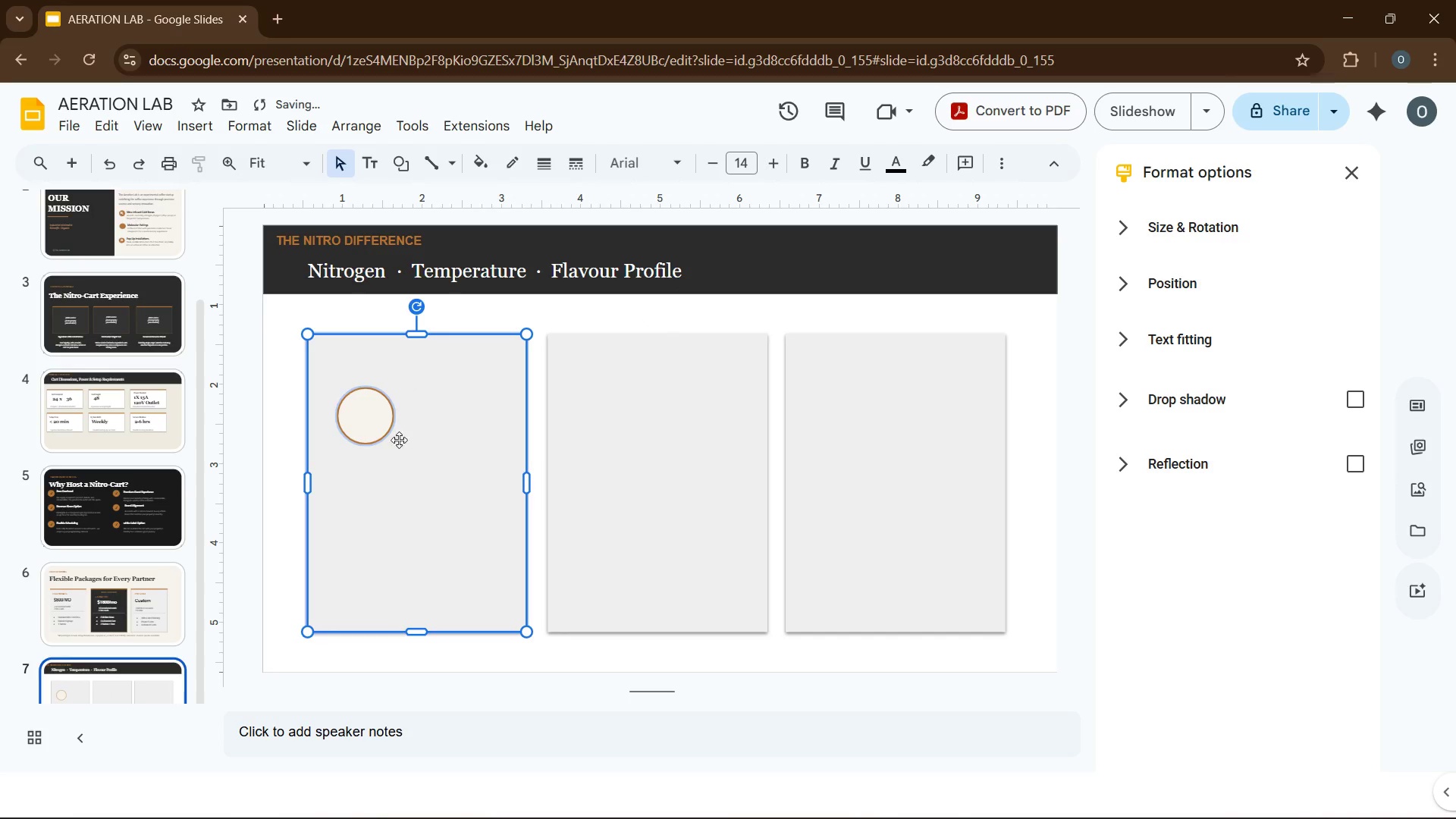 
left_click([468, 425])
 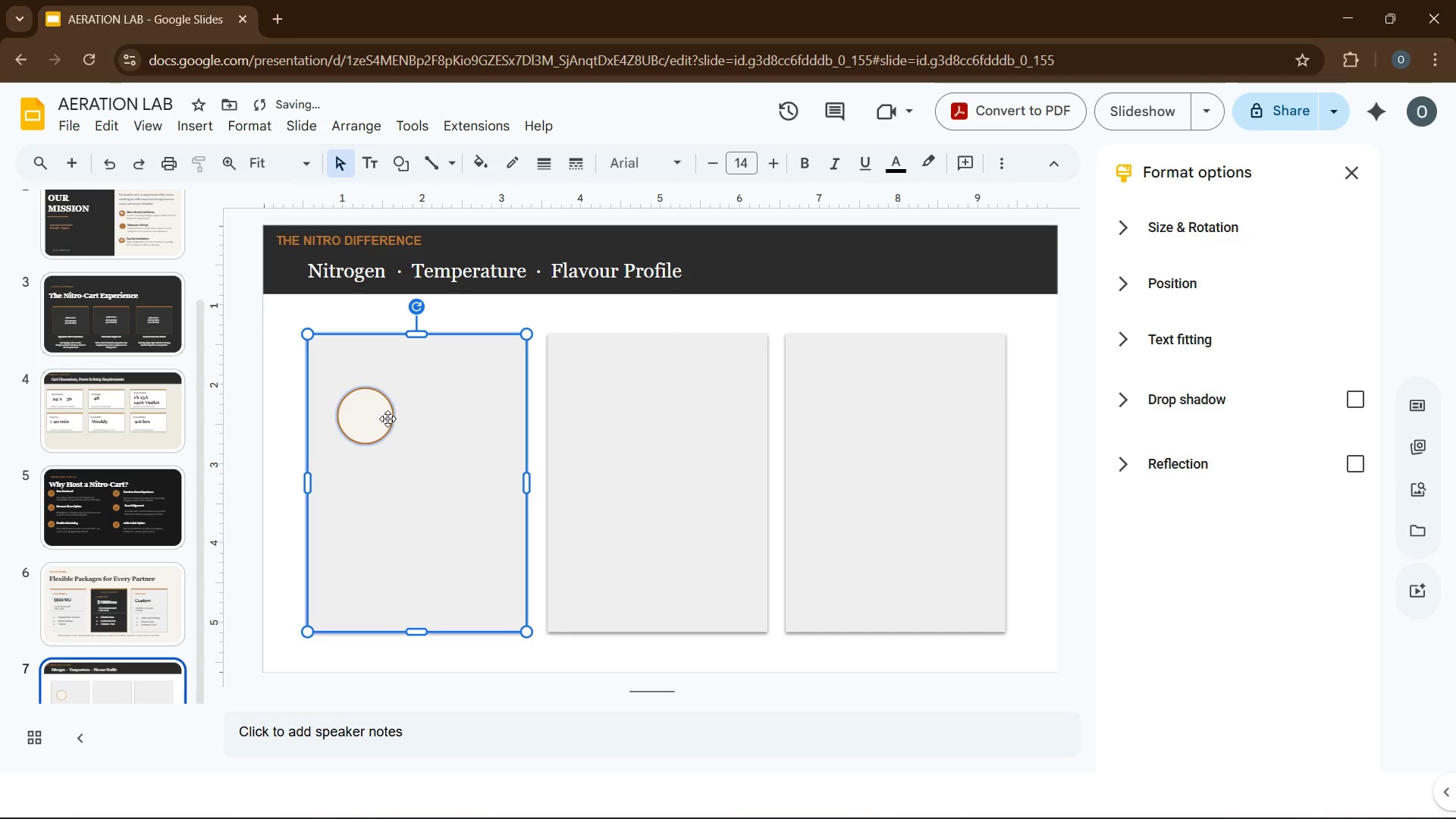 
left_click([388, 419])
 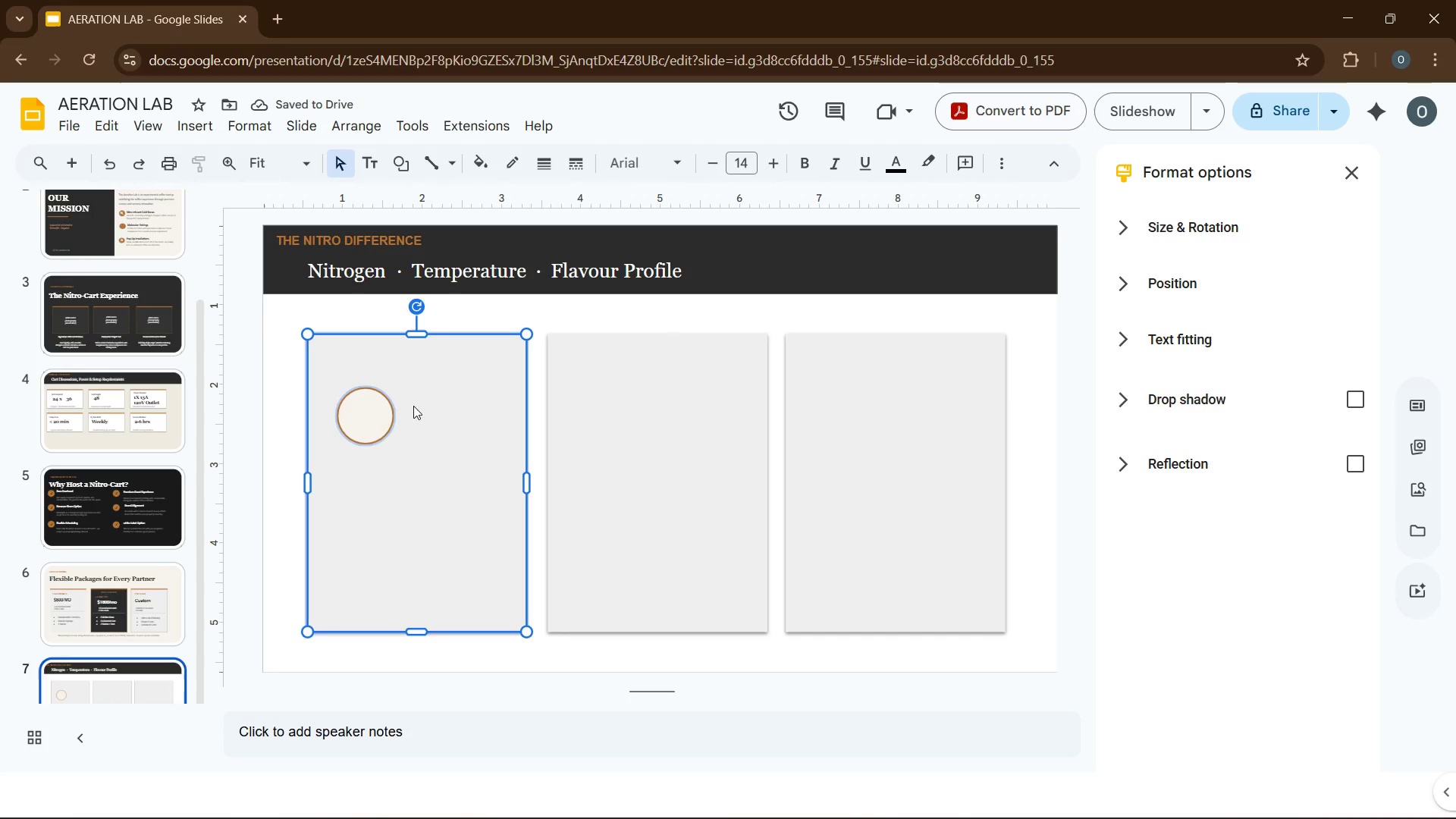 
left_click([379, 406])
 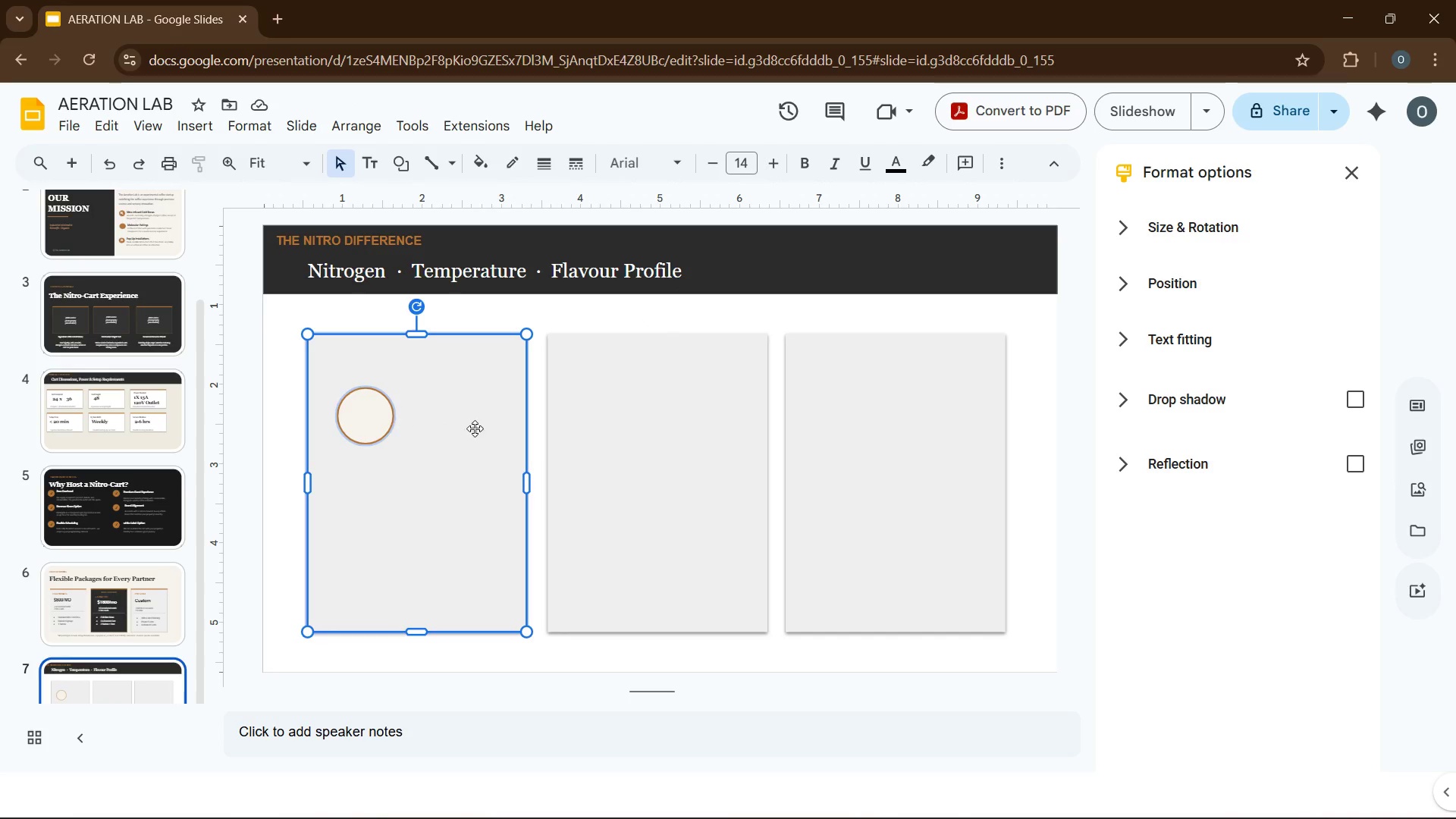 
left_click([479, 429])
 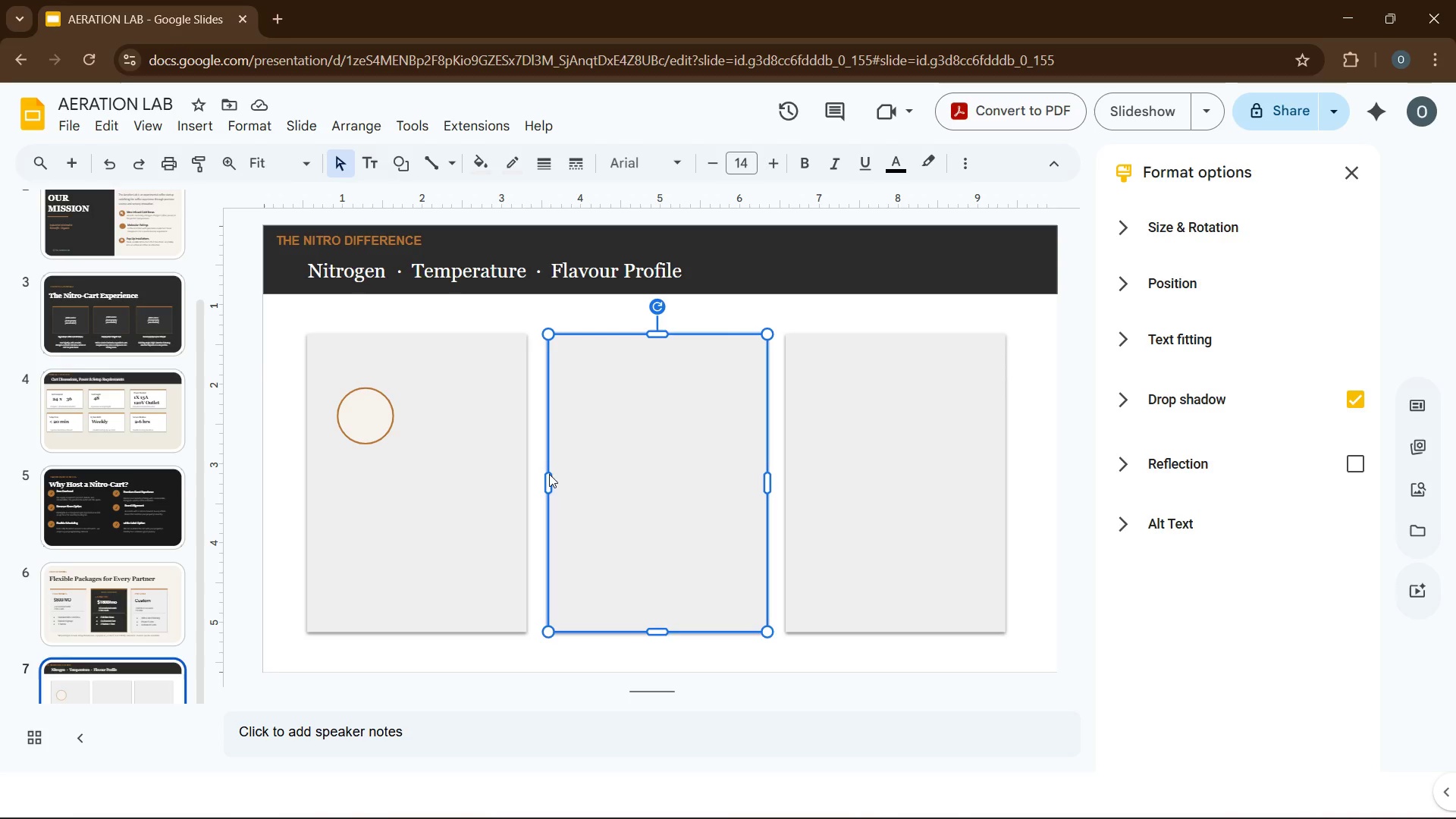 
double_click([444, 450])
 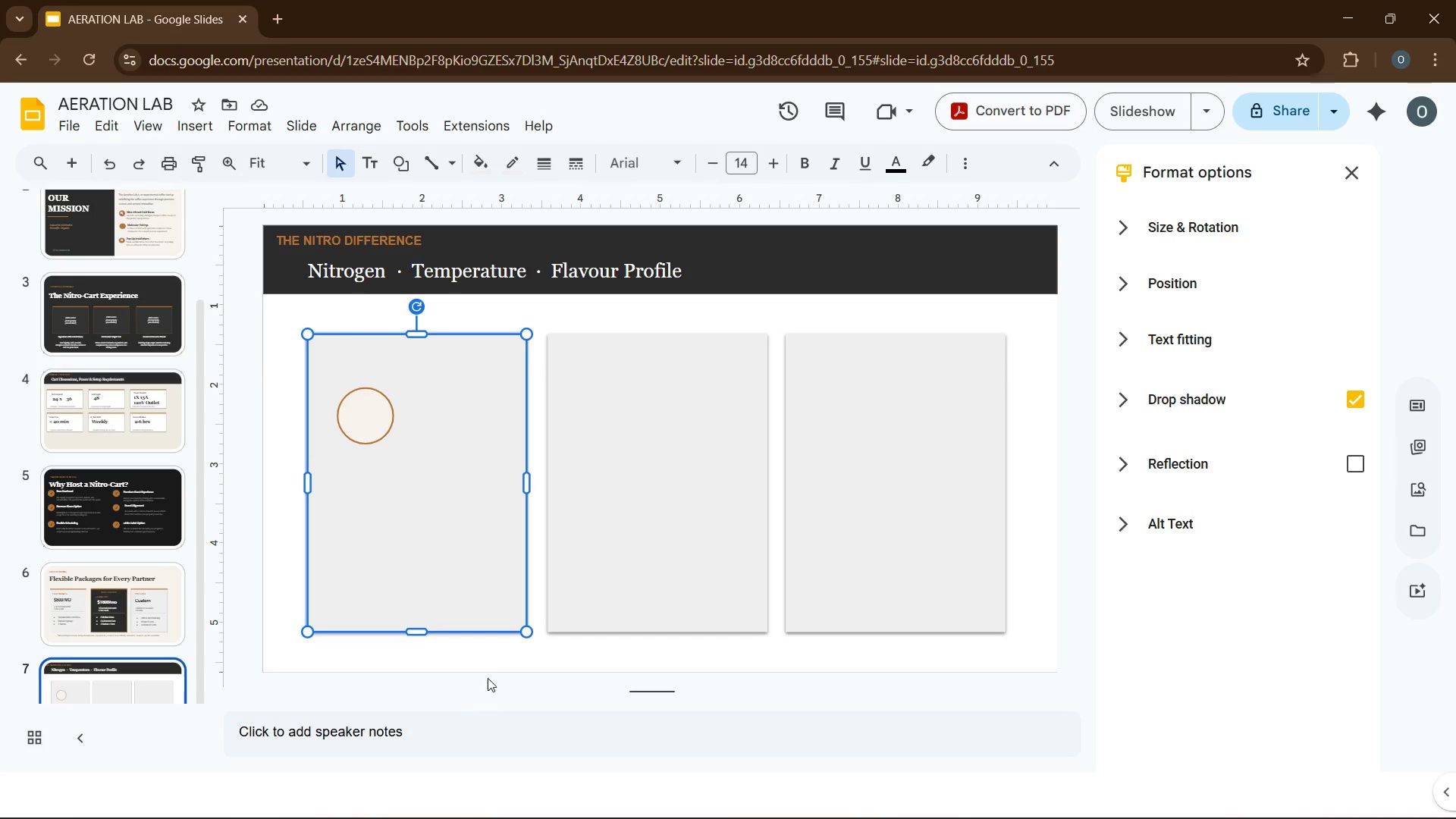 
left_click([488, 657])
 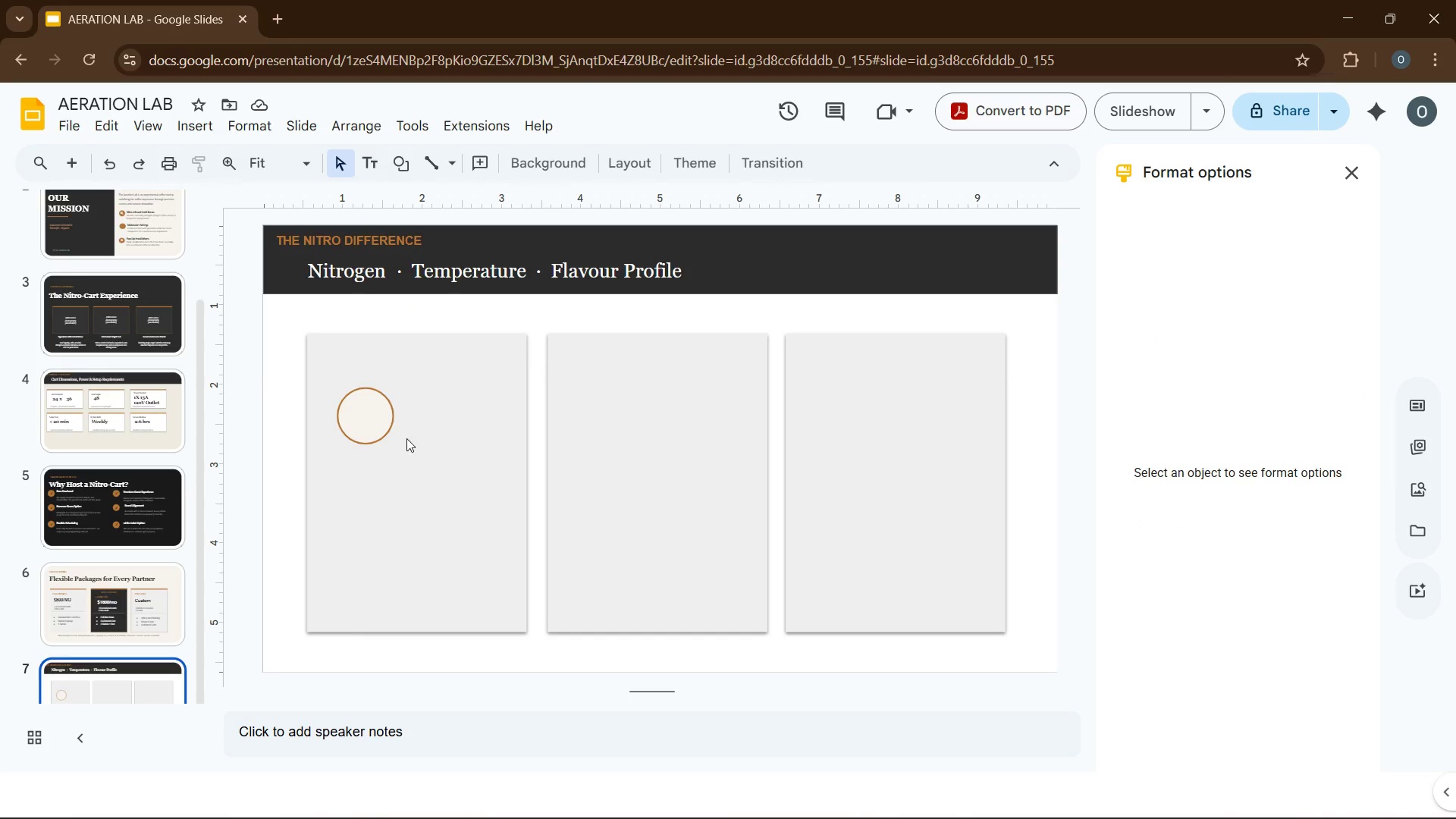 
left_click([375, 424])
 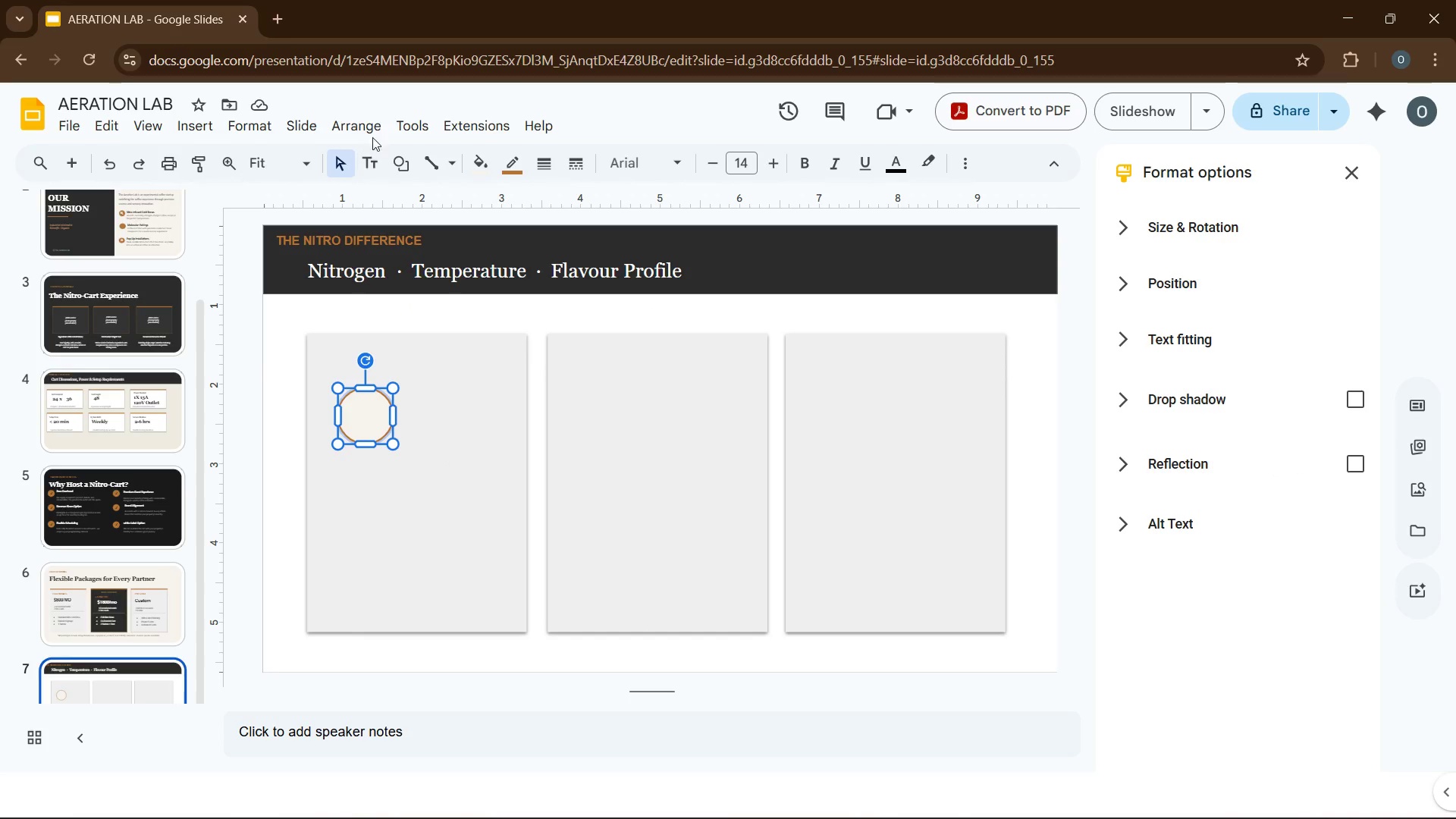 
left_click([375, 123])
 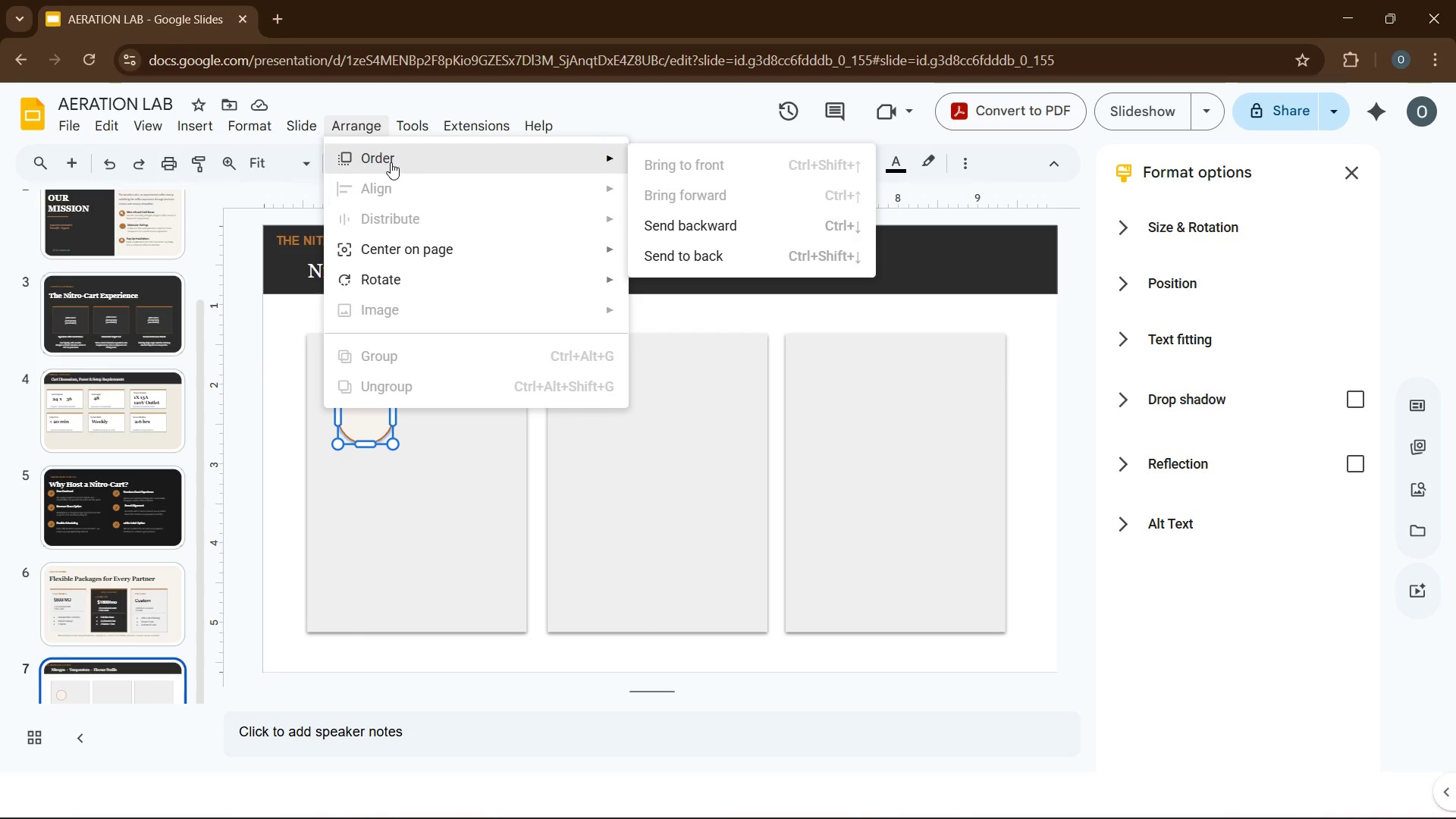 
wait(5.92)
 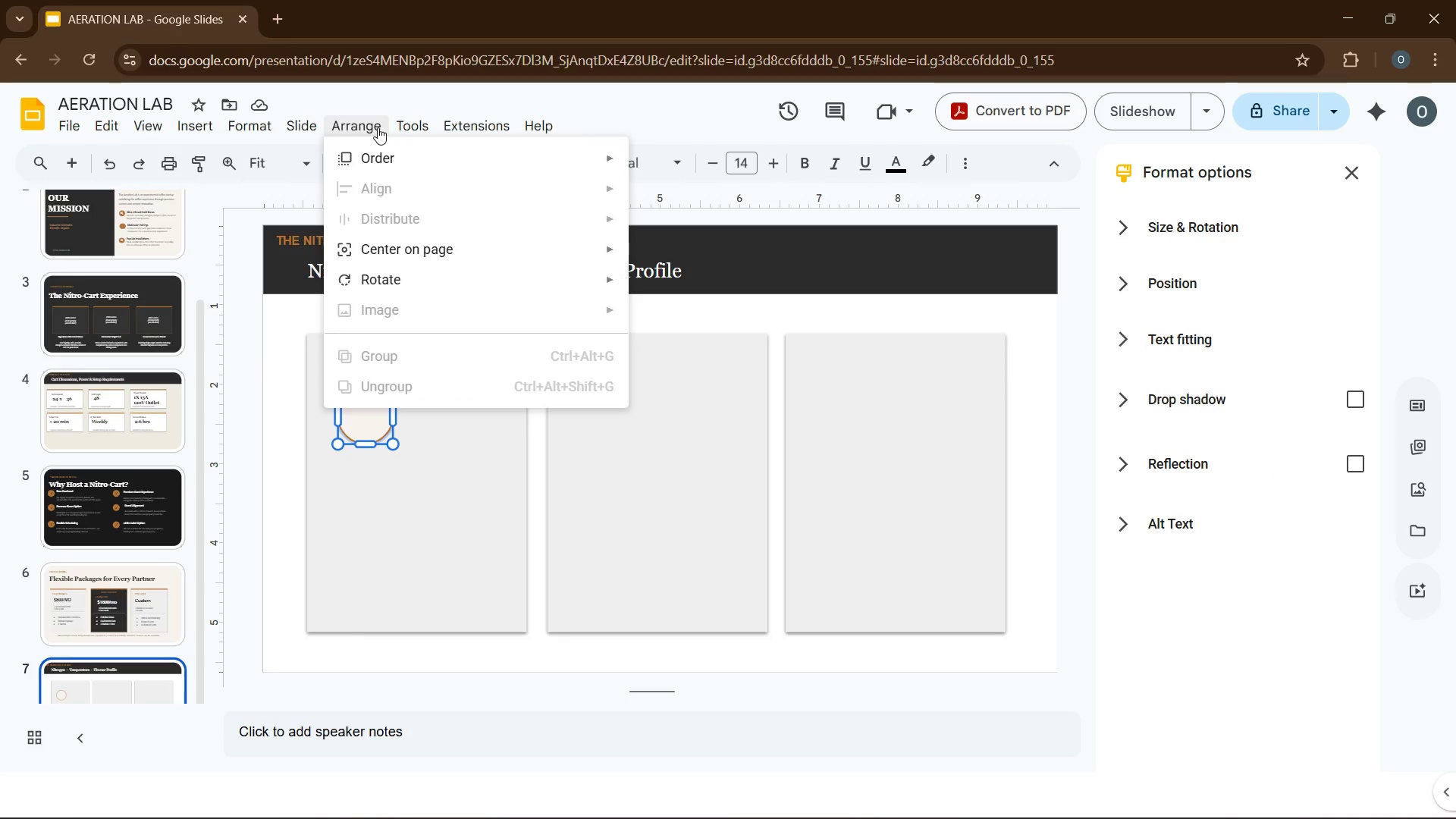 
left_click([405, 494])
 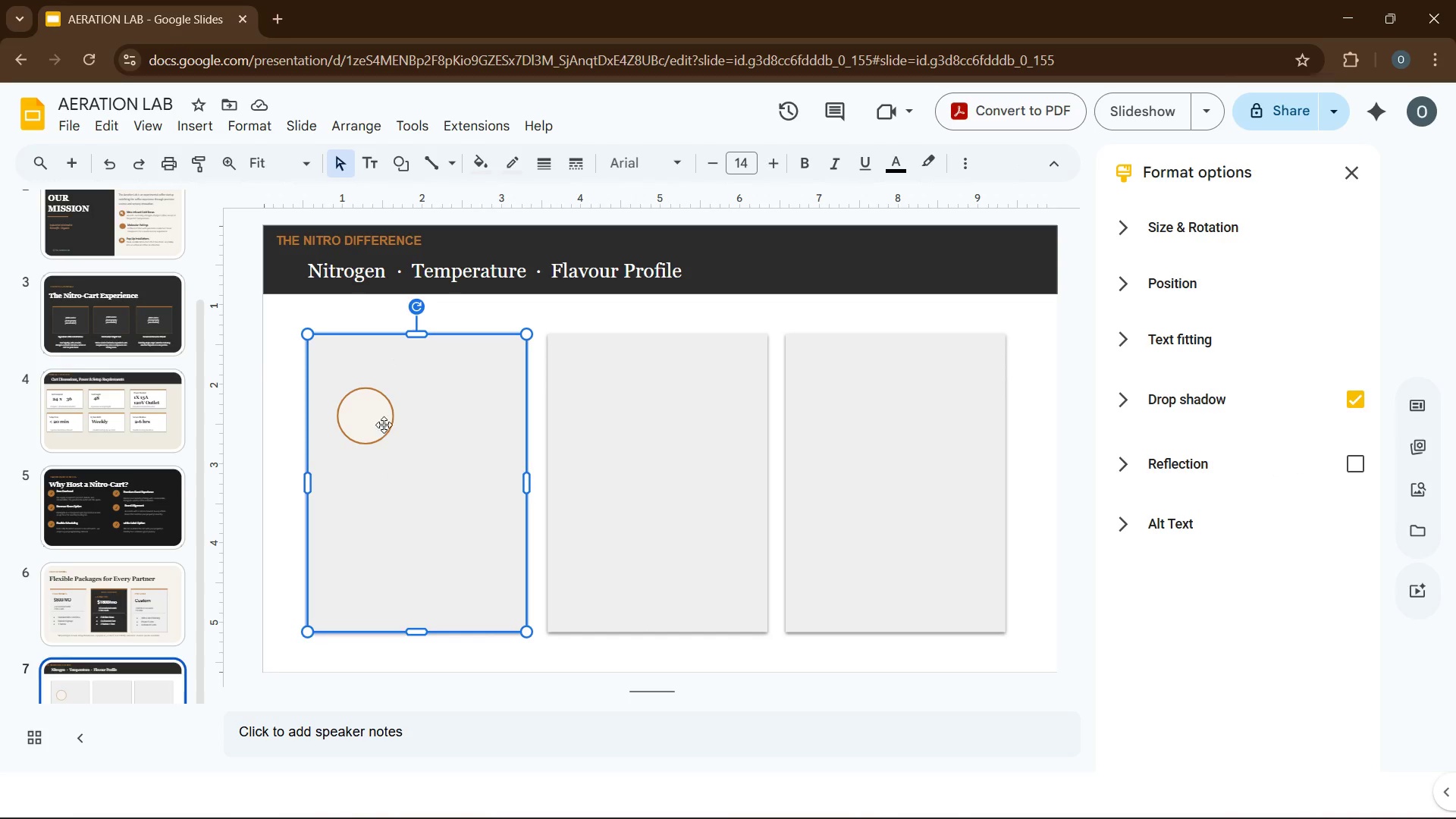 
left_click([383, 417])
 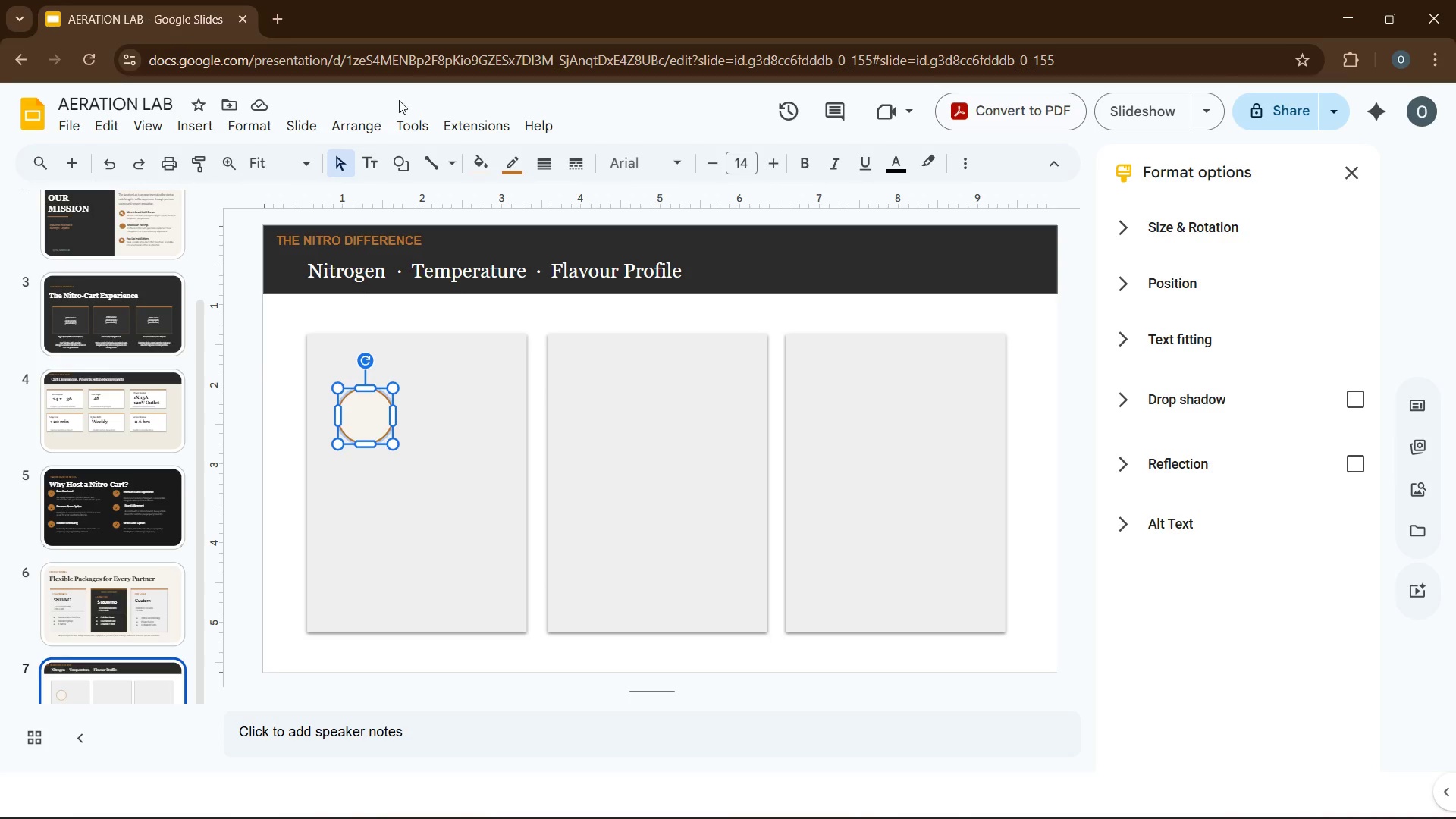 
left_click([380, 120])
 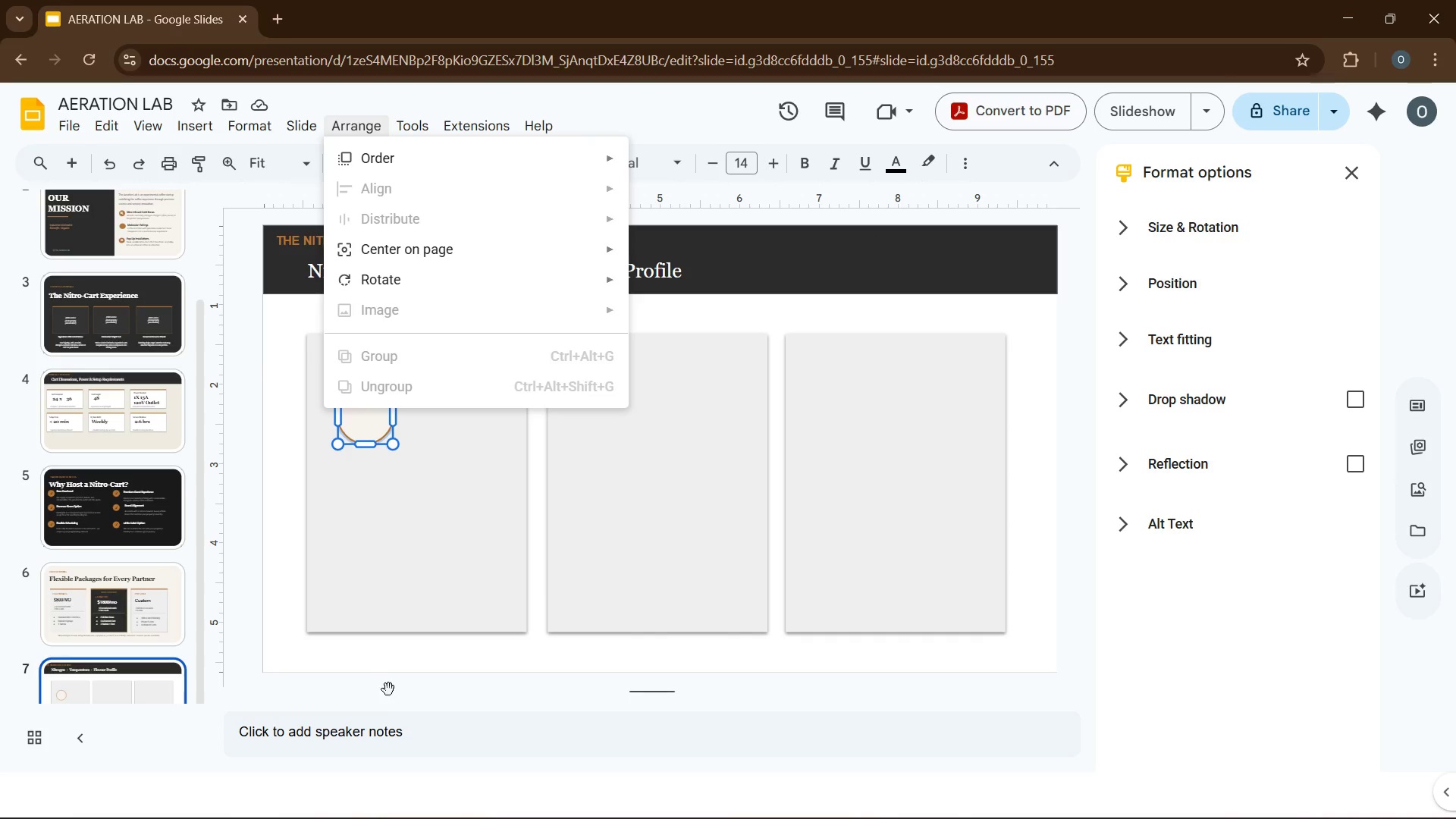 
wait(6.61)
 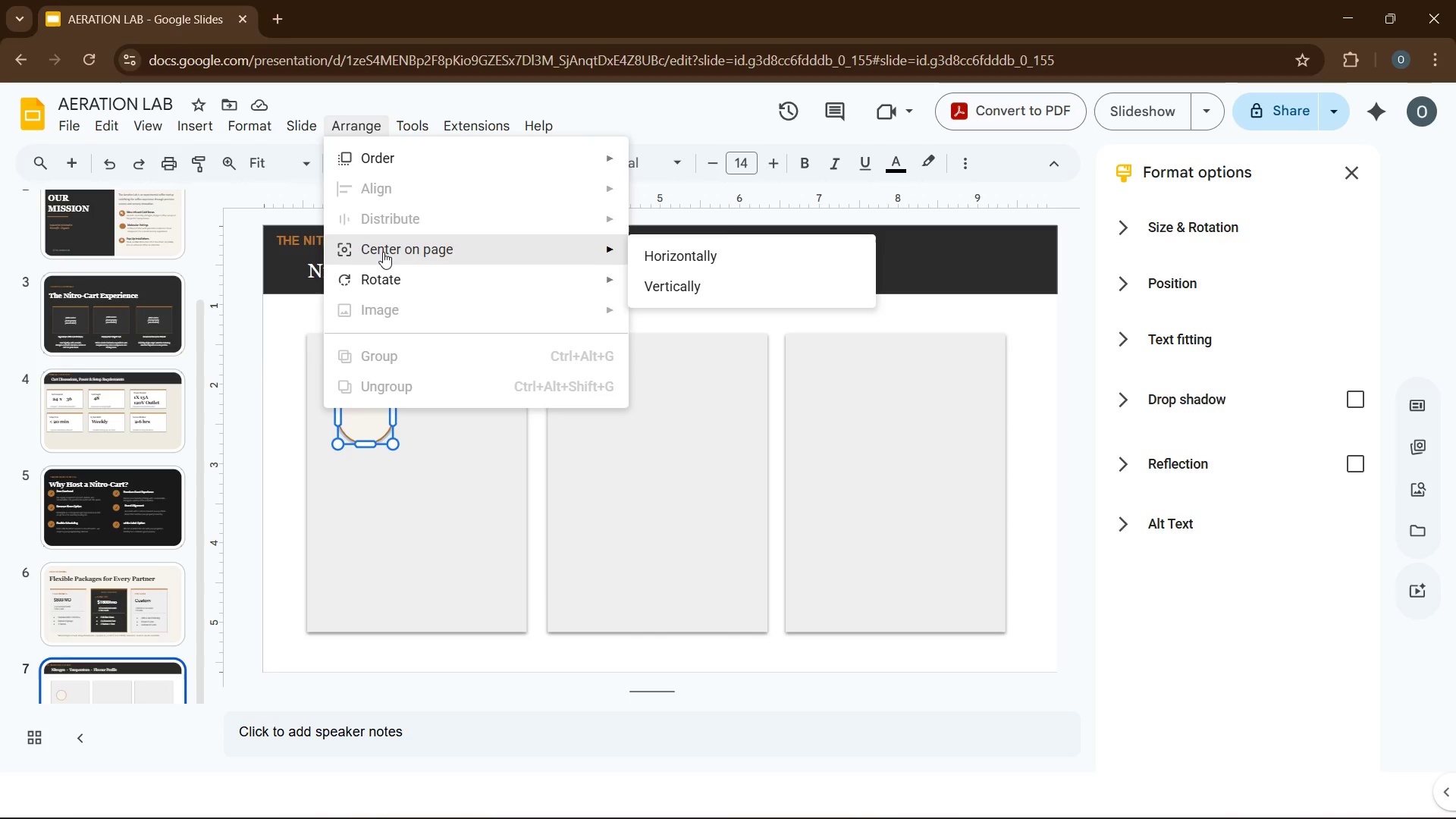 
left_click([391, 527])
 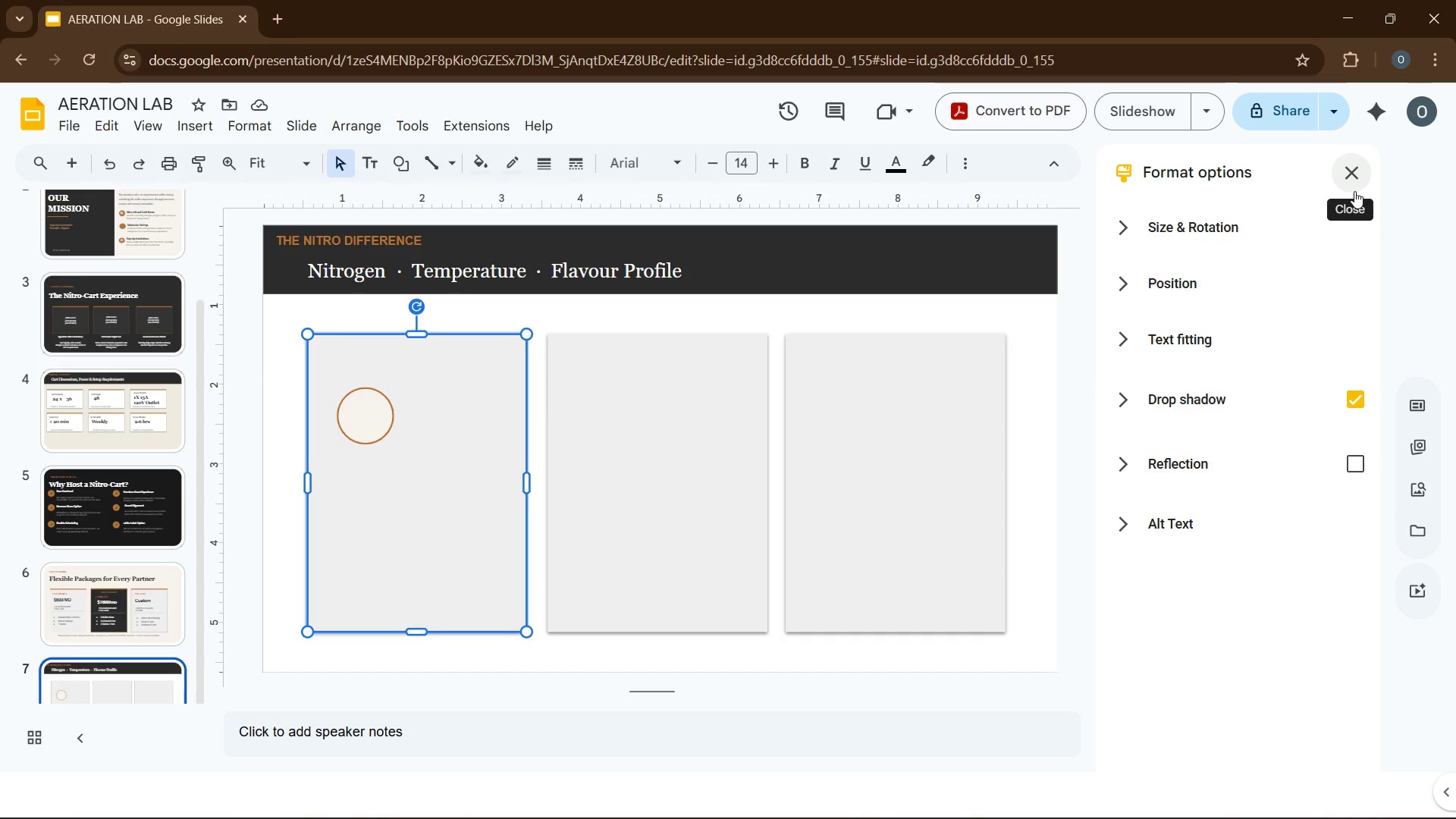 
wait(5.48)
 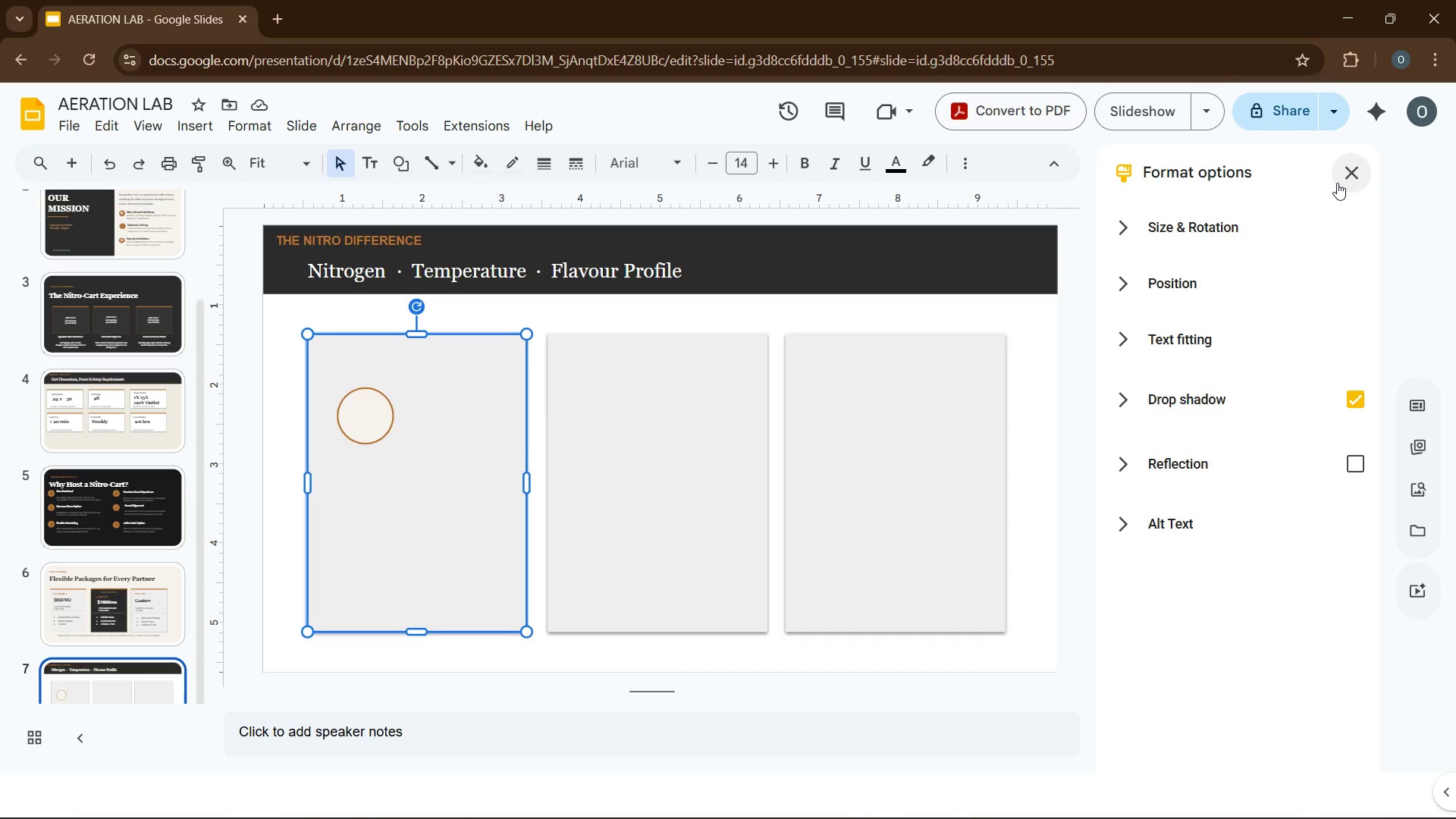 
left_click([1191, 272])
 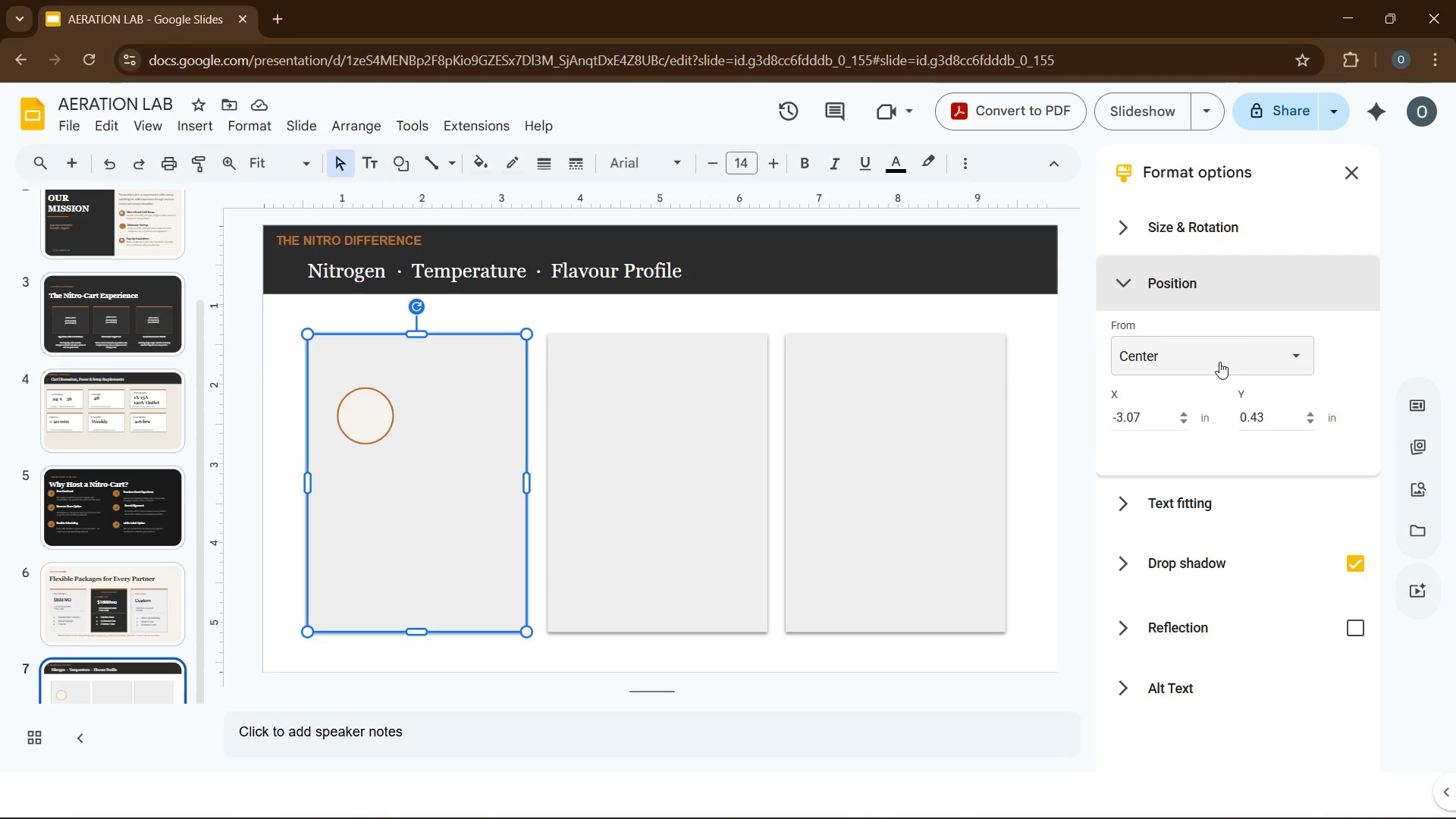 
left_click([1219, 362])
 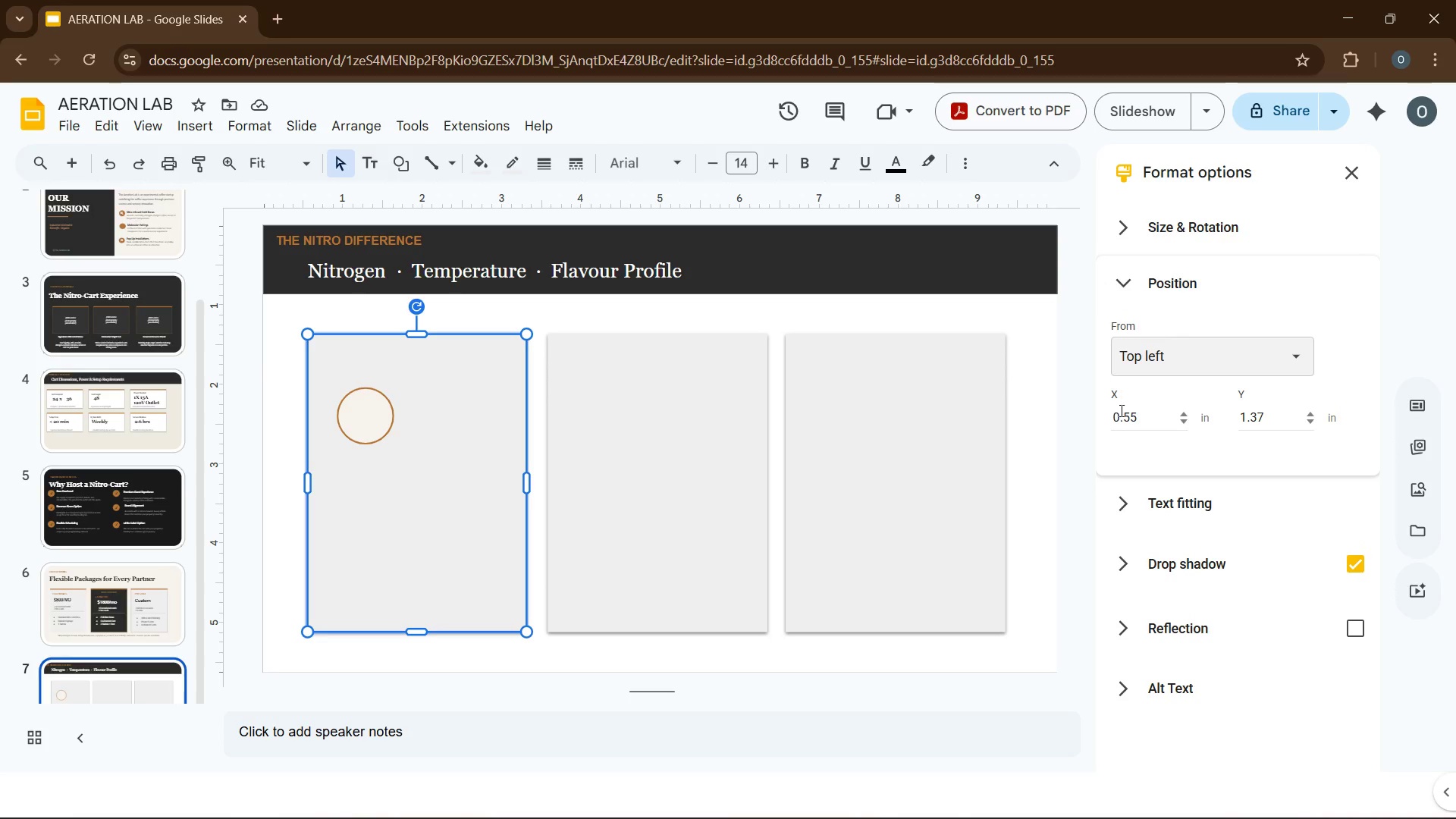 
left_click([623, 490])
 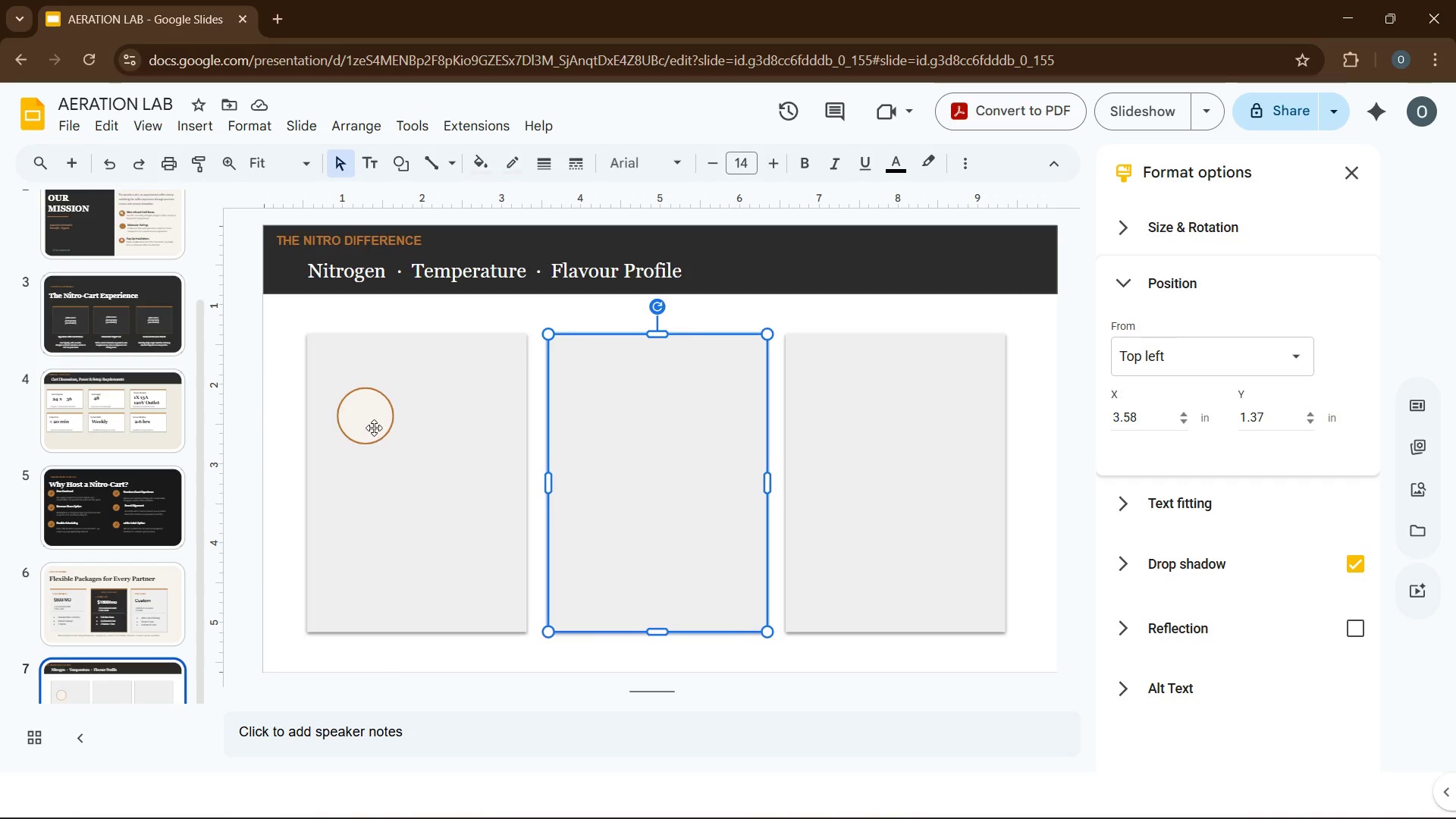 
left_click([374, 425])
 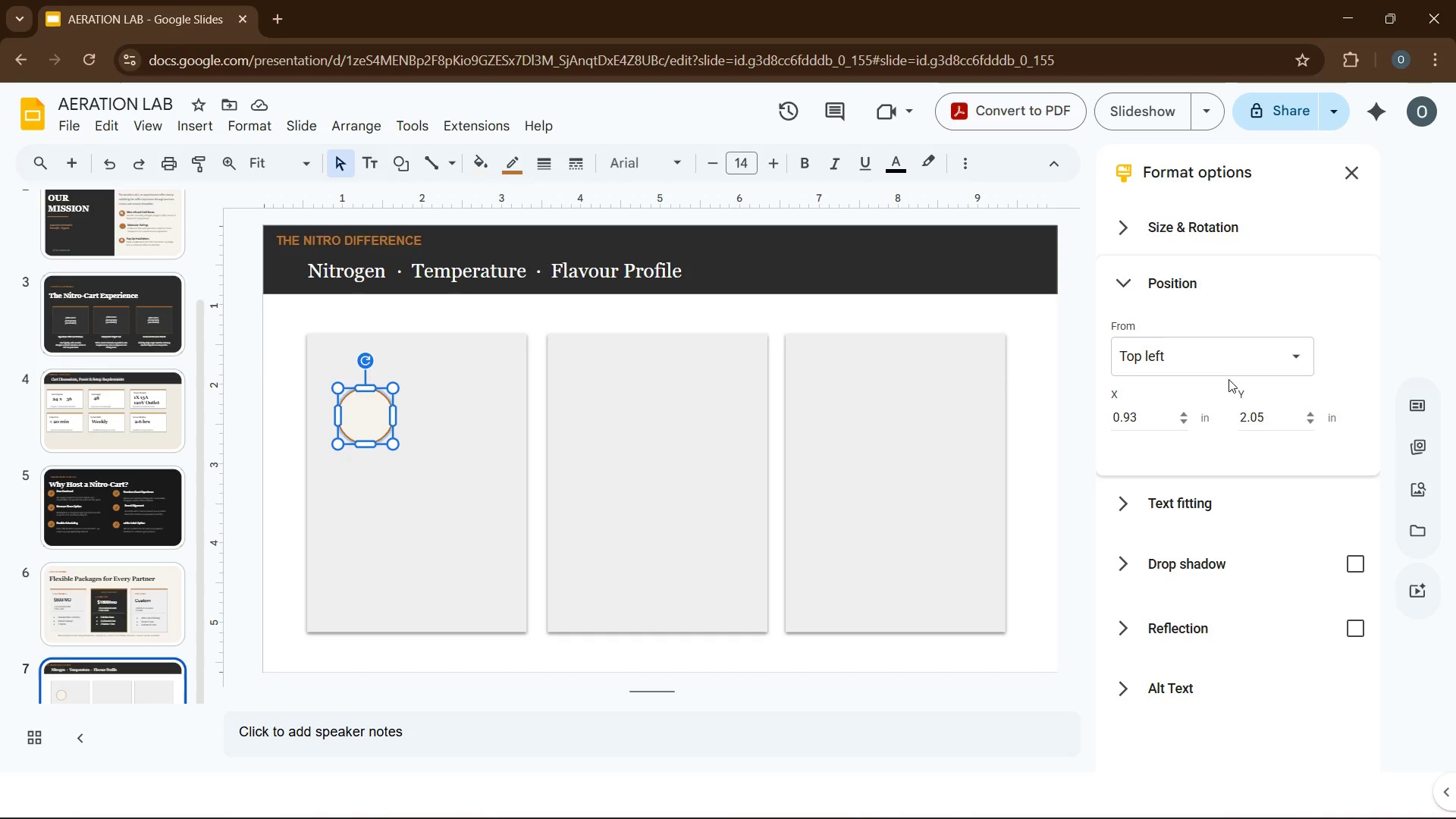 
left_click([1183, 359])
 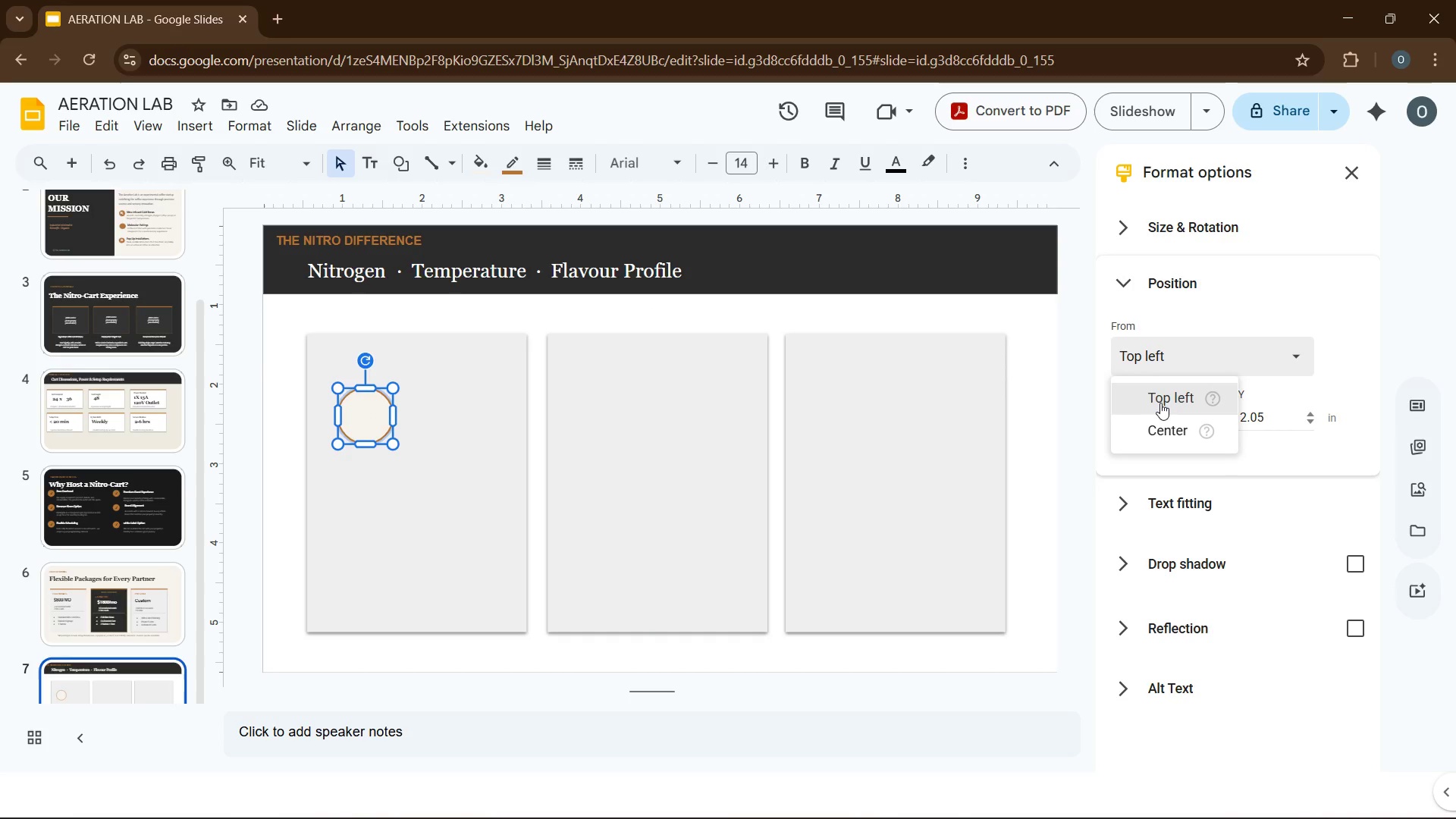 
left_click([1160, 403])
 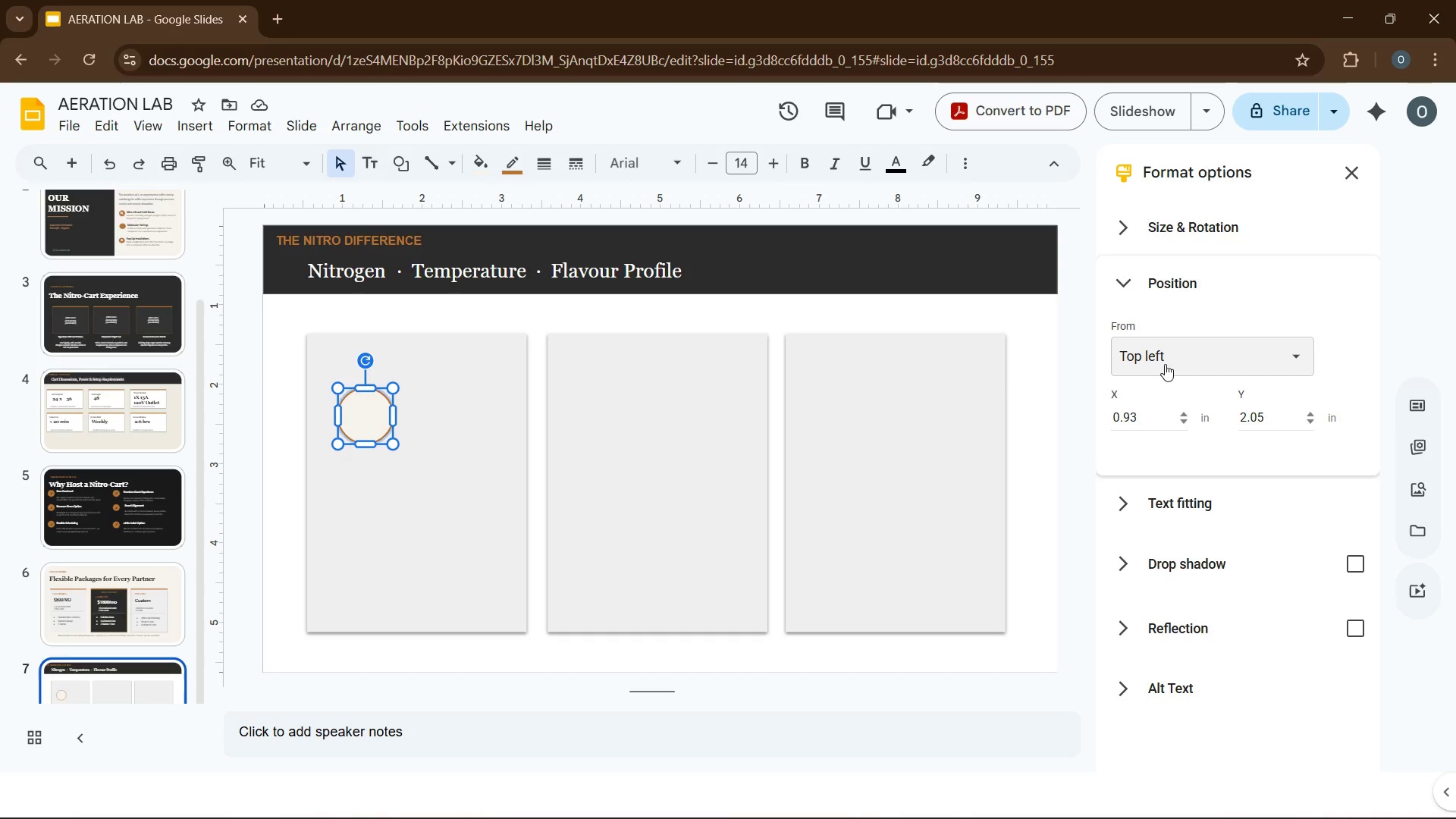 
left_click([1166, 359])
 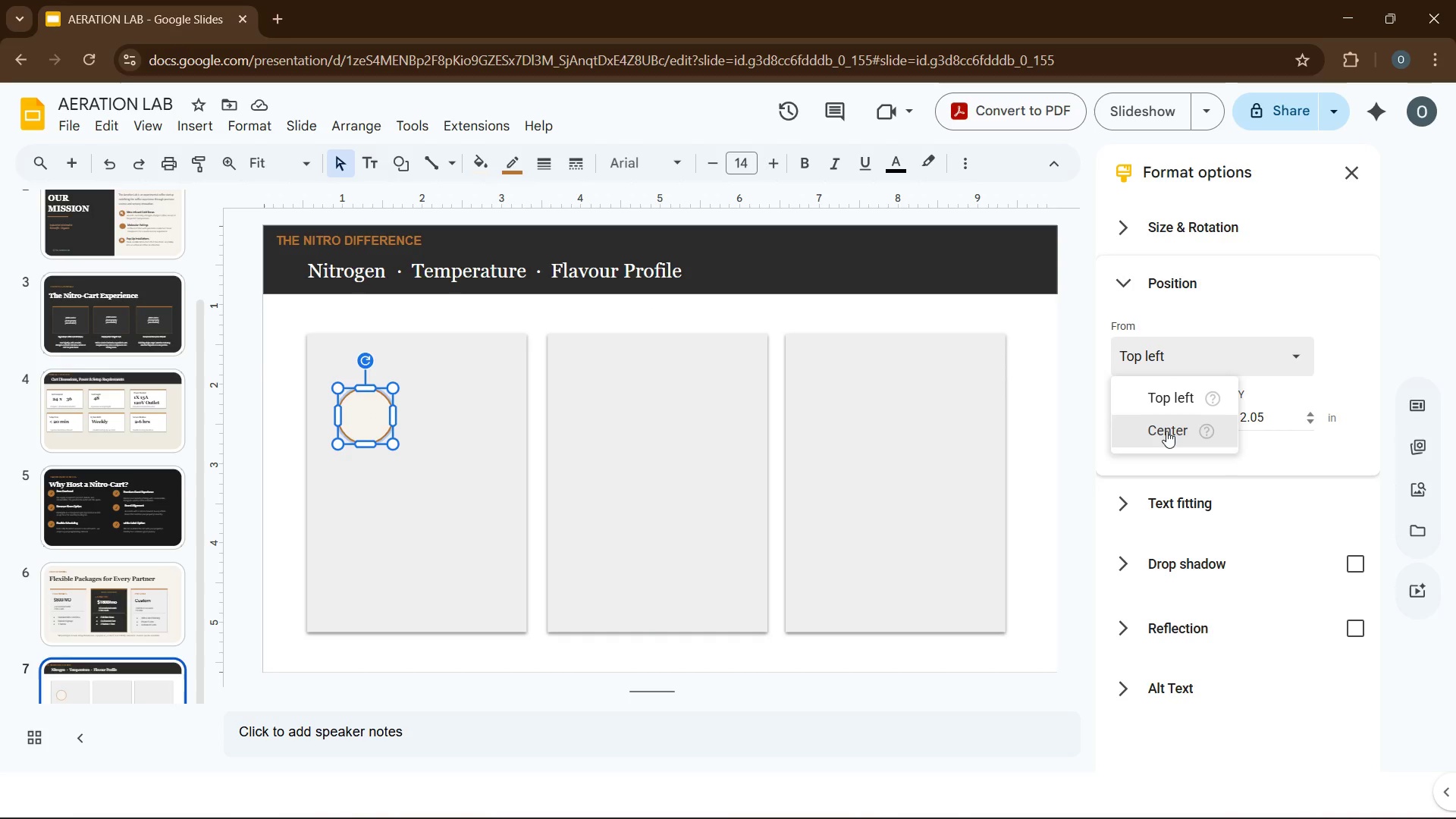 
left_click([1166, 431])
 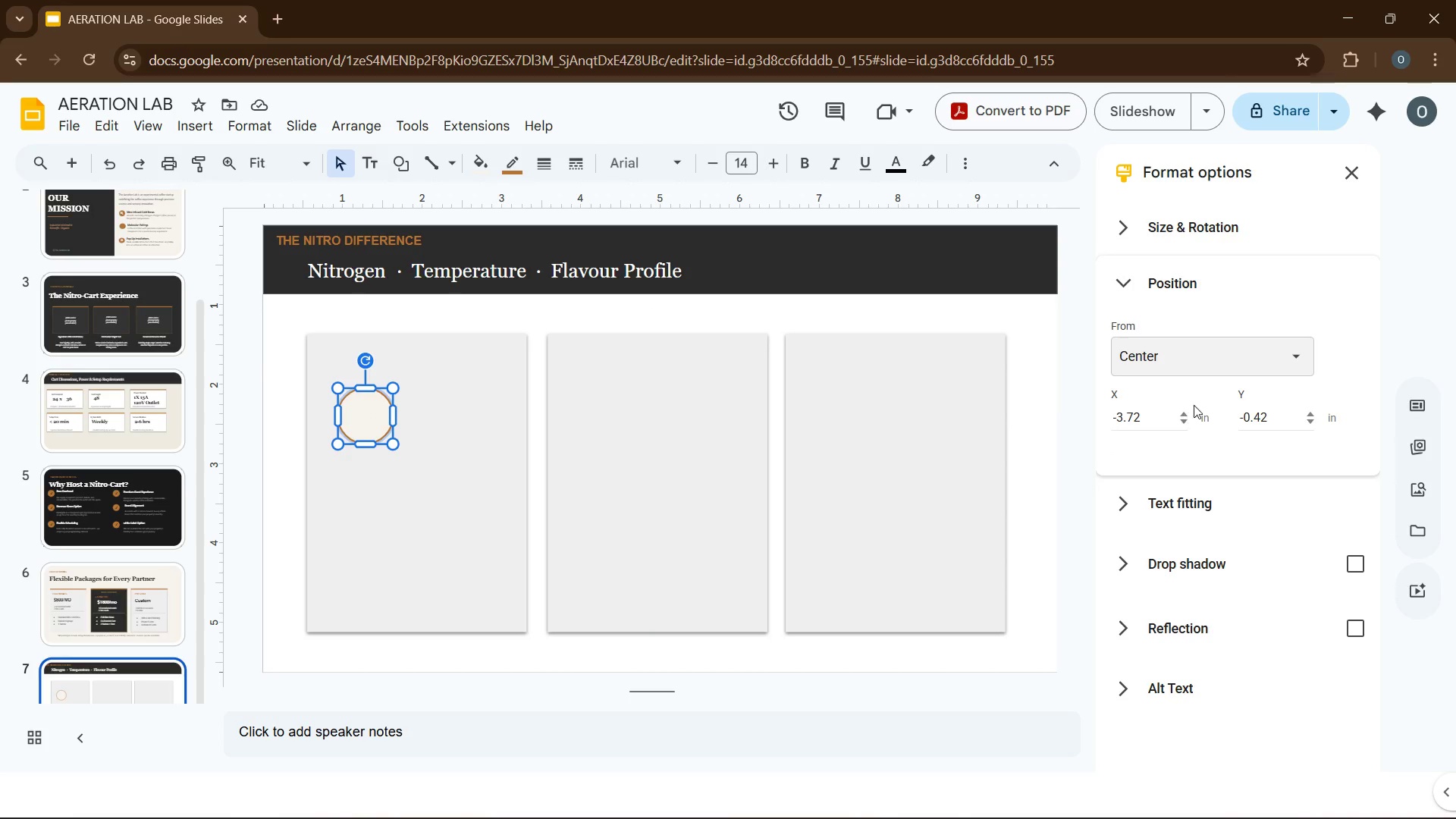 
wait(6.69)
 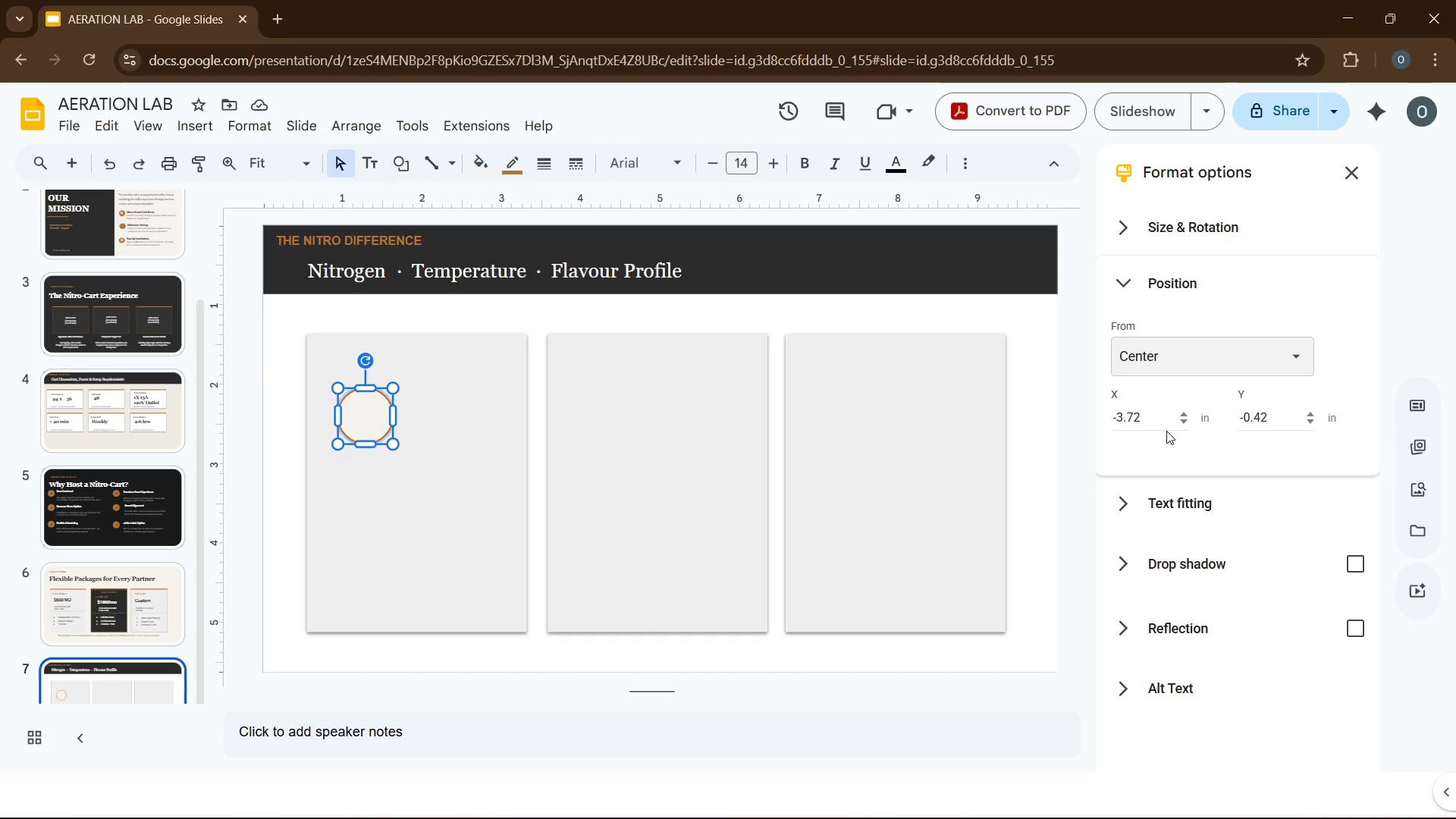 
left_click([1349, 174])
 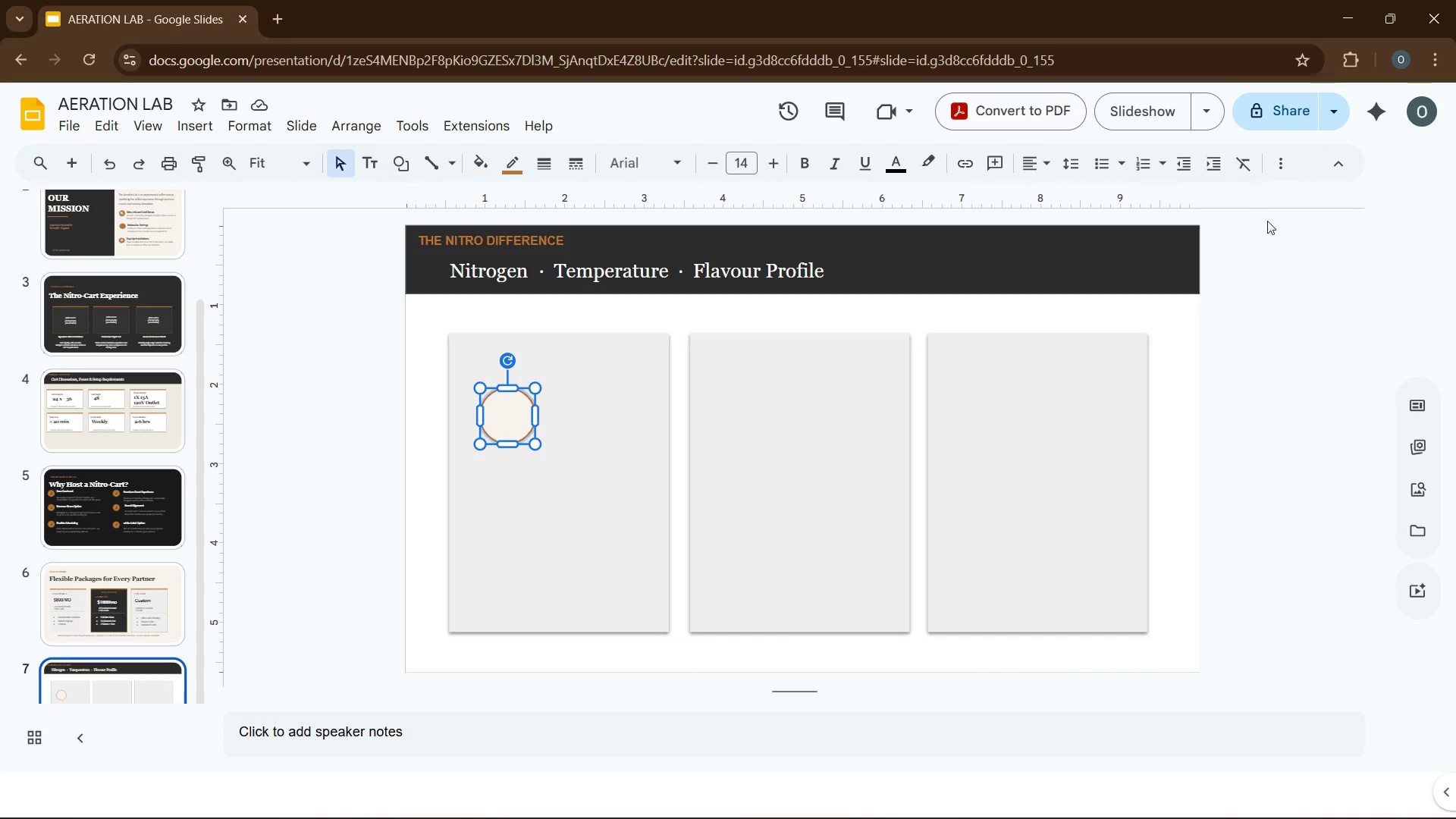 
wait(7.34)
 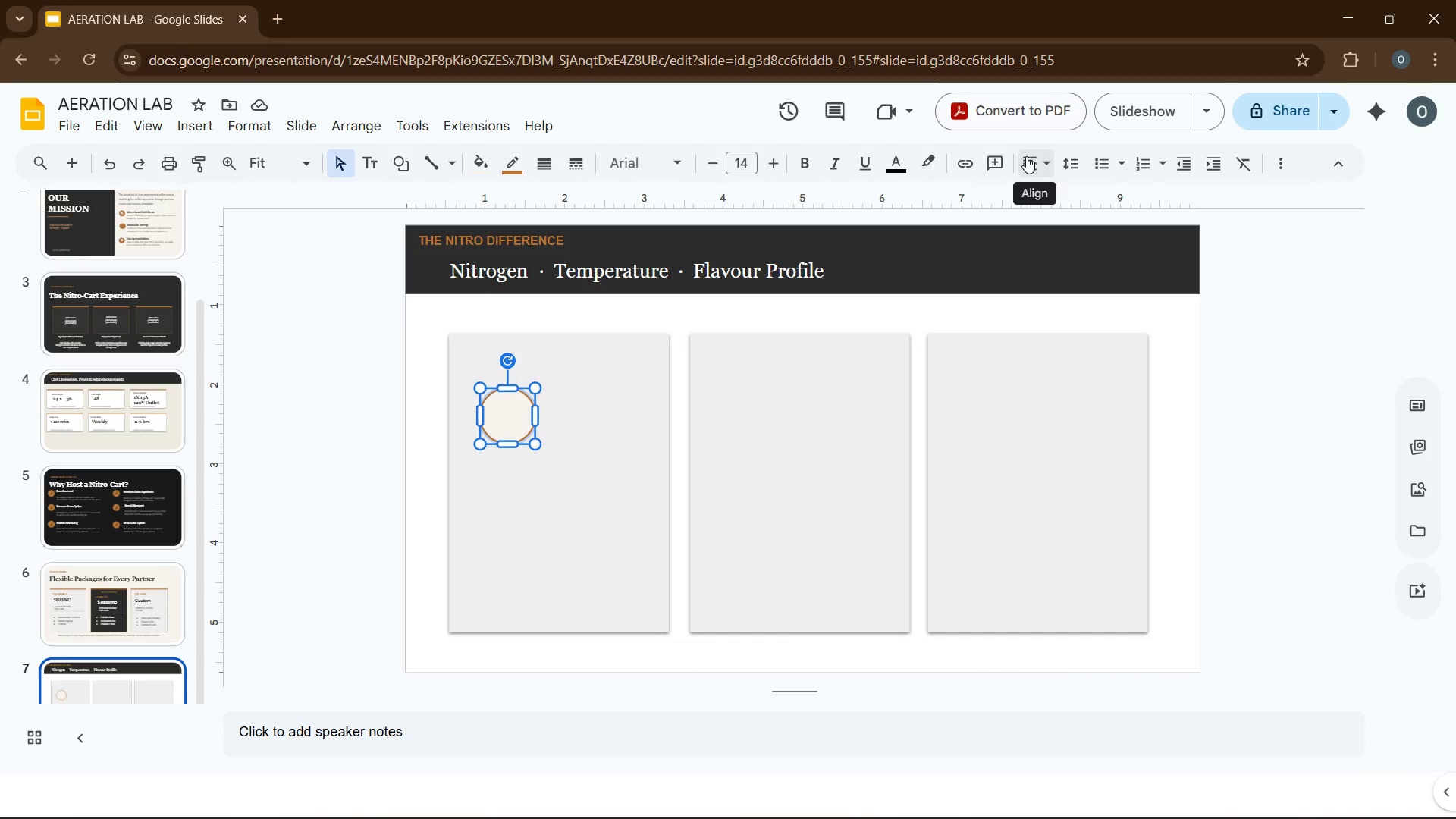 
left_click([1285, 167])
 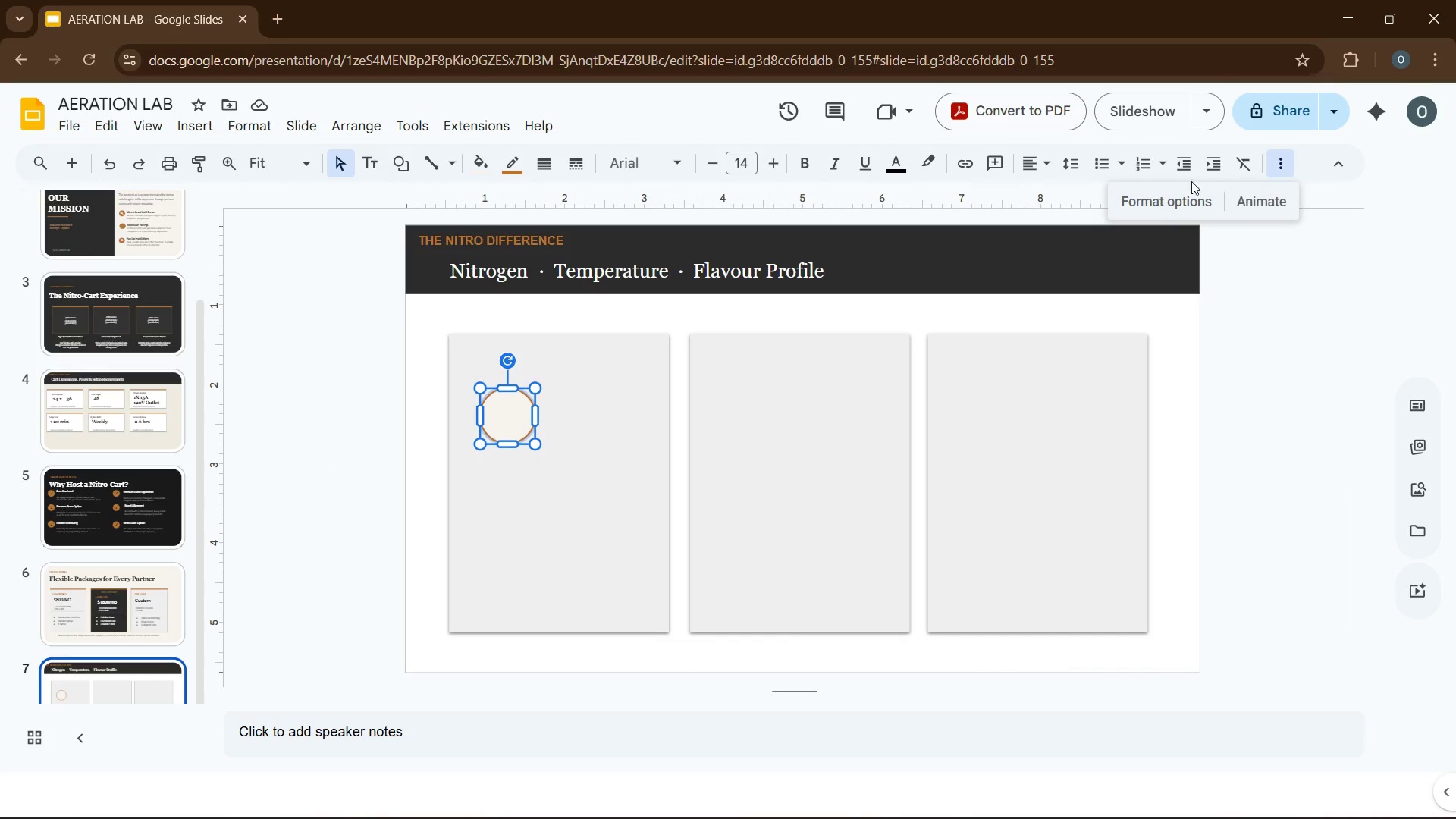 
left_click([1166, 205])
 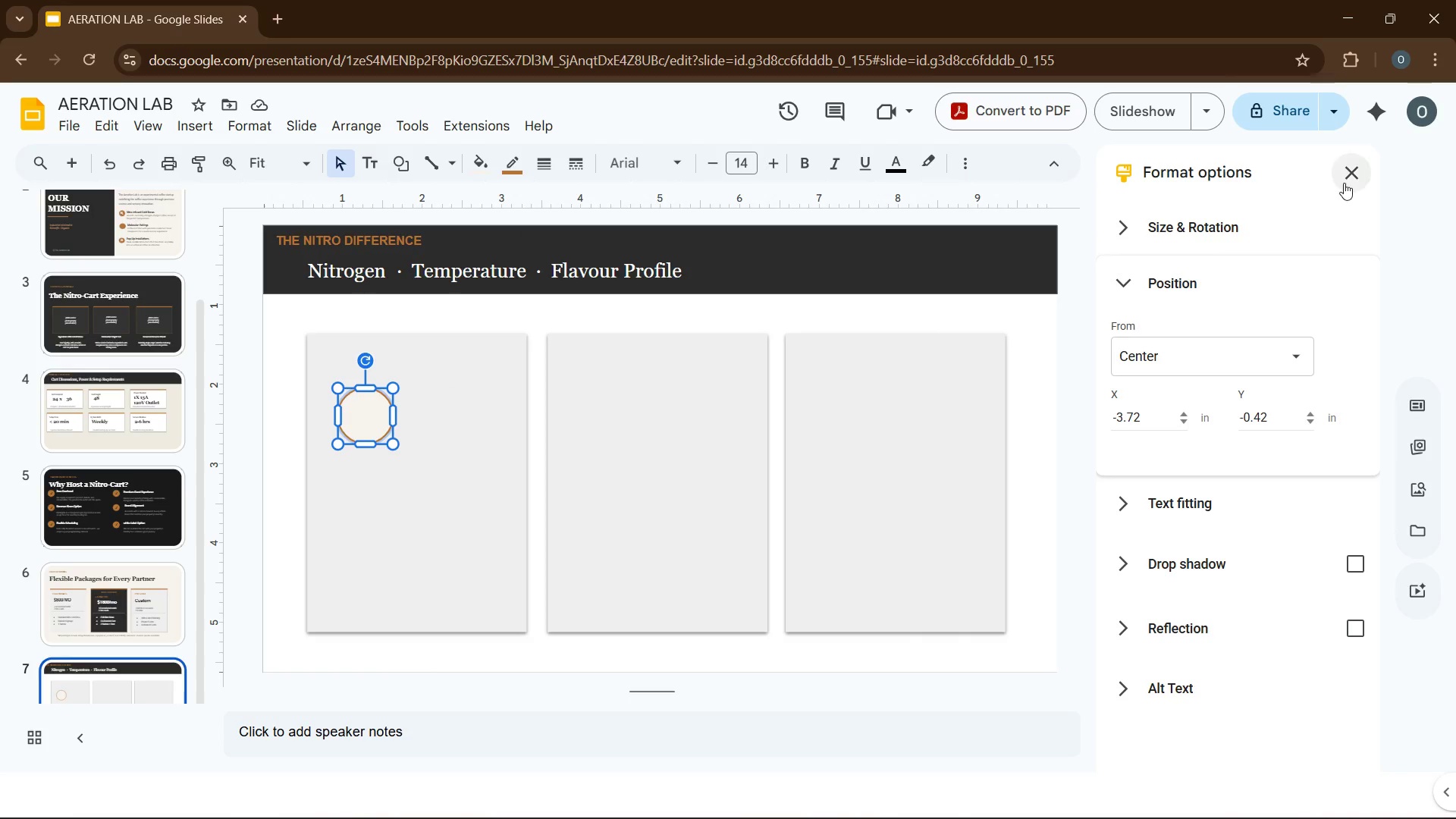 
left_click([1344, 178])
 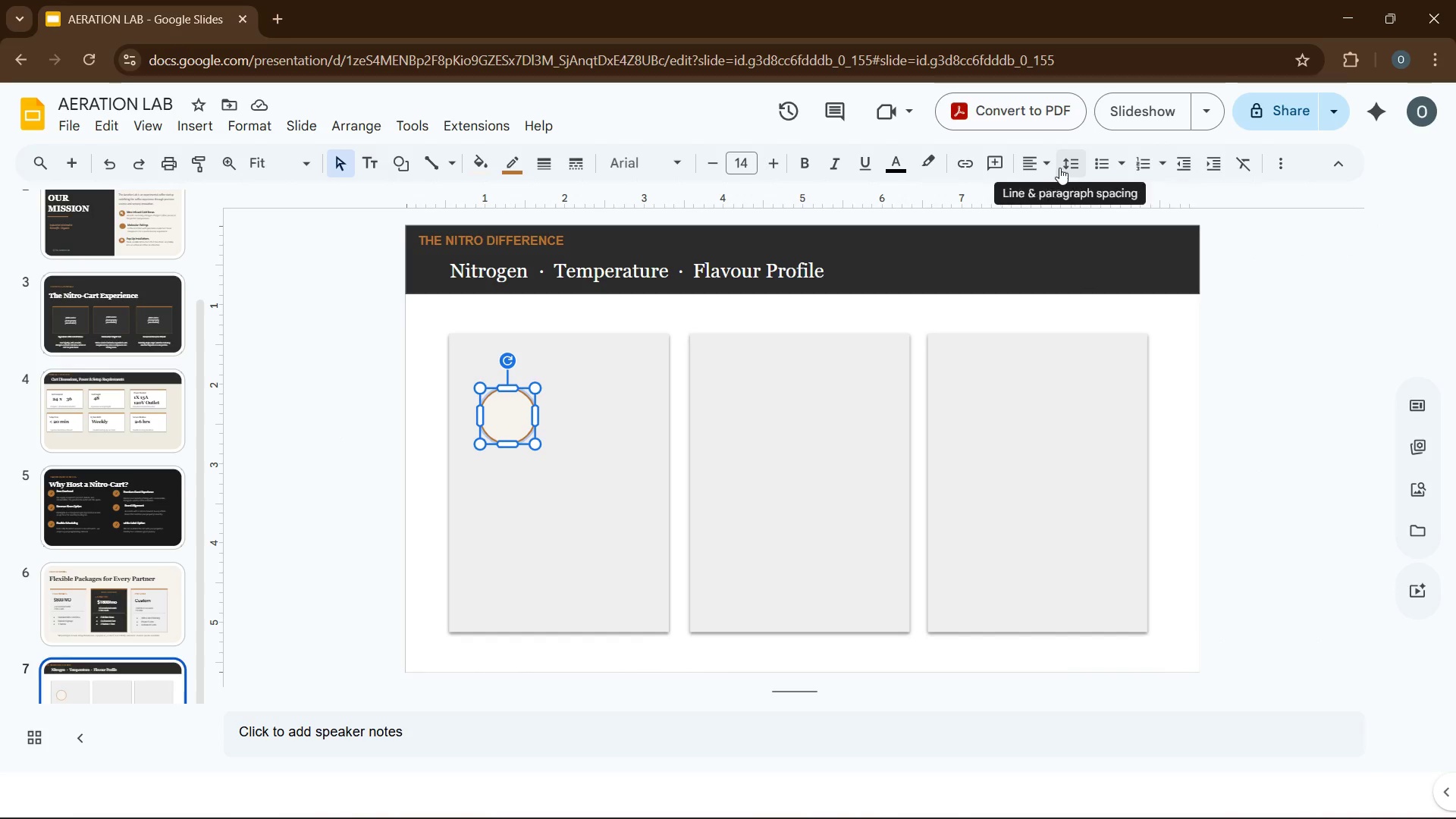 
left_click([1030, 163])
 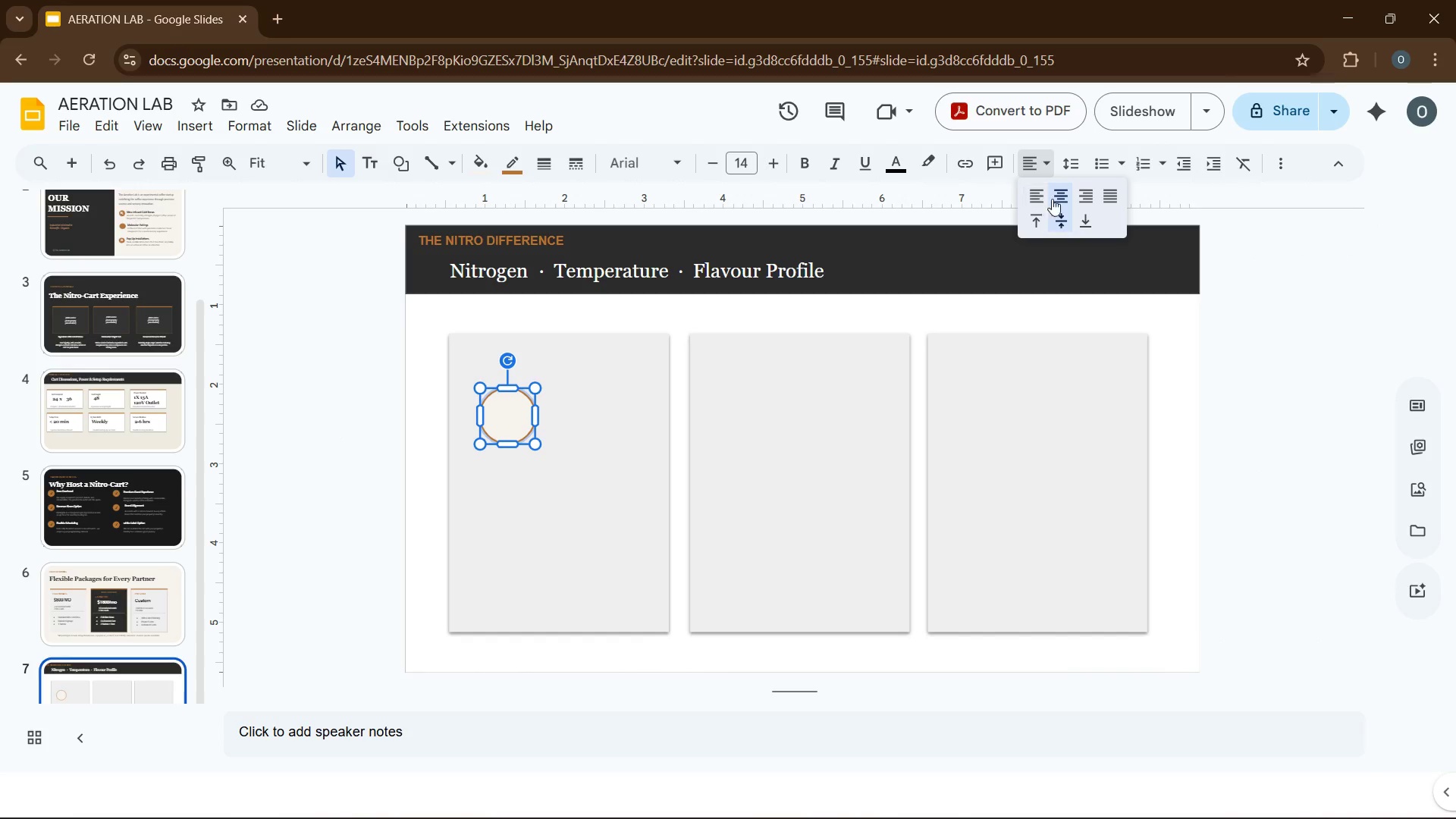 
left_click([1065, 199])
 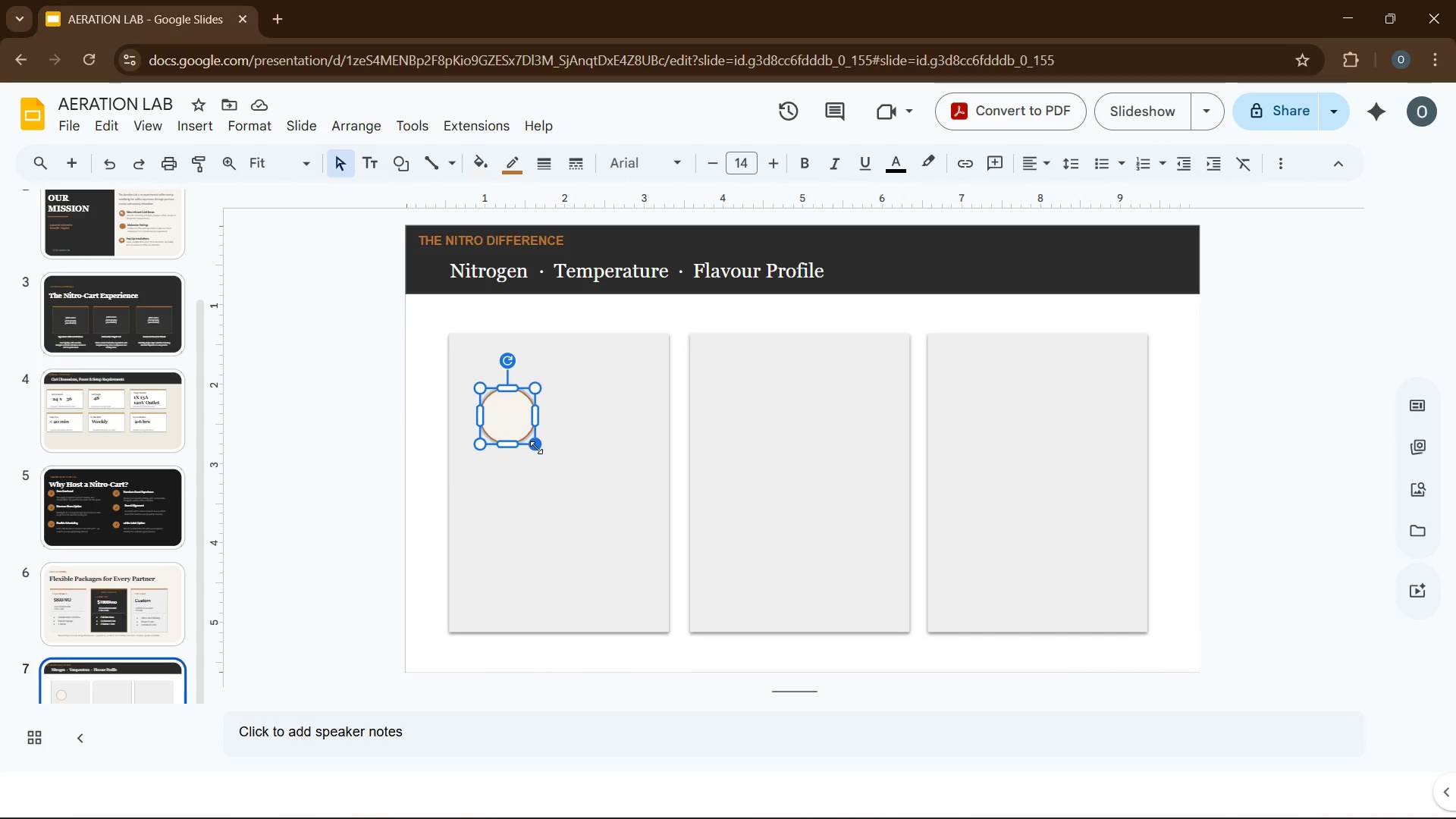 
left_click([626, 420])
 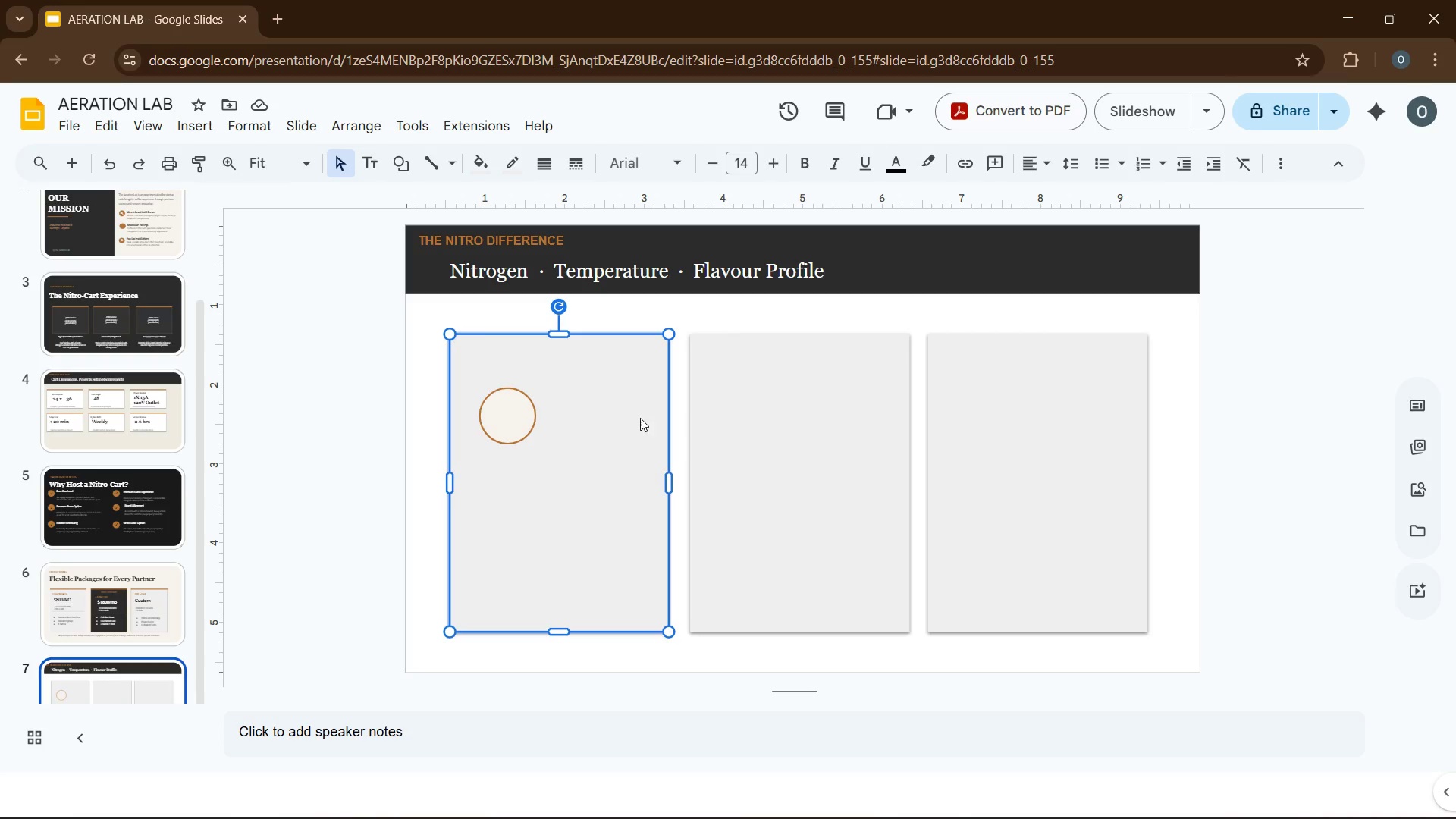 
left_click_drag(start_coordinate=[528, 419], to_coordinate=[579, 388])
 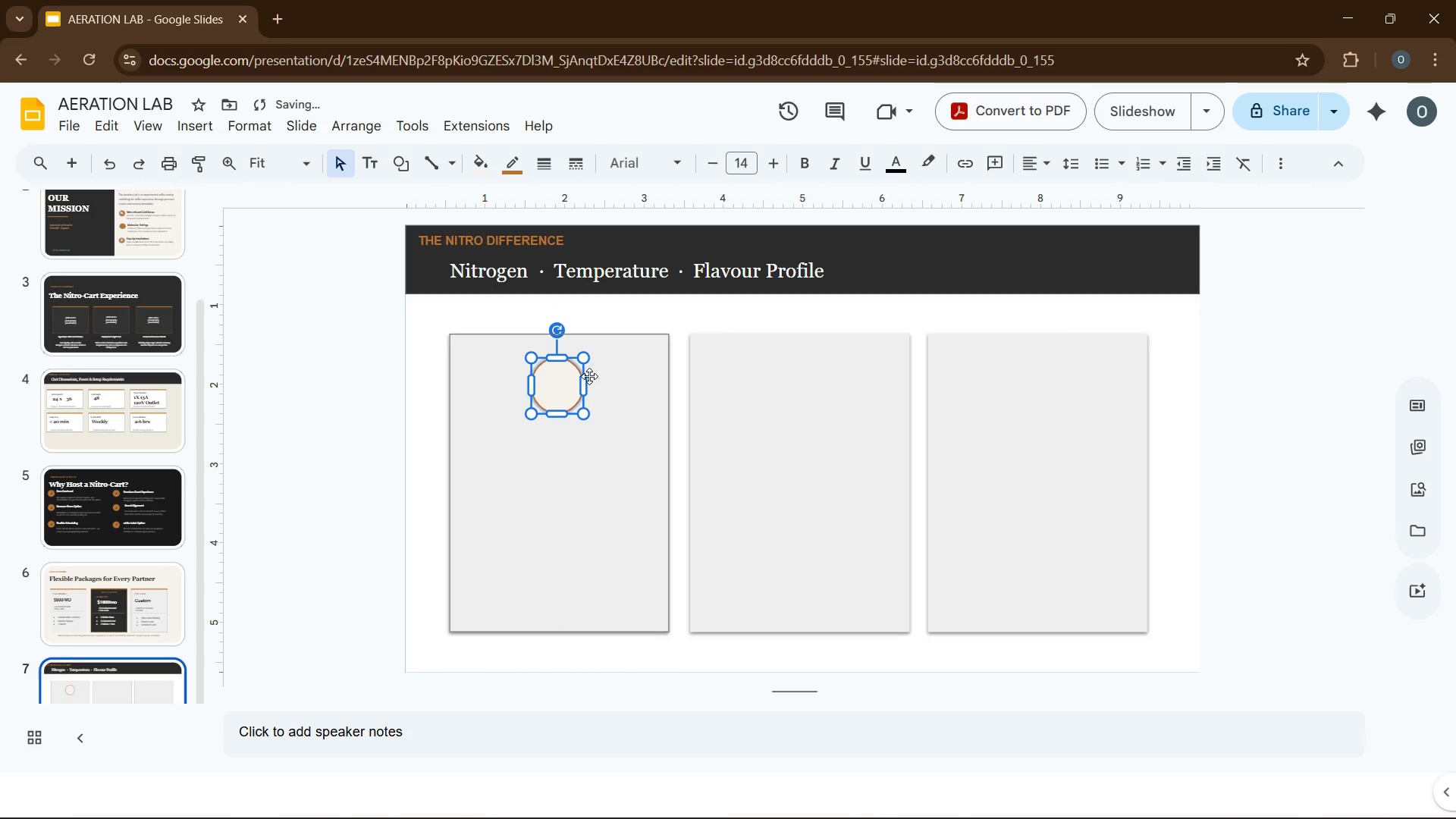 
left_click([626, 380])
 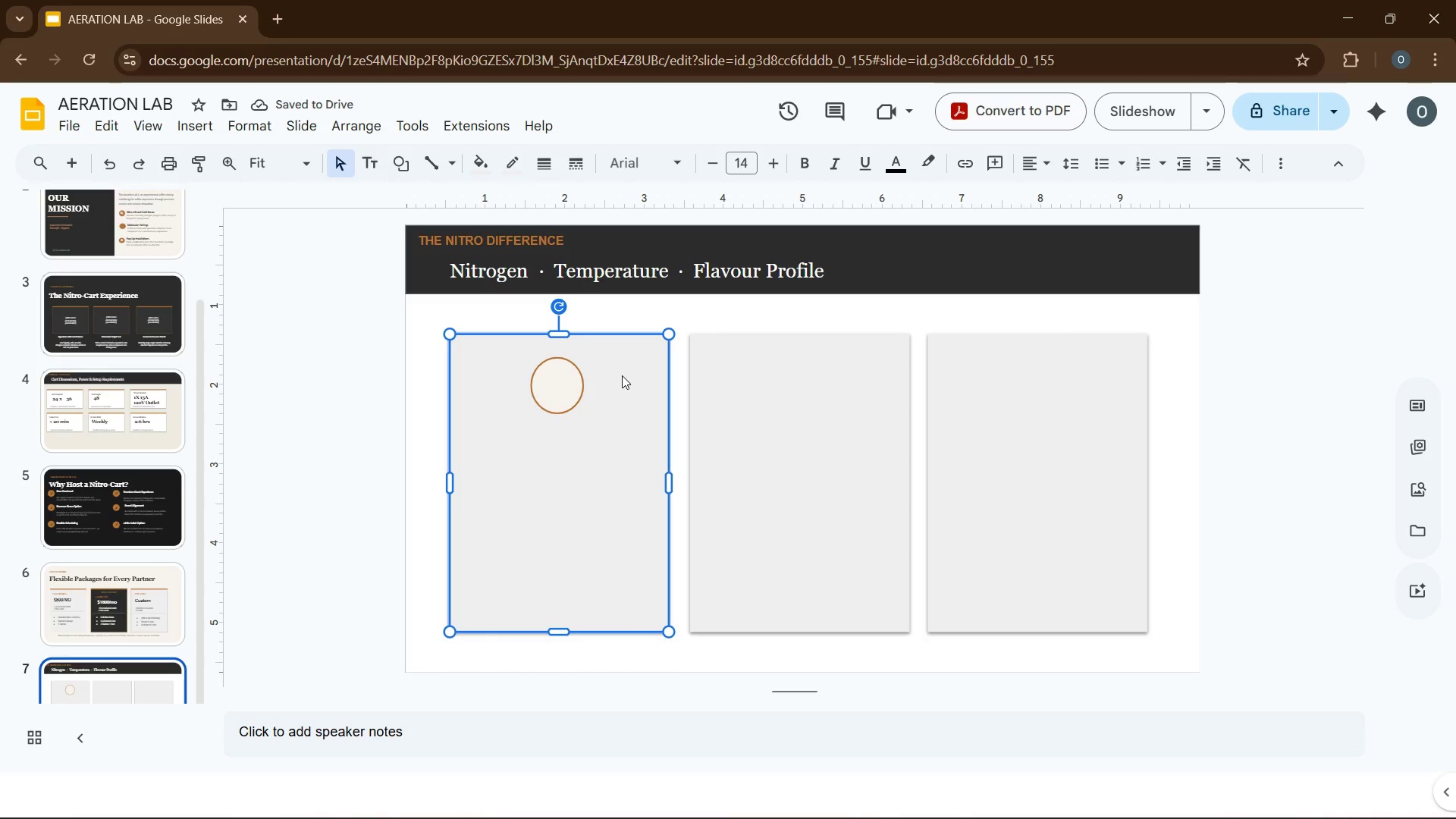 
key(Control+Z)
 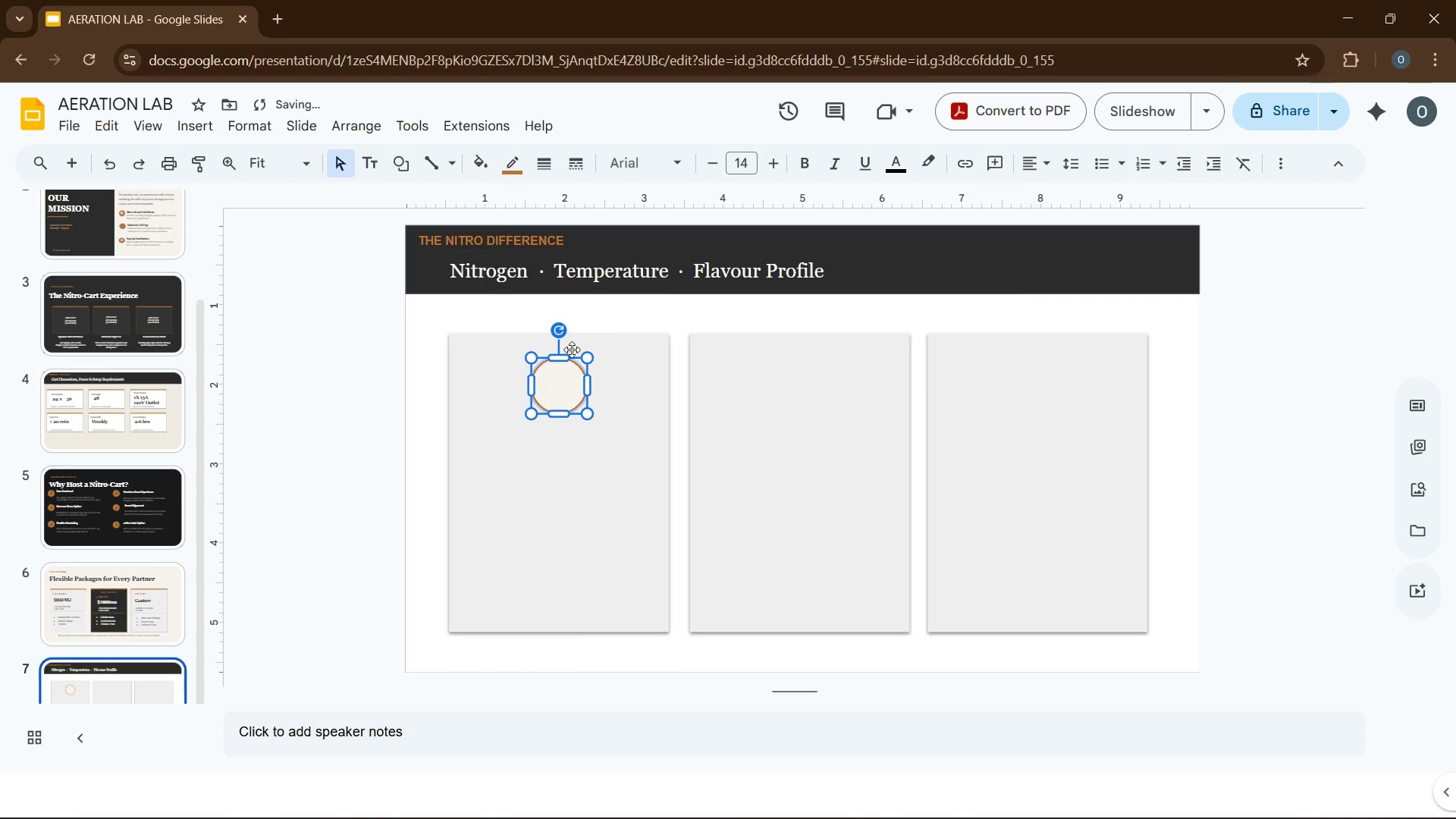 
left_click_drag(start_coordinate=[558, 390], to_coordinate=[555, 374])
 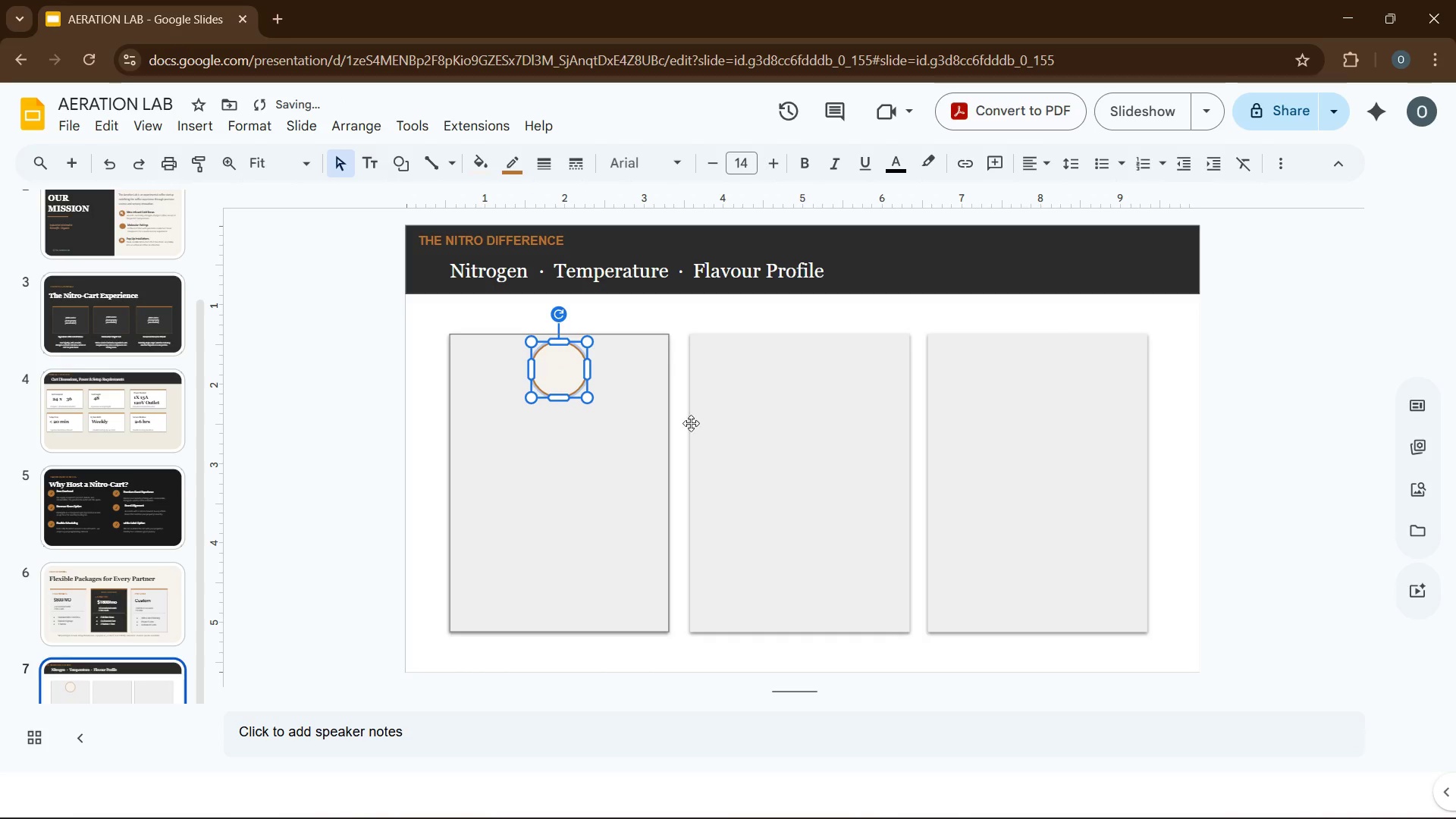 
left_click([802, 440])
 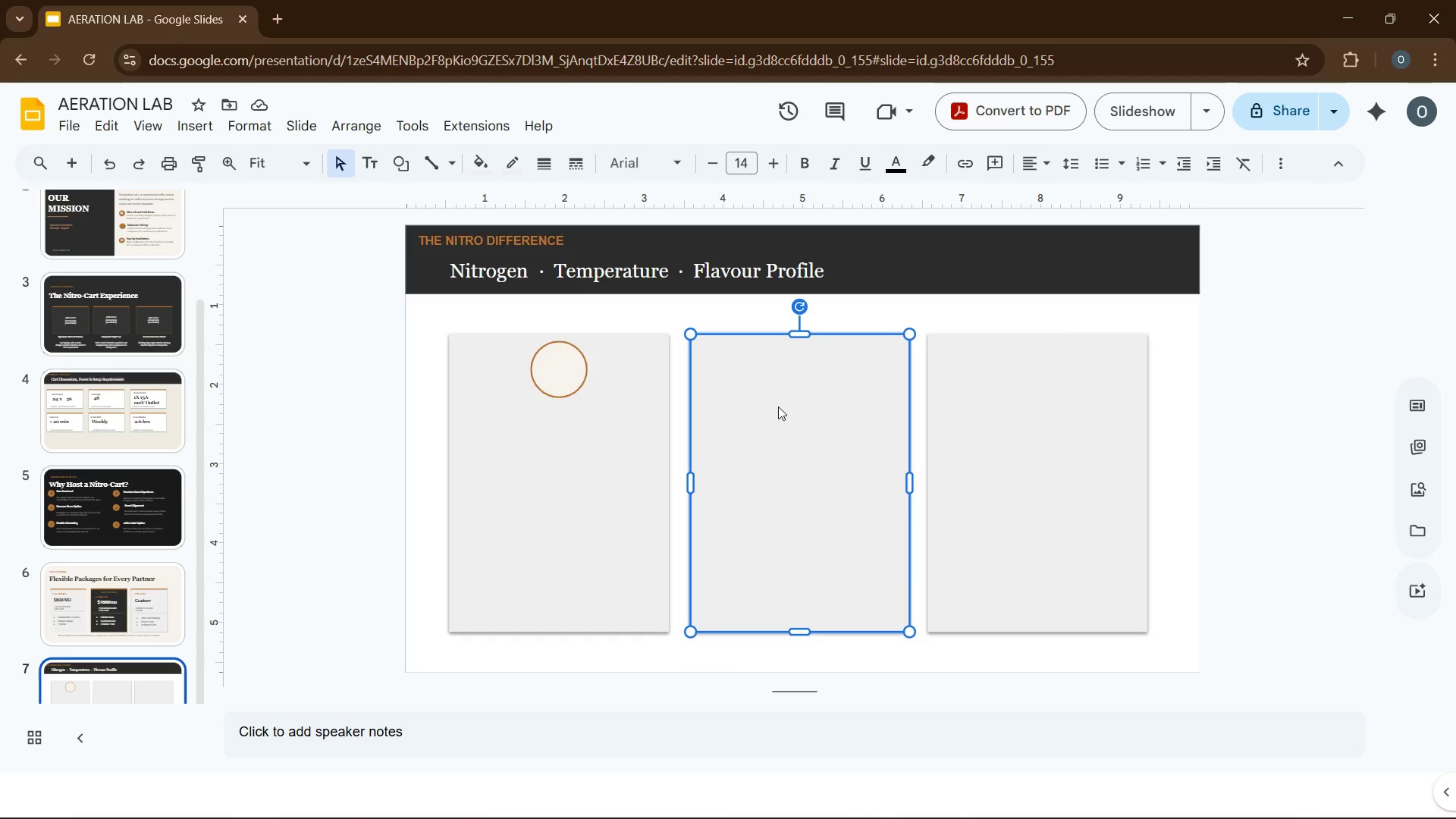 
wait(19.75)
 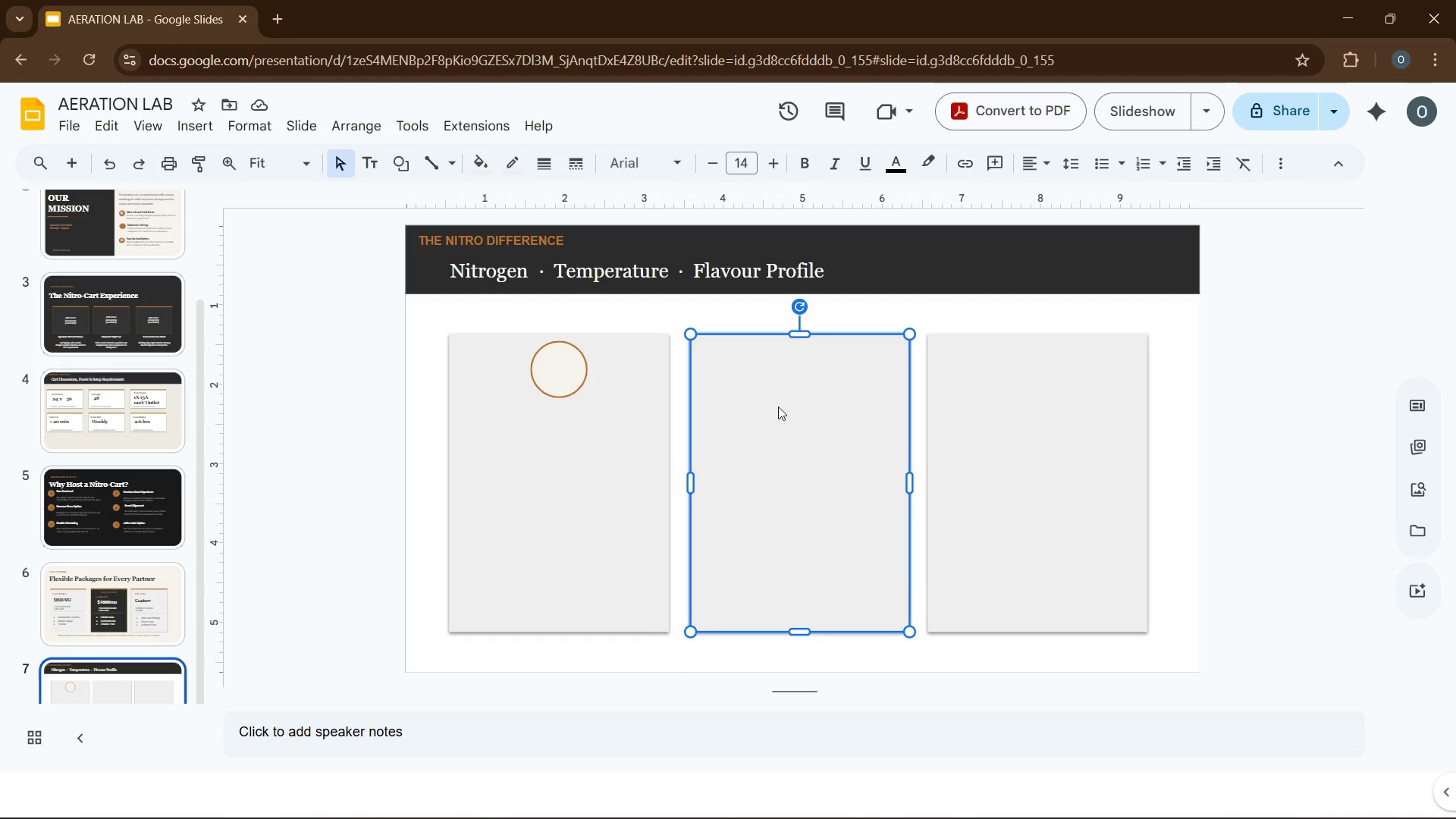 
left_click([588, 366])
 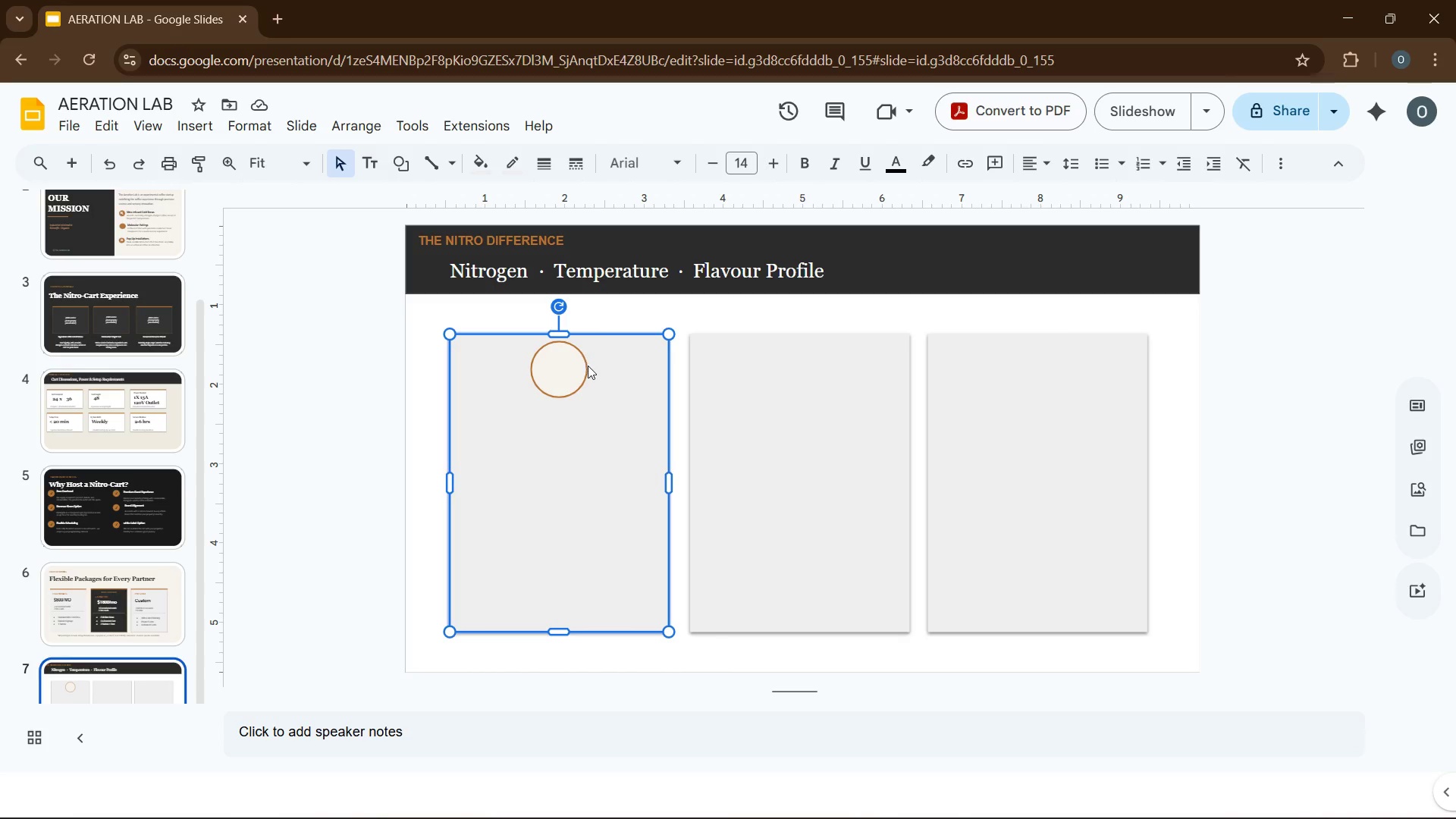 
left_click([588, 366])
 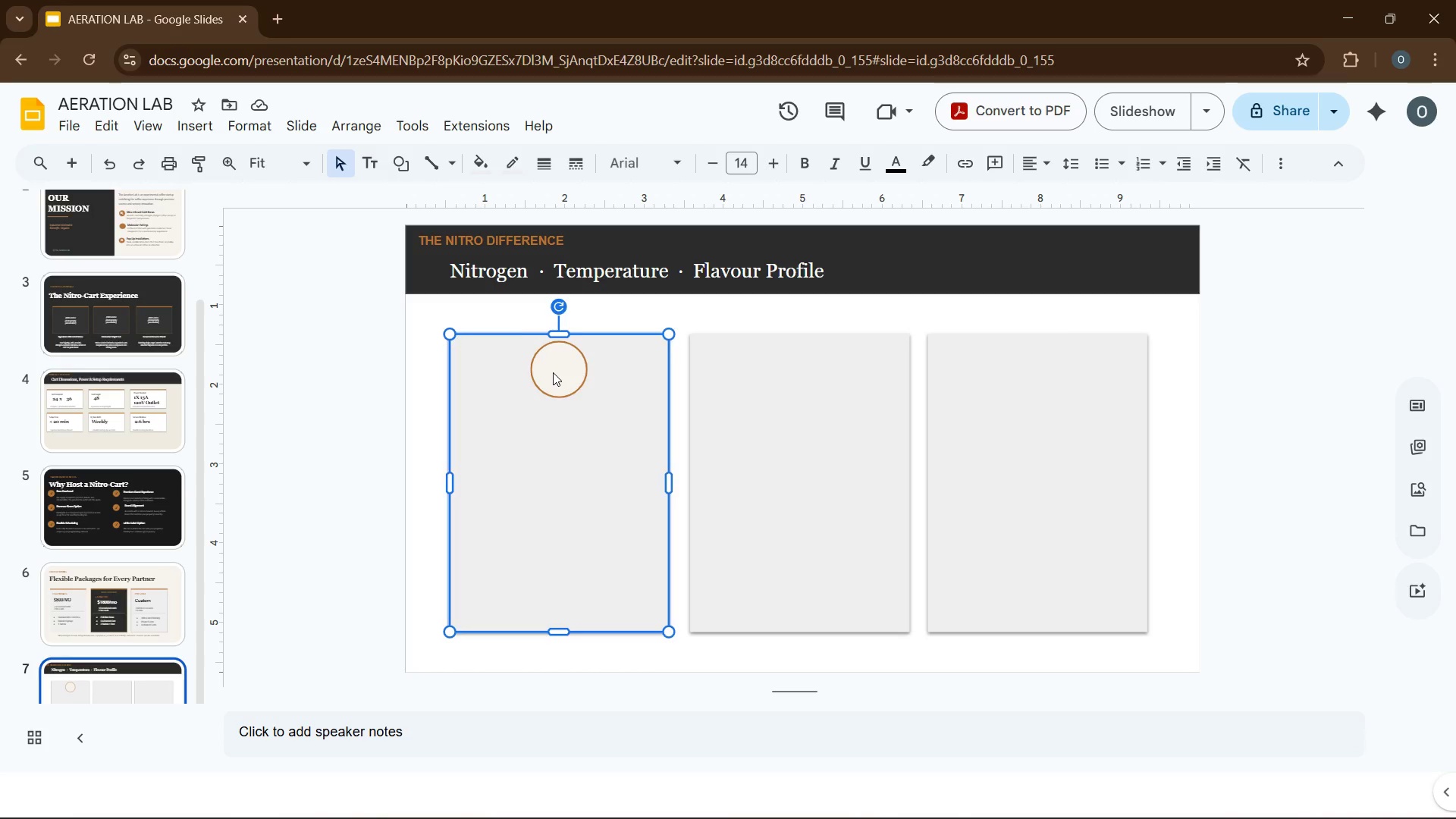 
left_click([553, 372])
 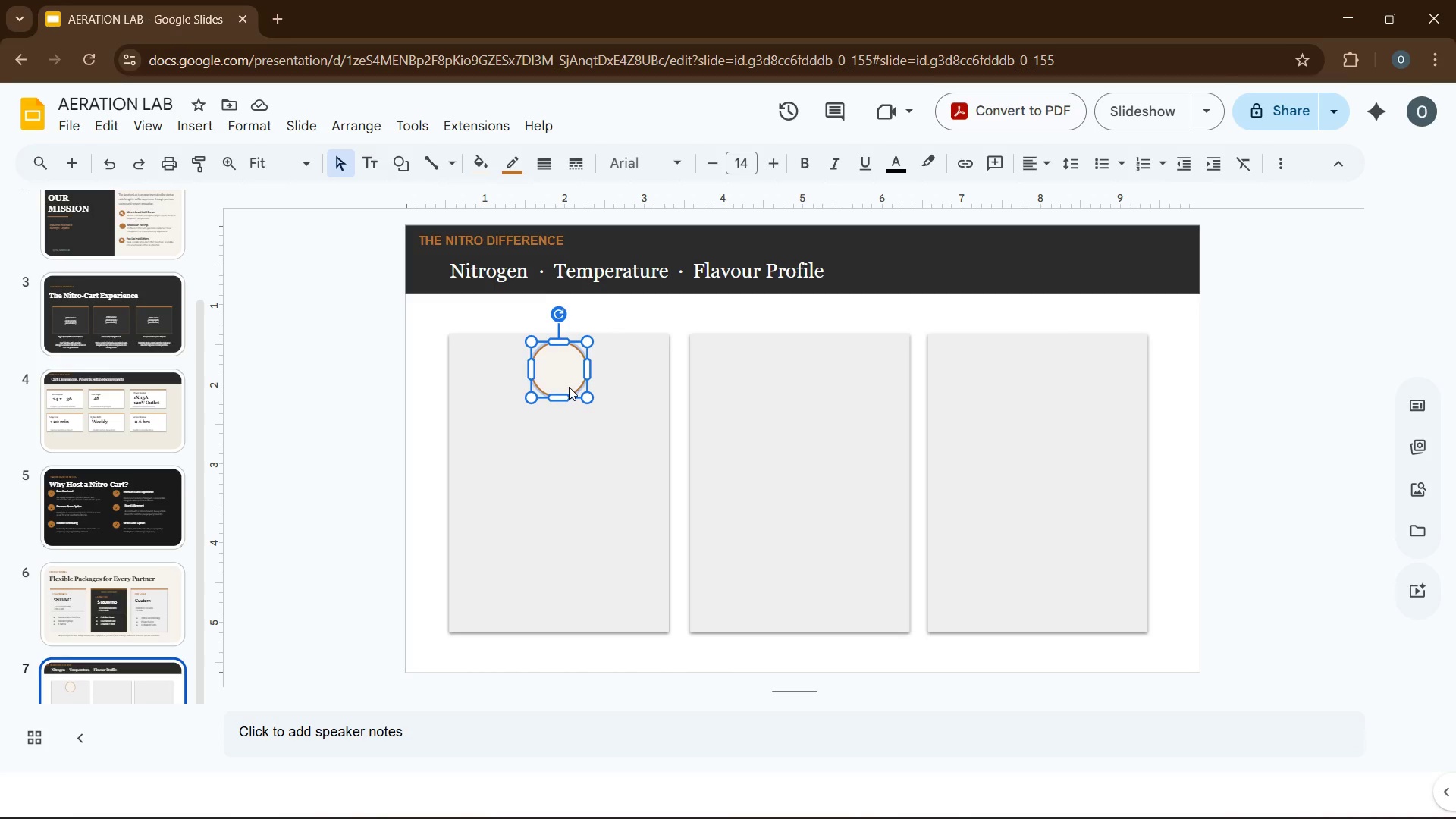 
key(Control+D)
 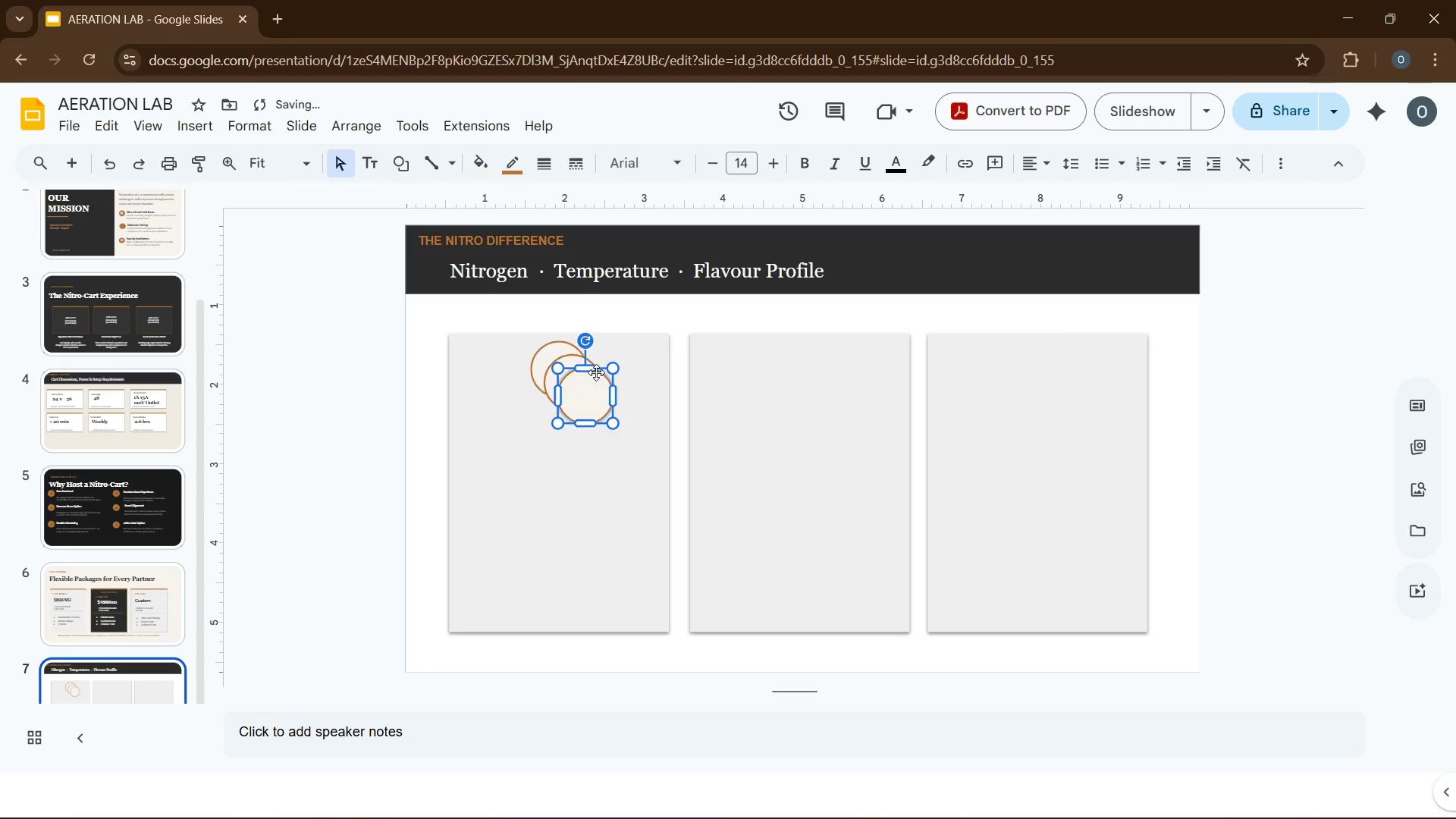 
key(Control+D)
 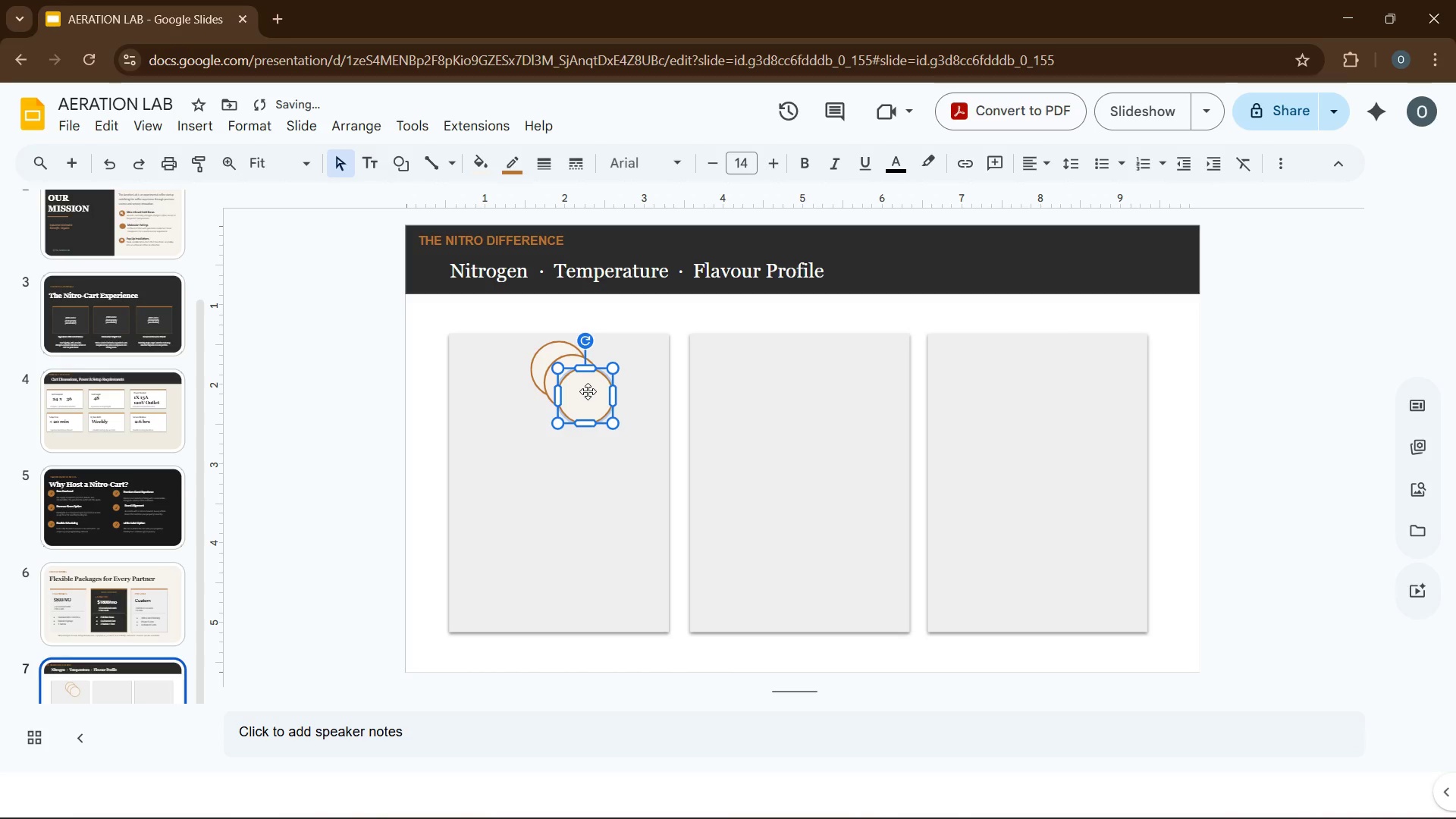 
left_click_drag(start_coordinate=[588, 391], to_coordinate=[805, 368])
 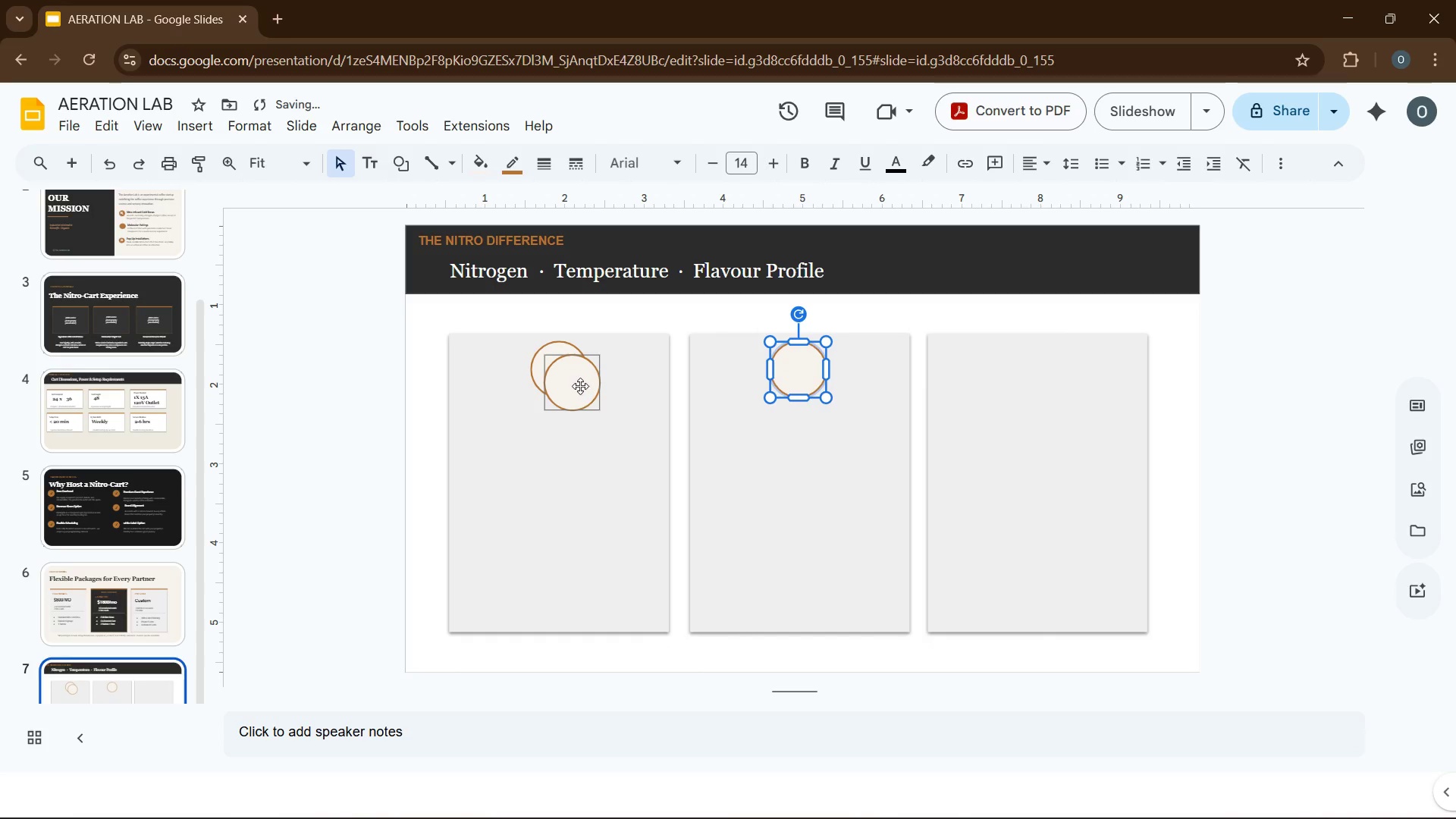 
left_click_drag(start_coordinate=[576, 387], to_coordinate=[1029, 372])
 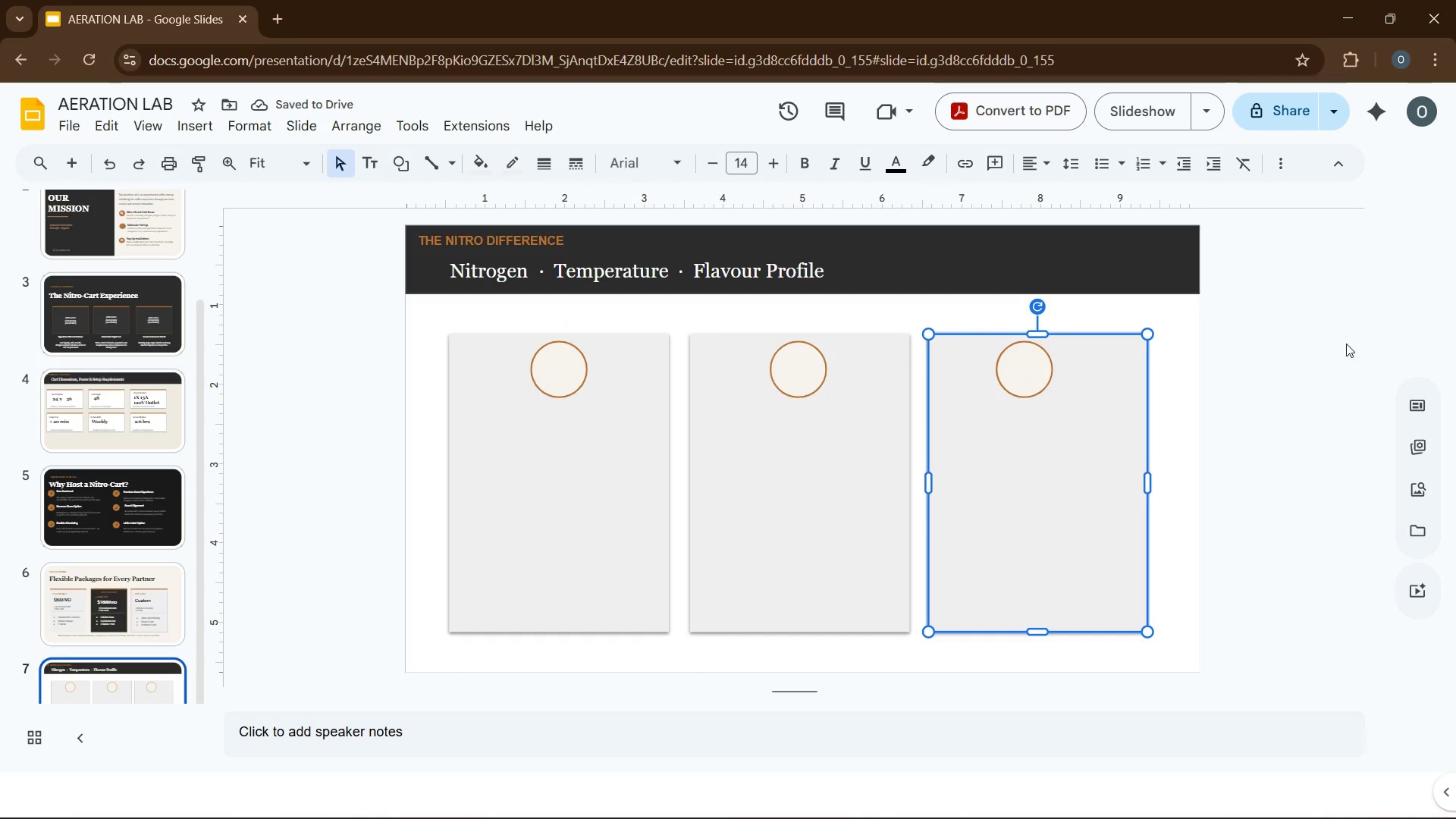 
left_click([1417, 488])
 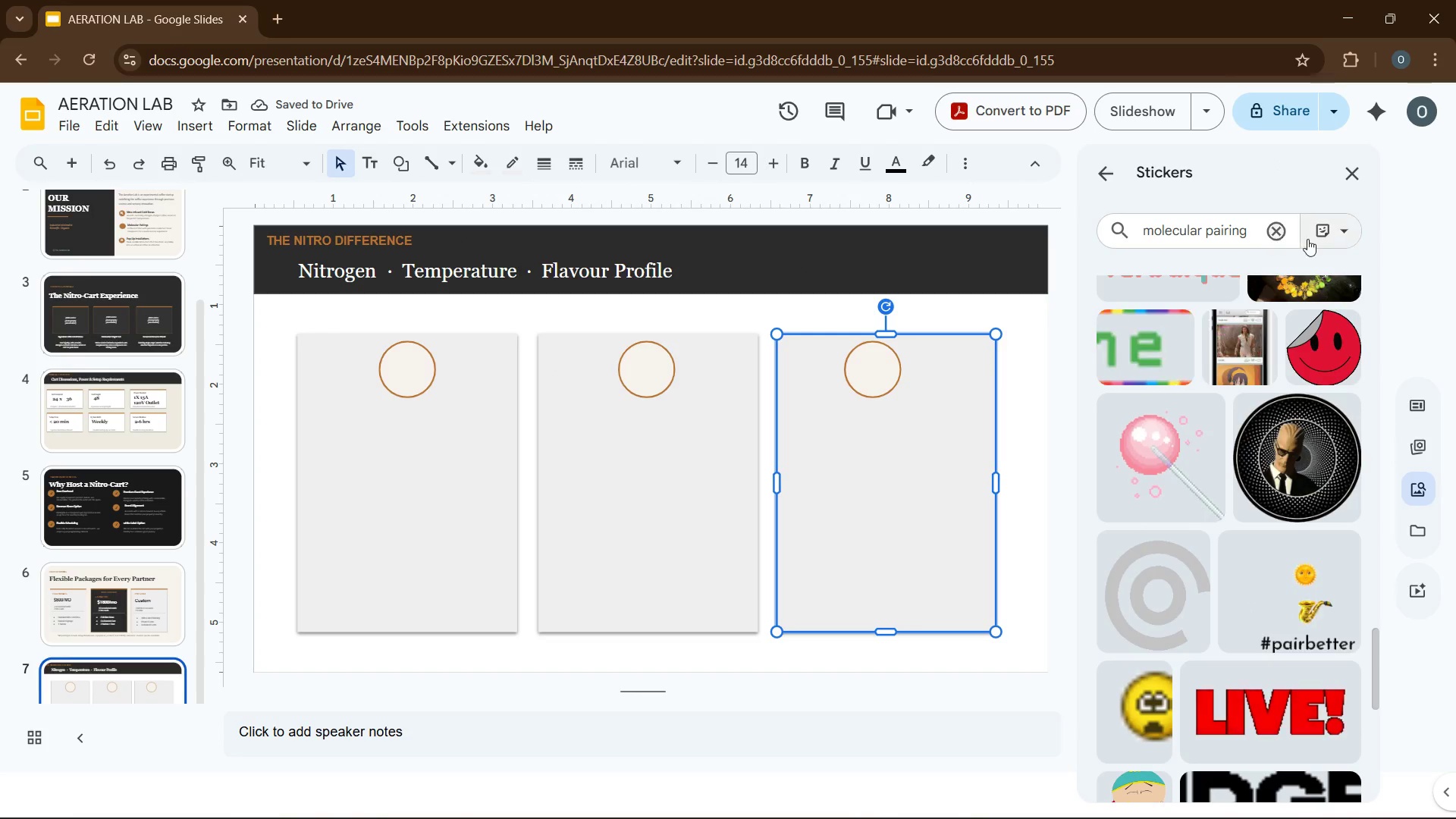 
left_click([1331, 236])
 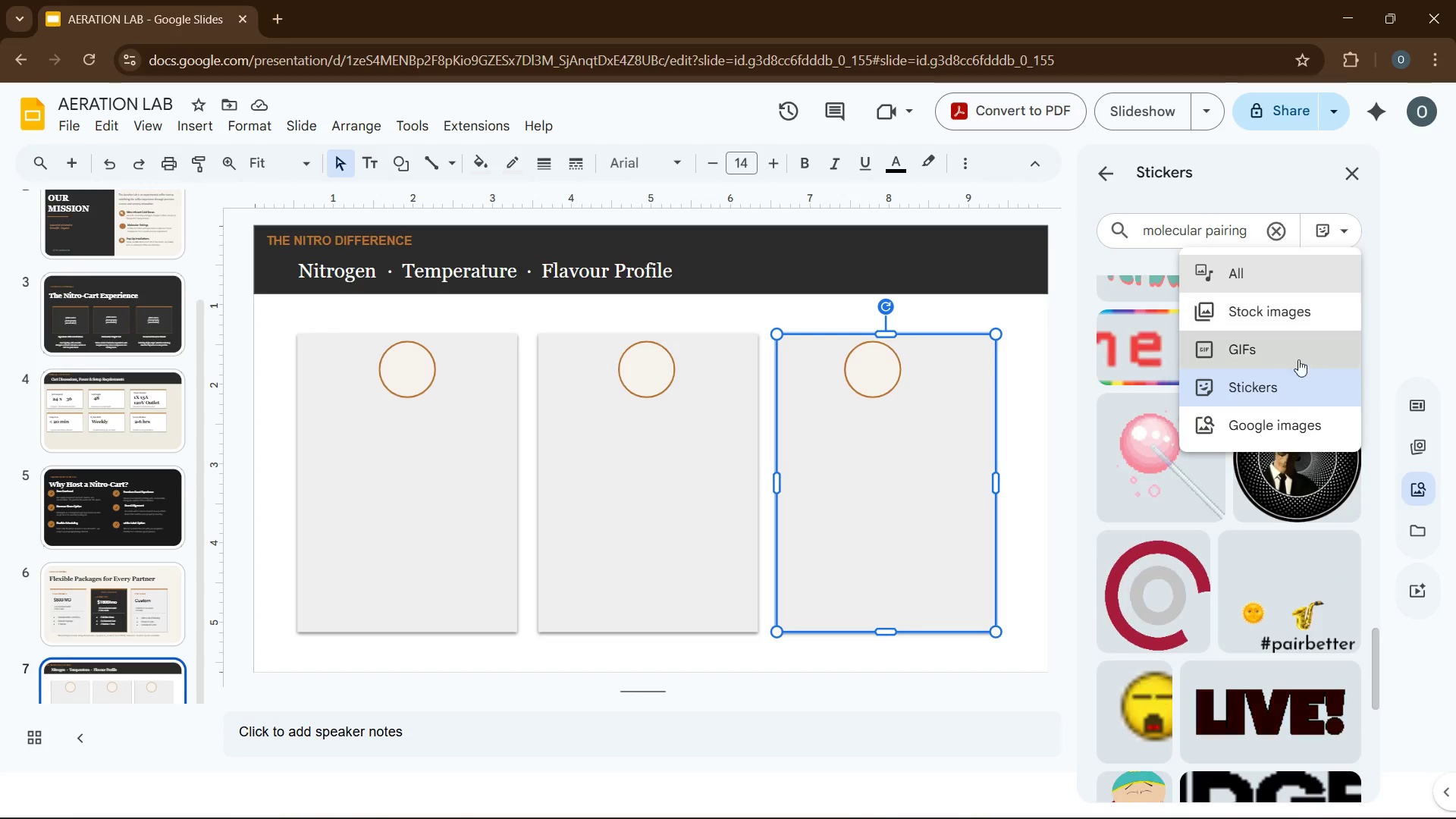 
left_click([1291, 385])
 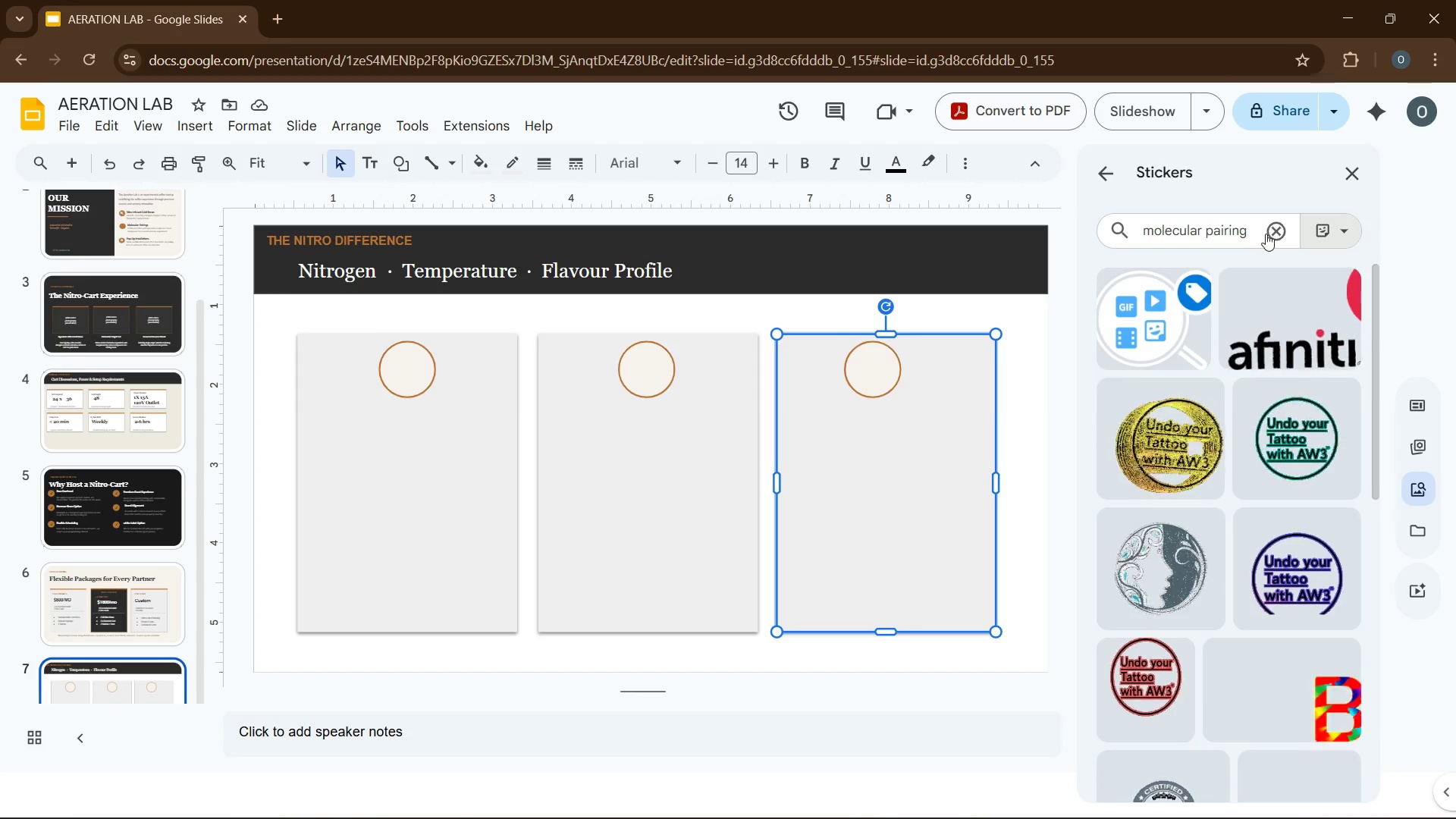 
left_click([1272, 230])
 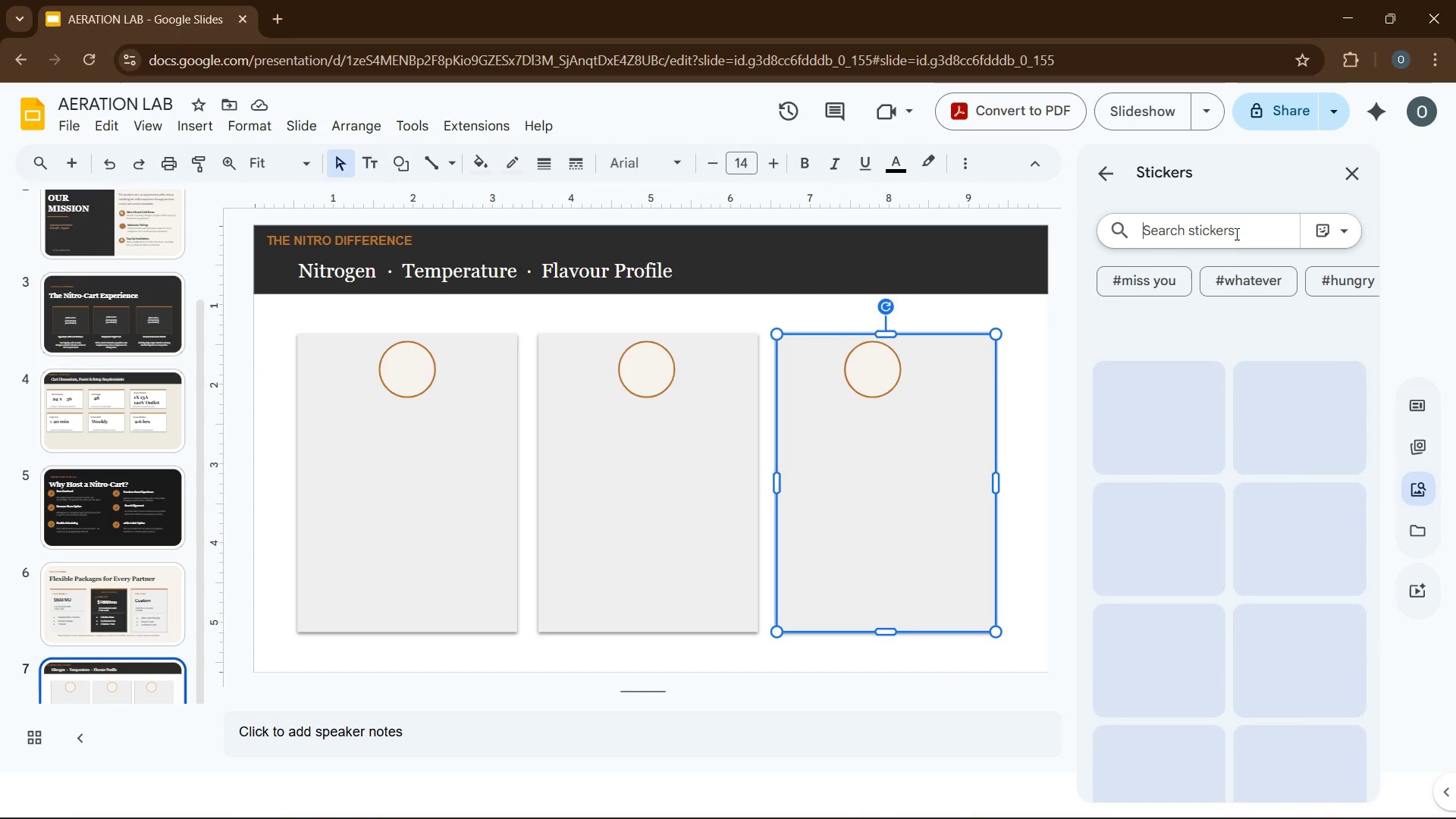 
left_click([1226, 227])
 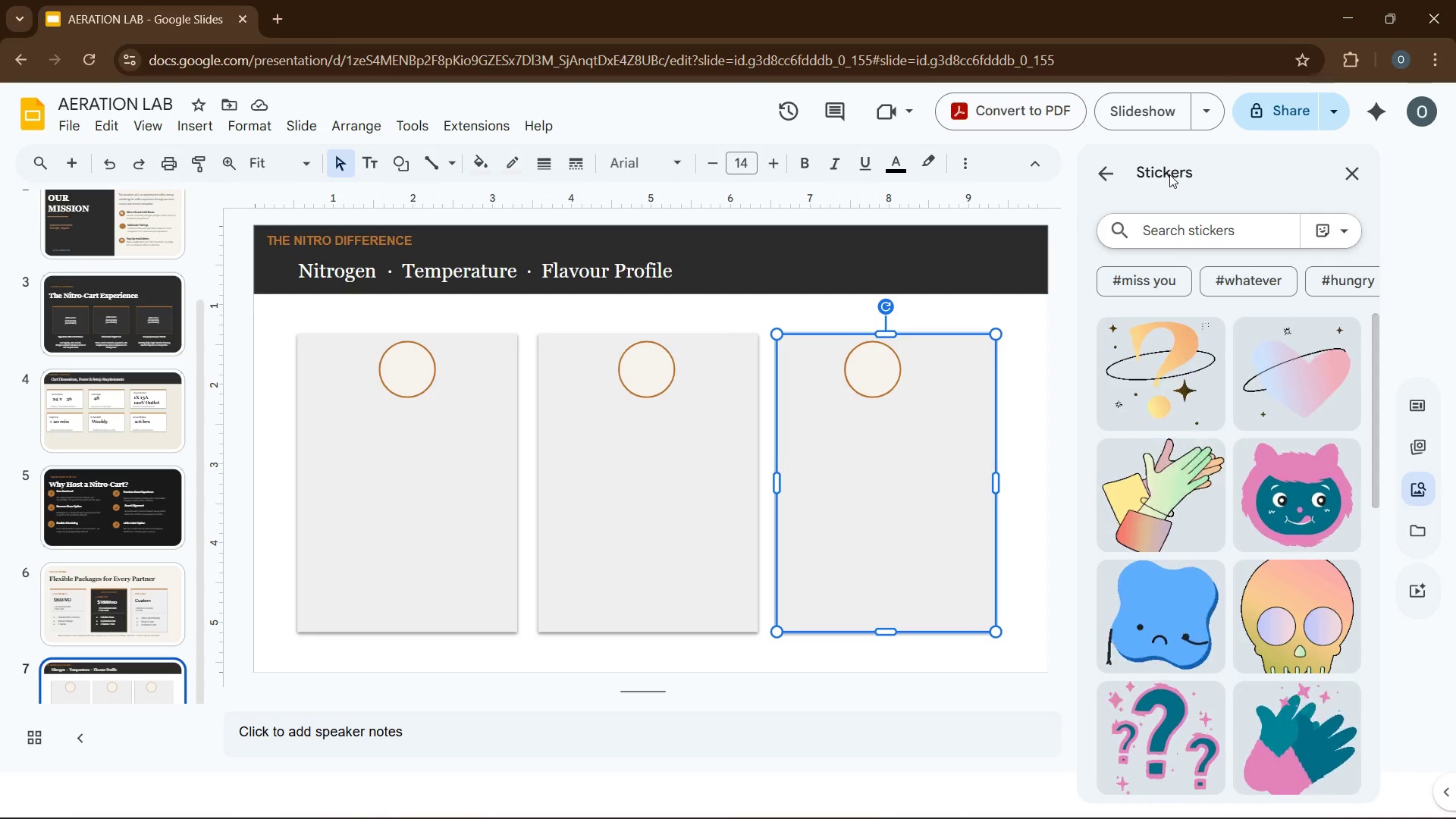 
wait(11.31)
 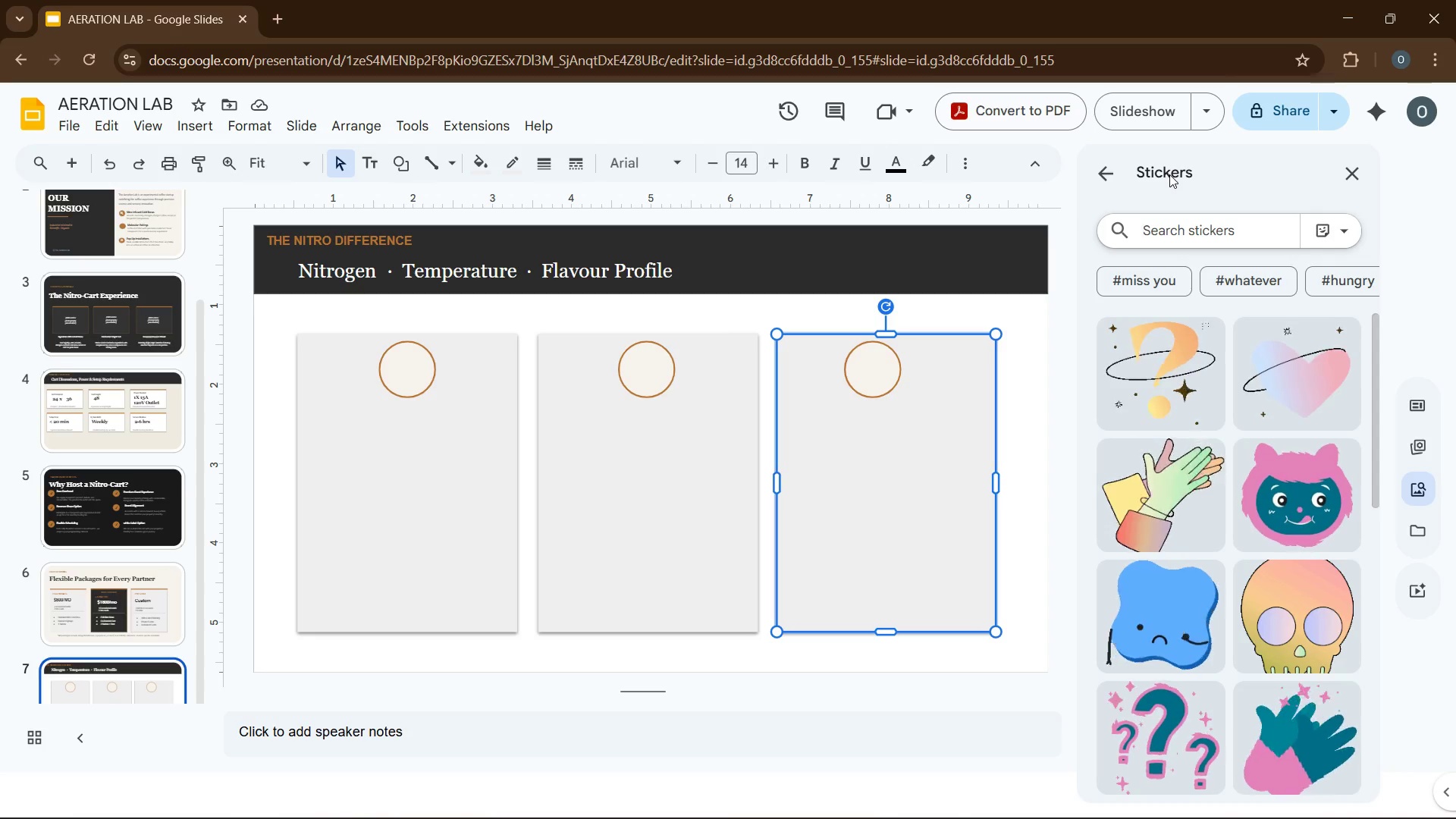 
type(SPIRAL)
 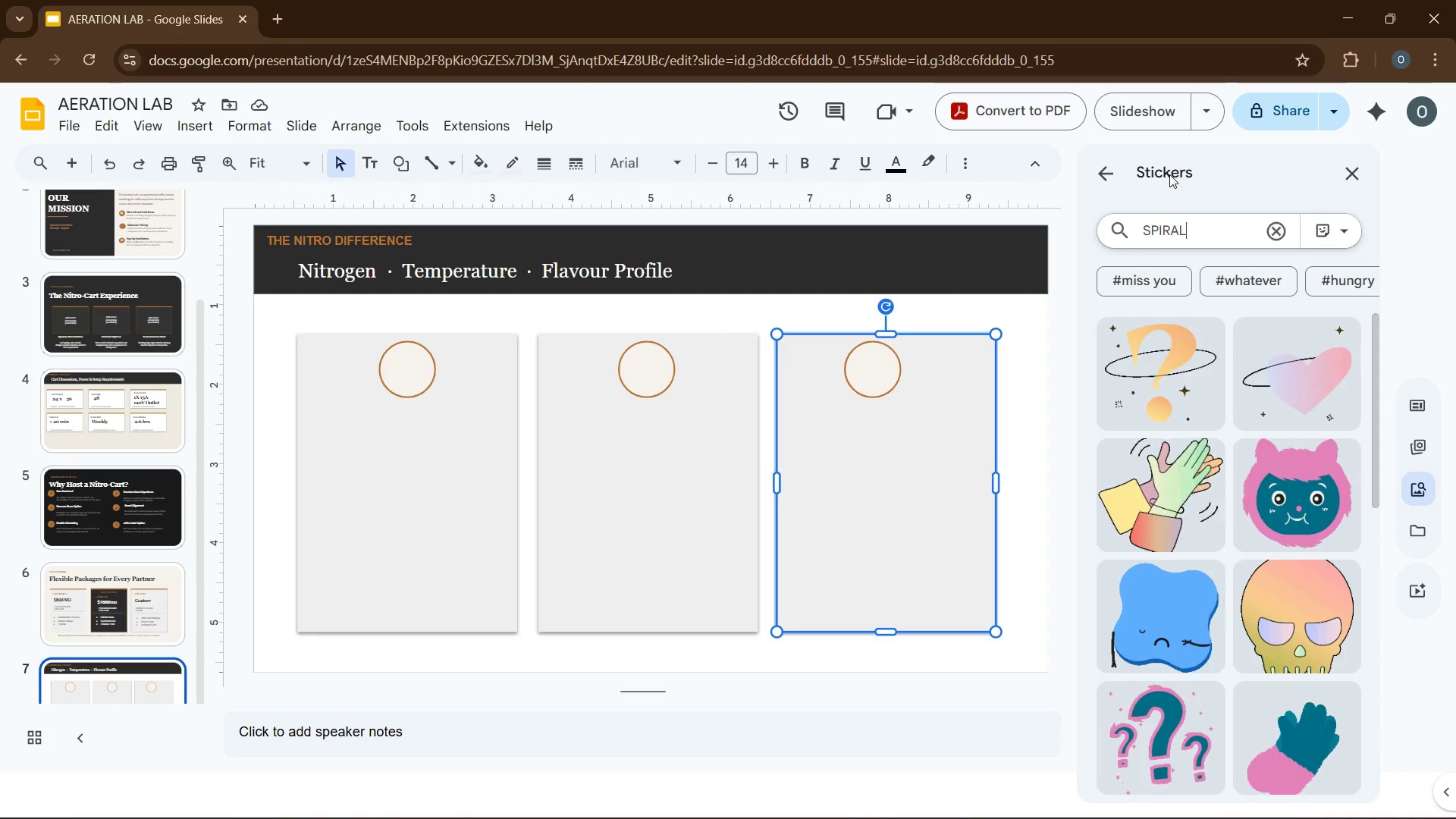 
key(Enter)
 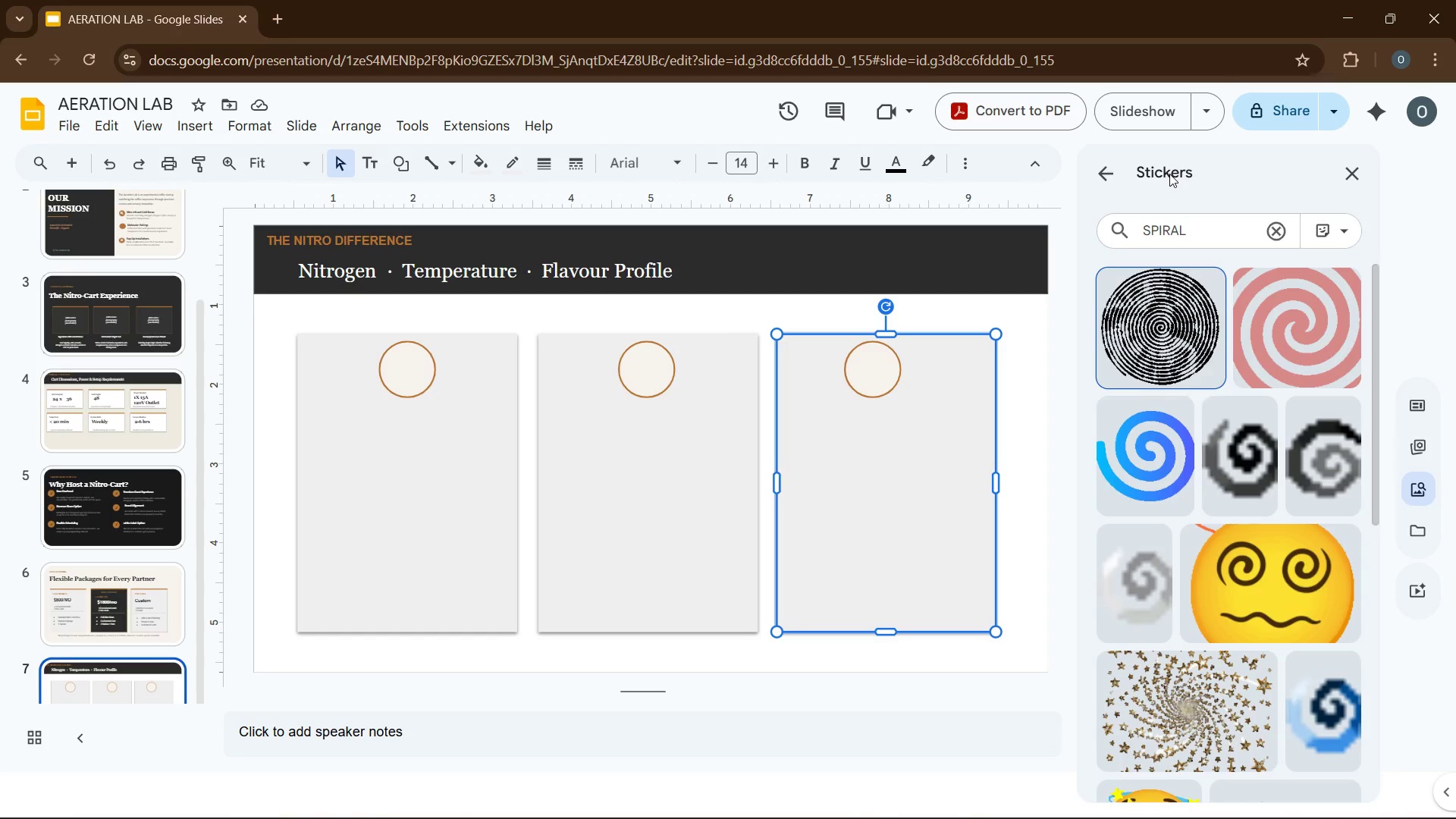 
wait(5.66)
 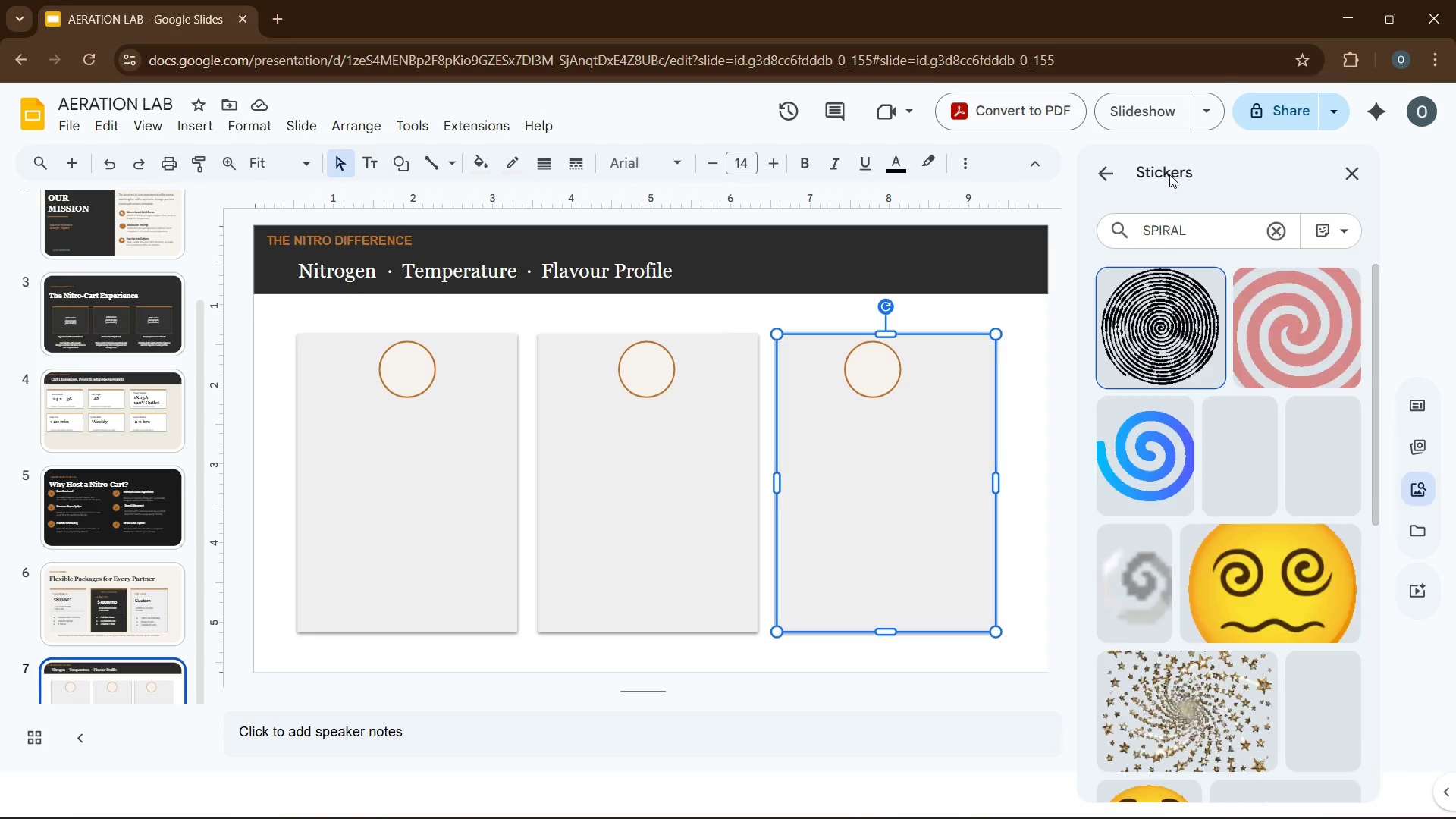 
key(Control+ControlLeft)
 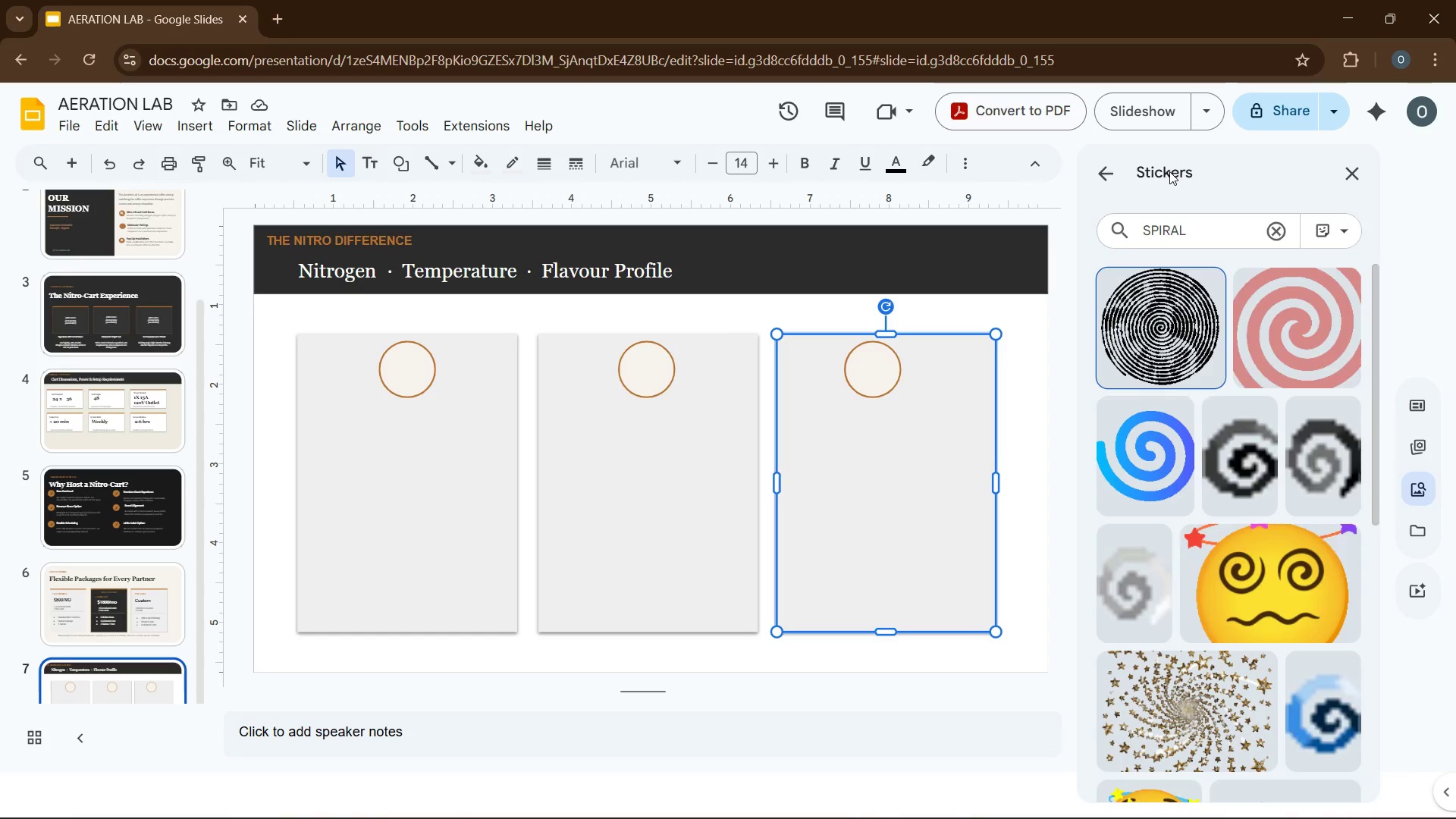 
left_click([1168, 230])
 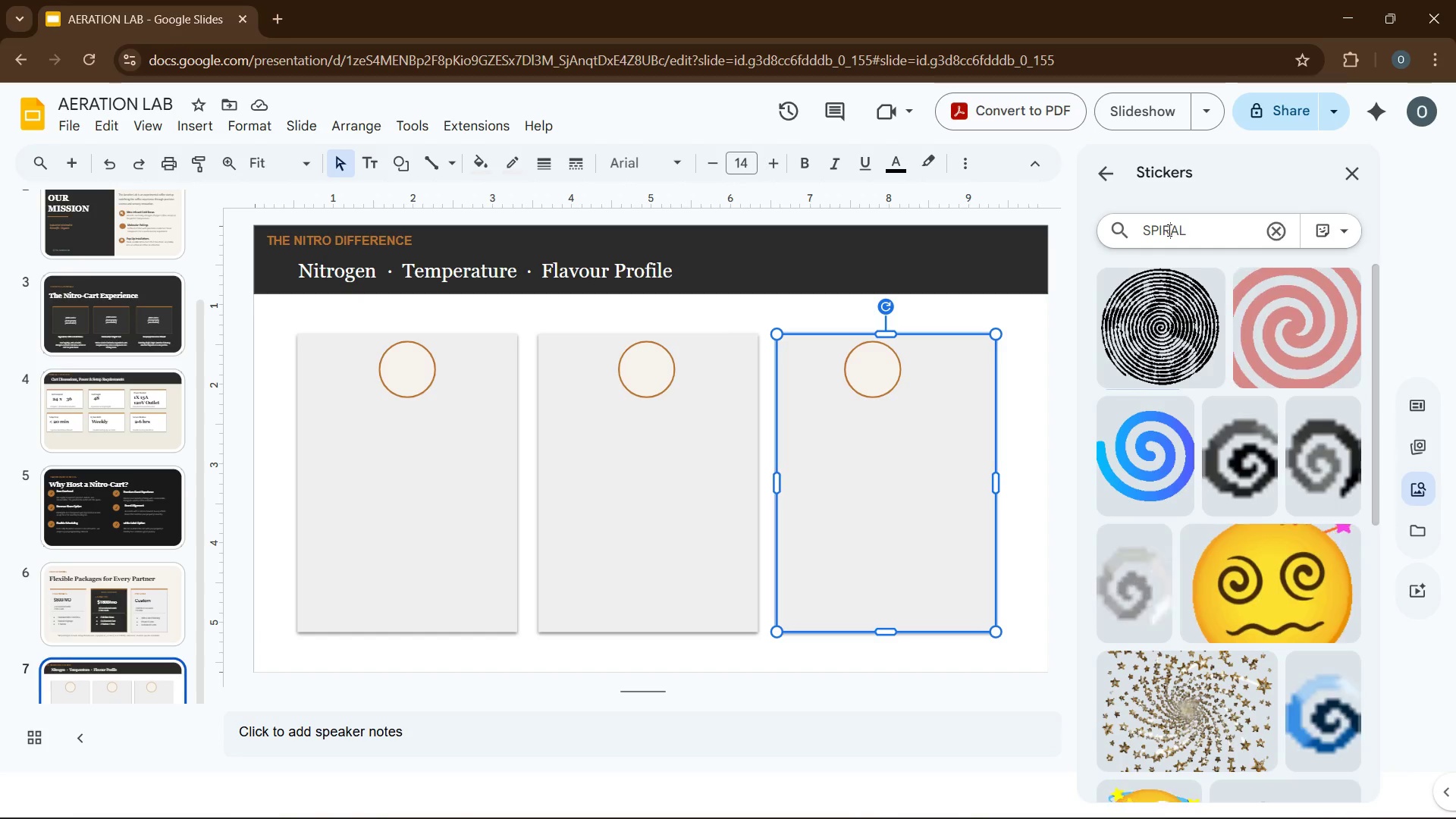 
left_click([1168, 230])
 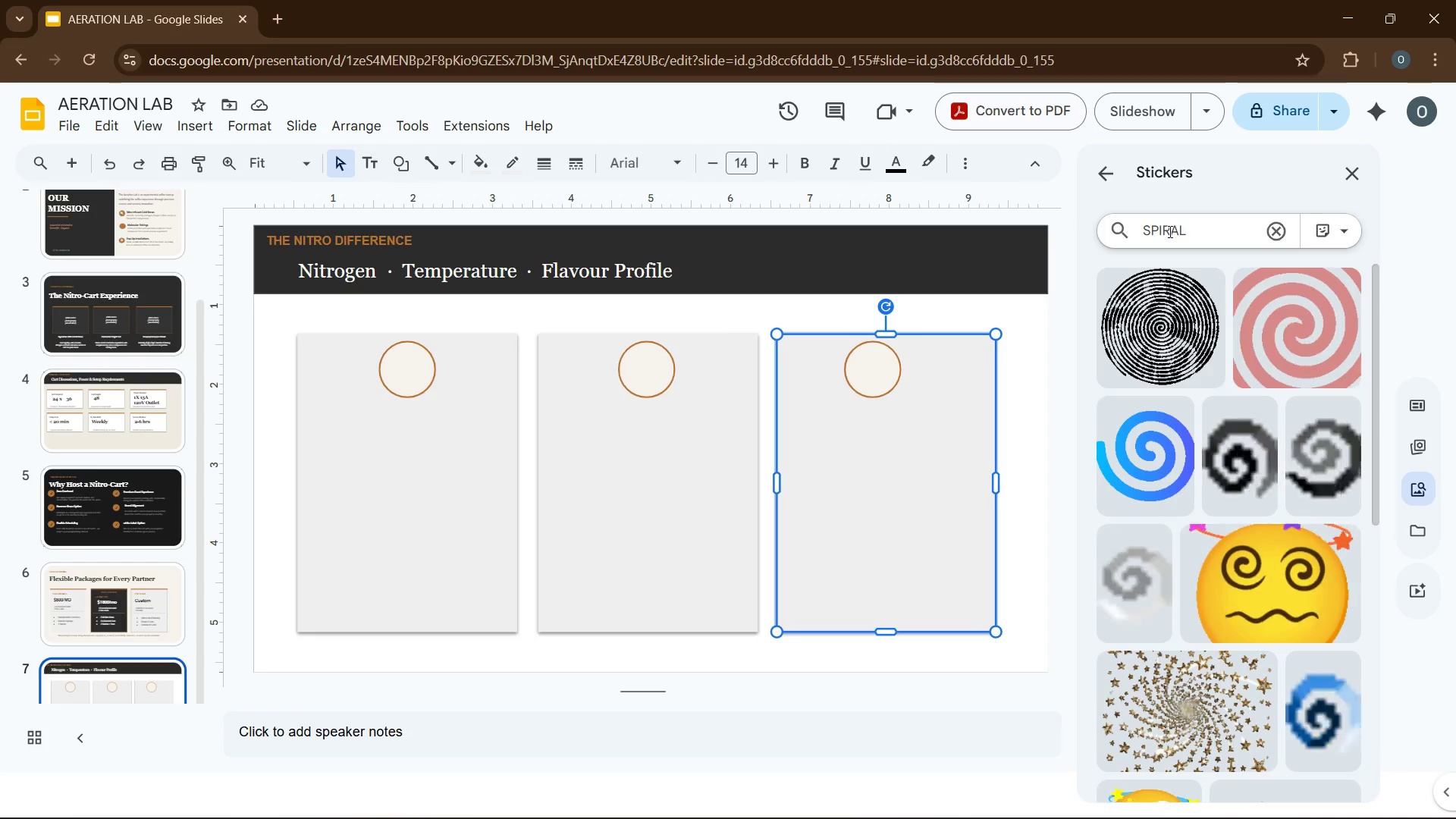 
double_click([1169, 231])
 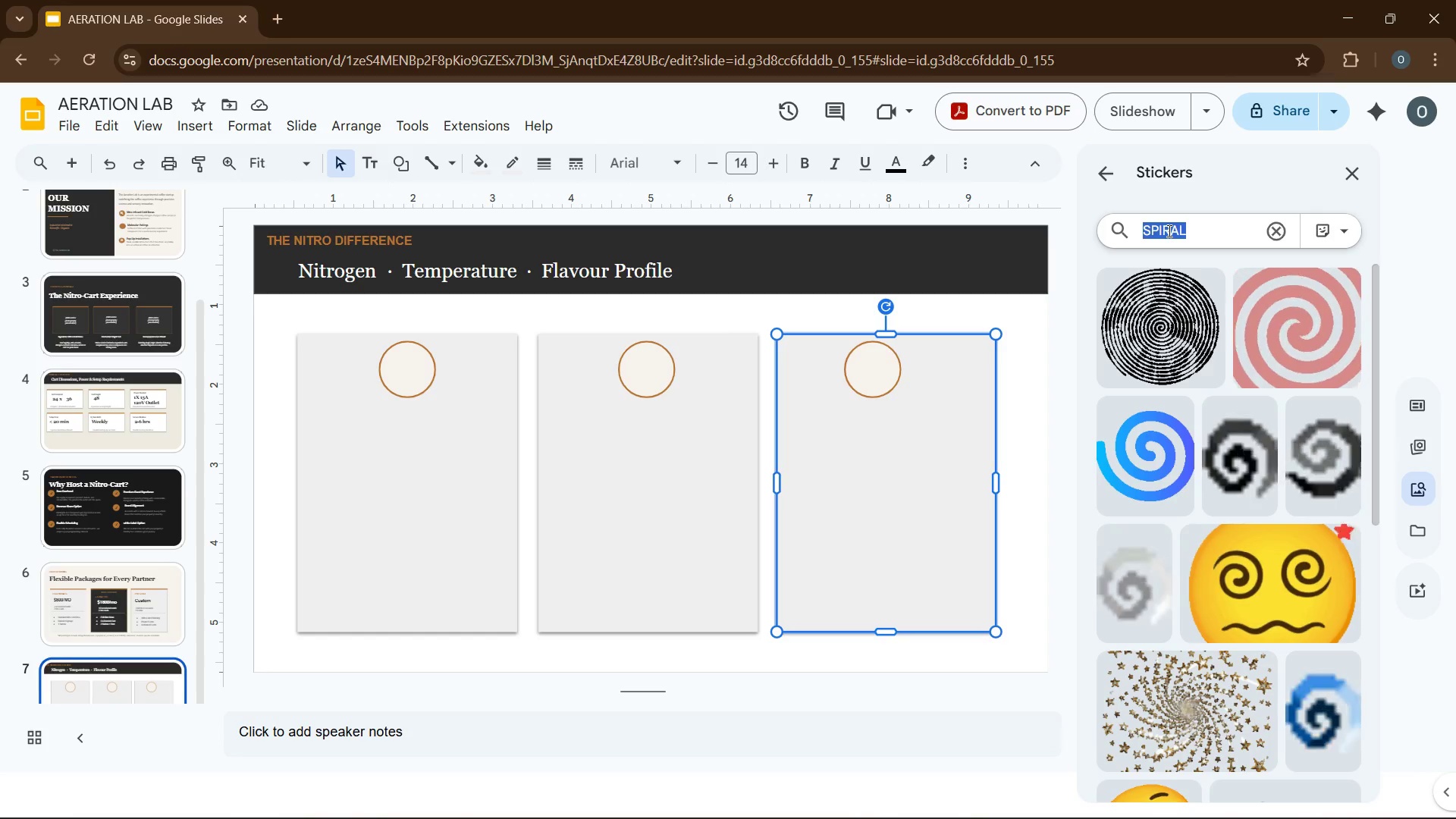 
type(wind/spiral)
 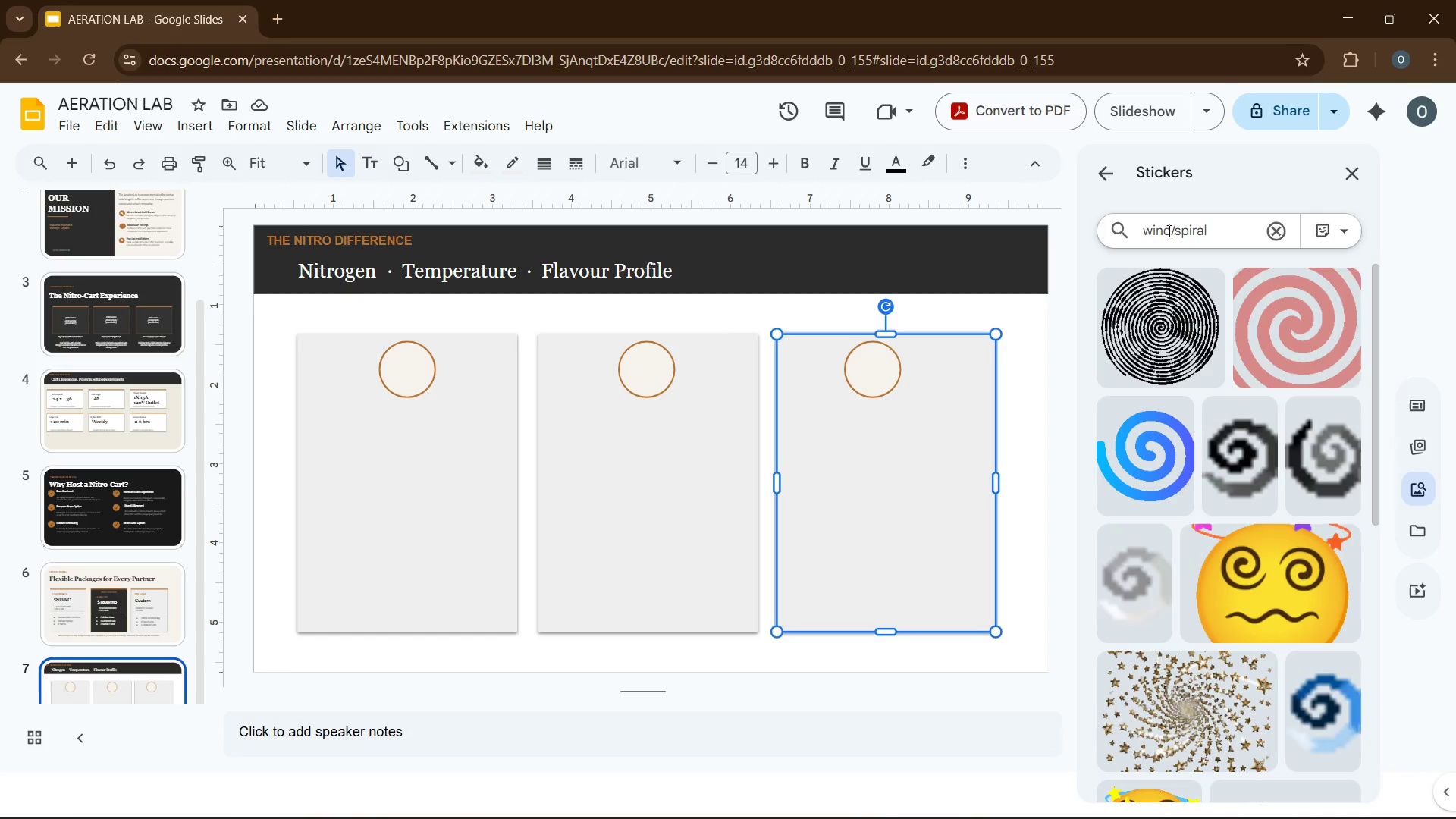 
key(Enter)
 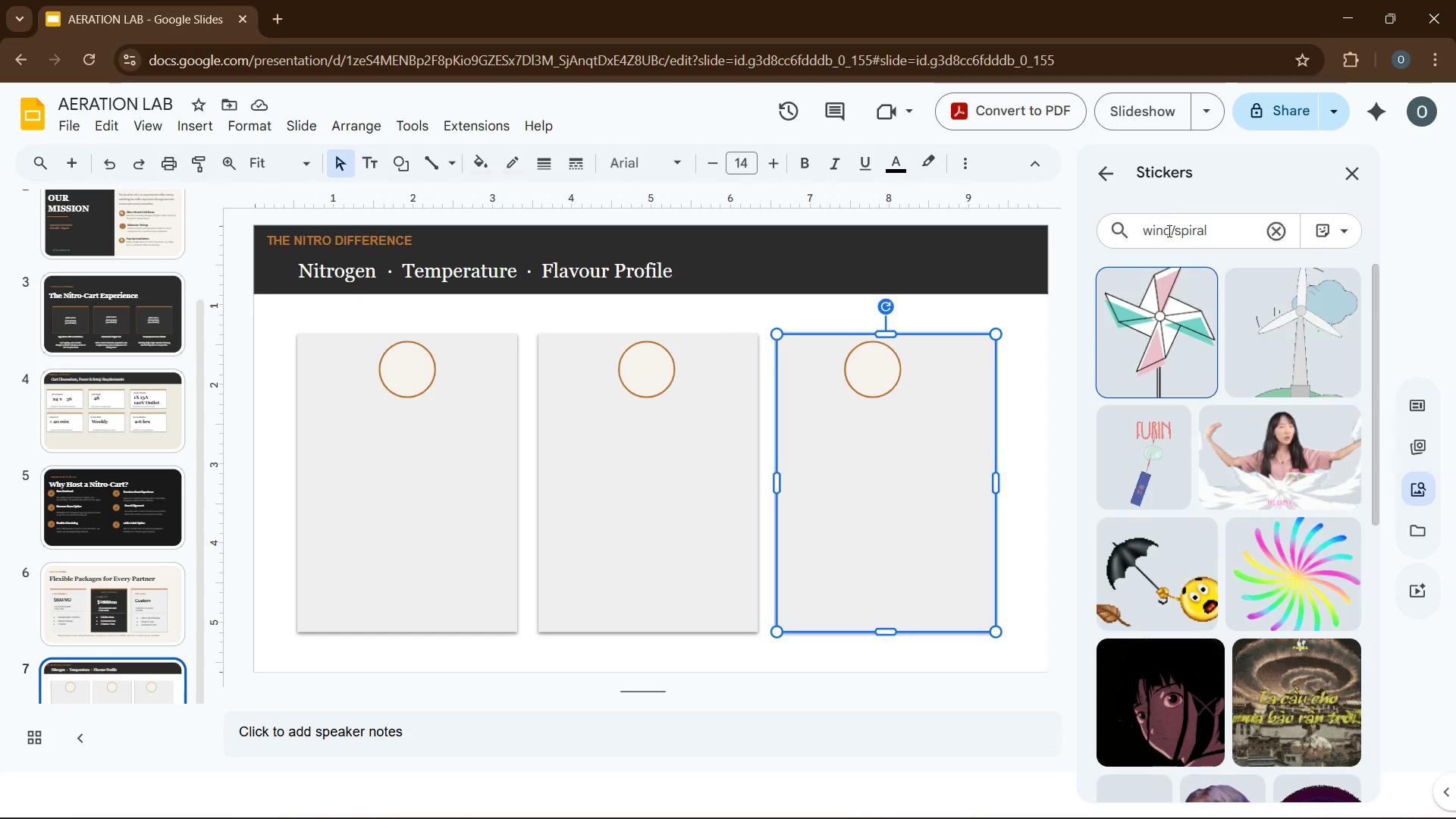 
wait(8.08)
 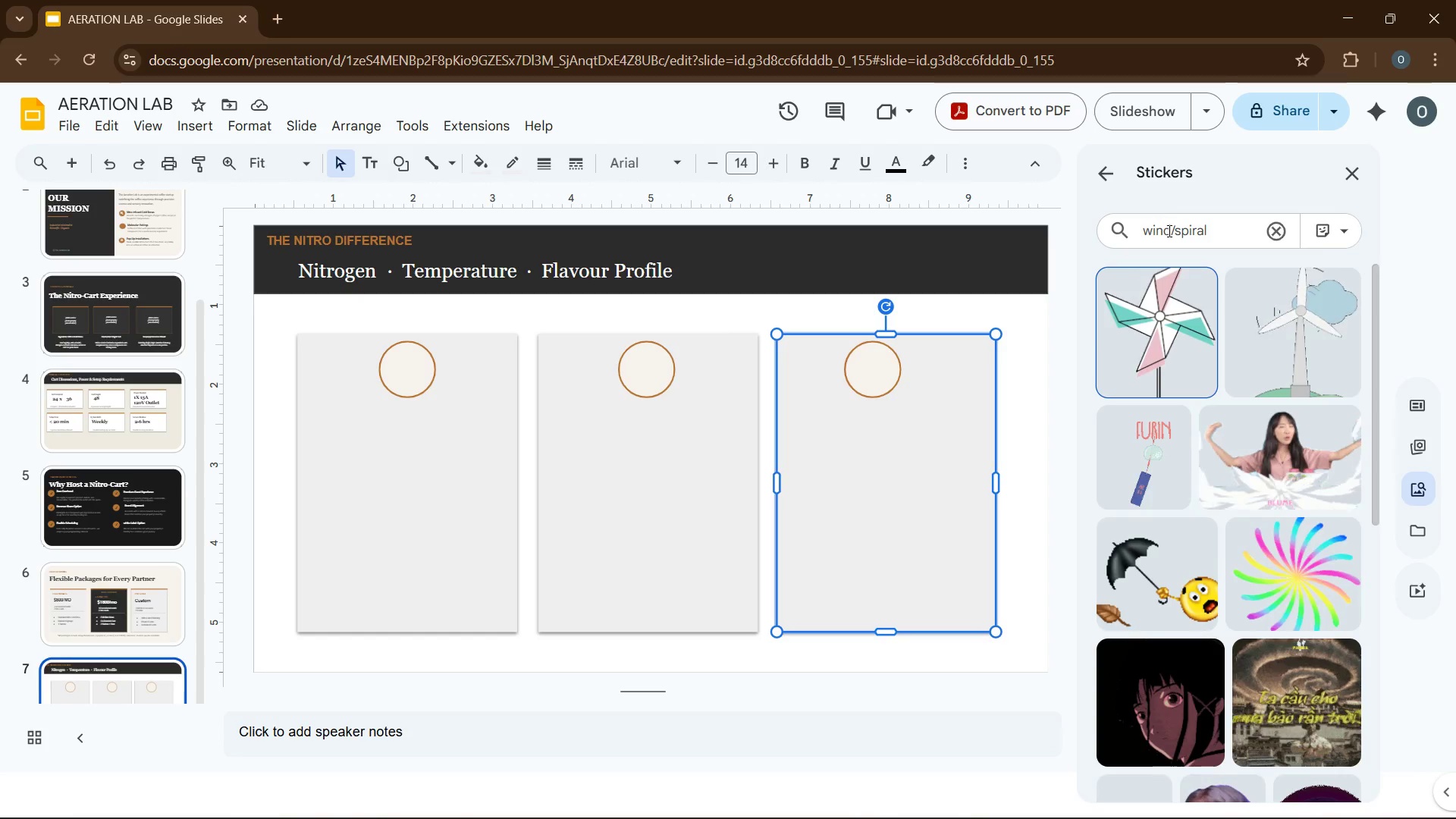 
left_click([1172, 225])
 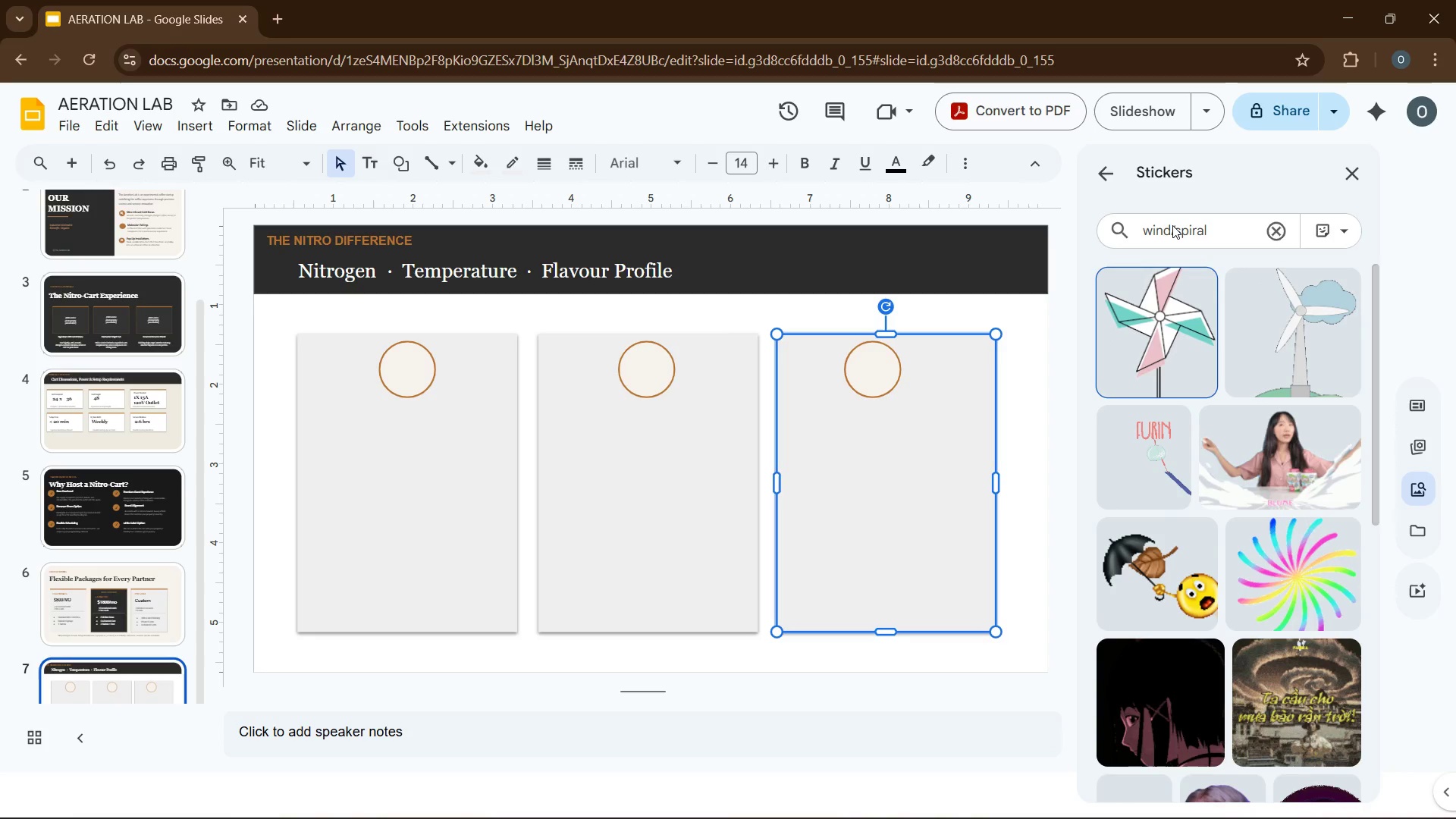 
left_click([1172, 225])
 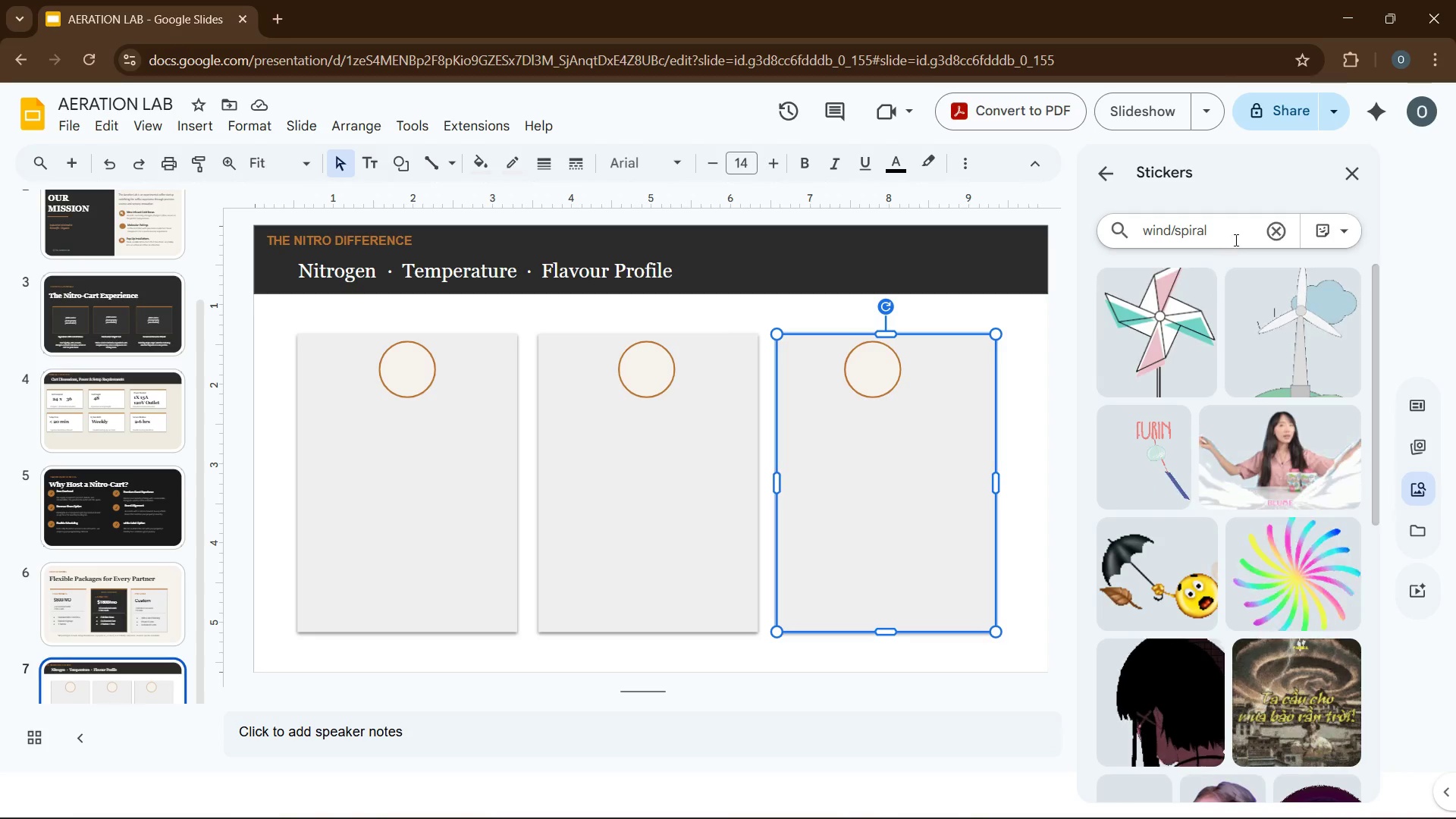 
left_click([1272, 235])
 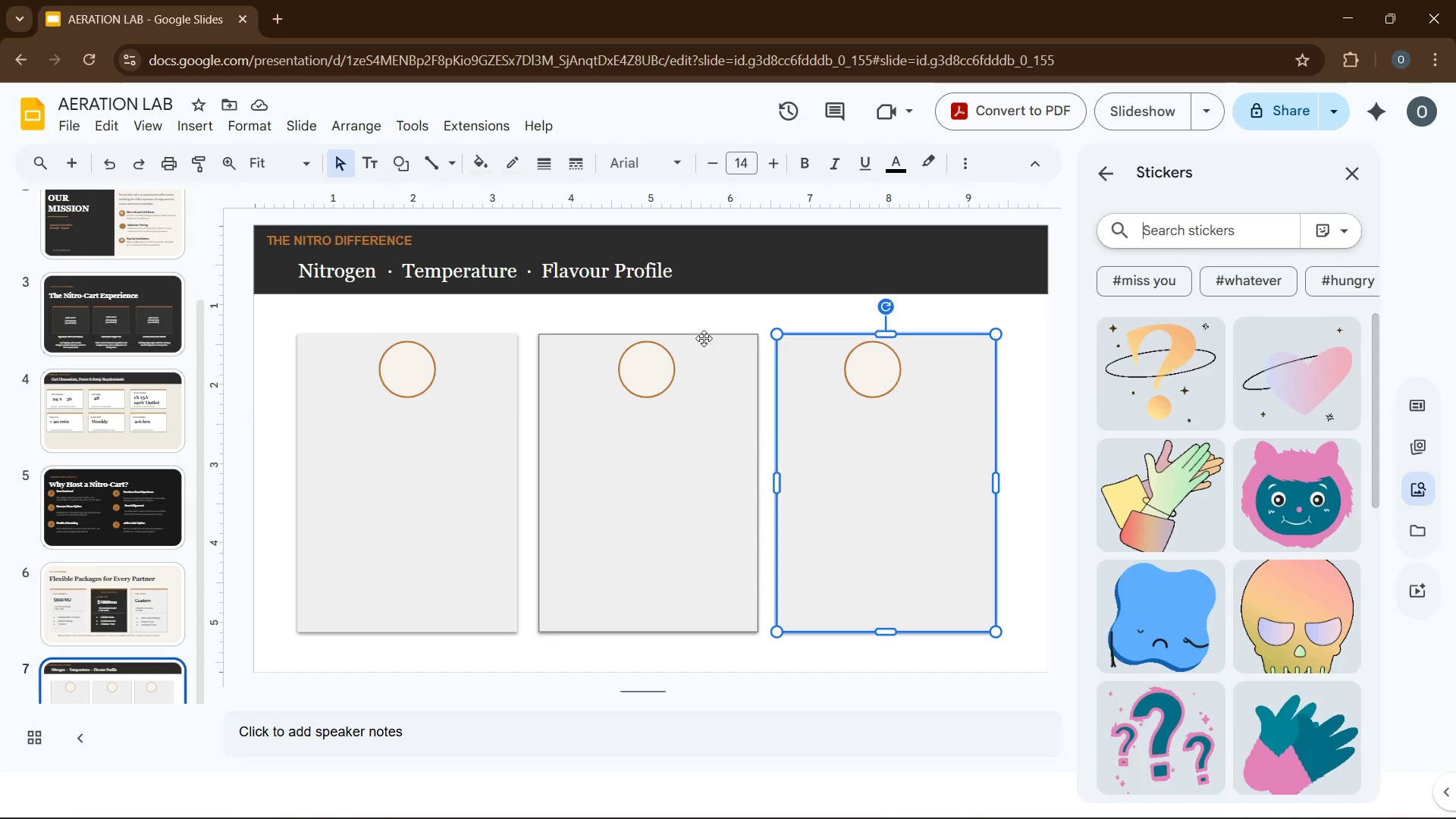 
type(termometer)
 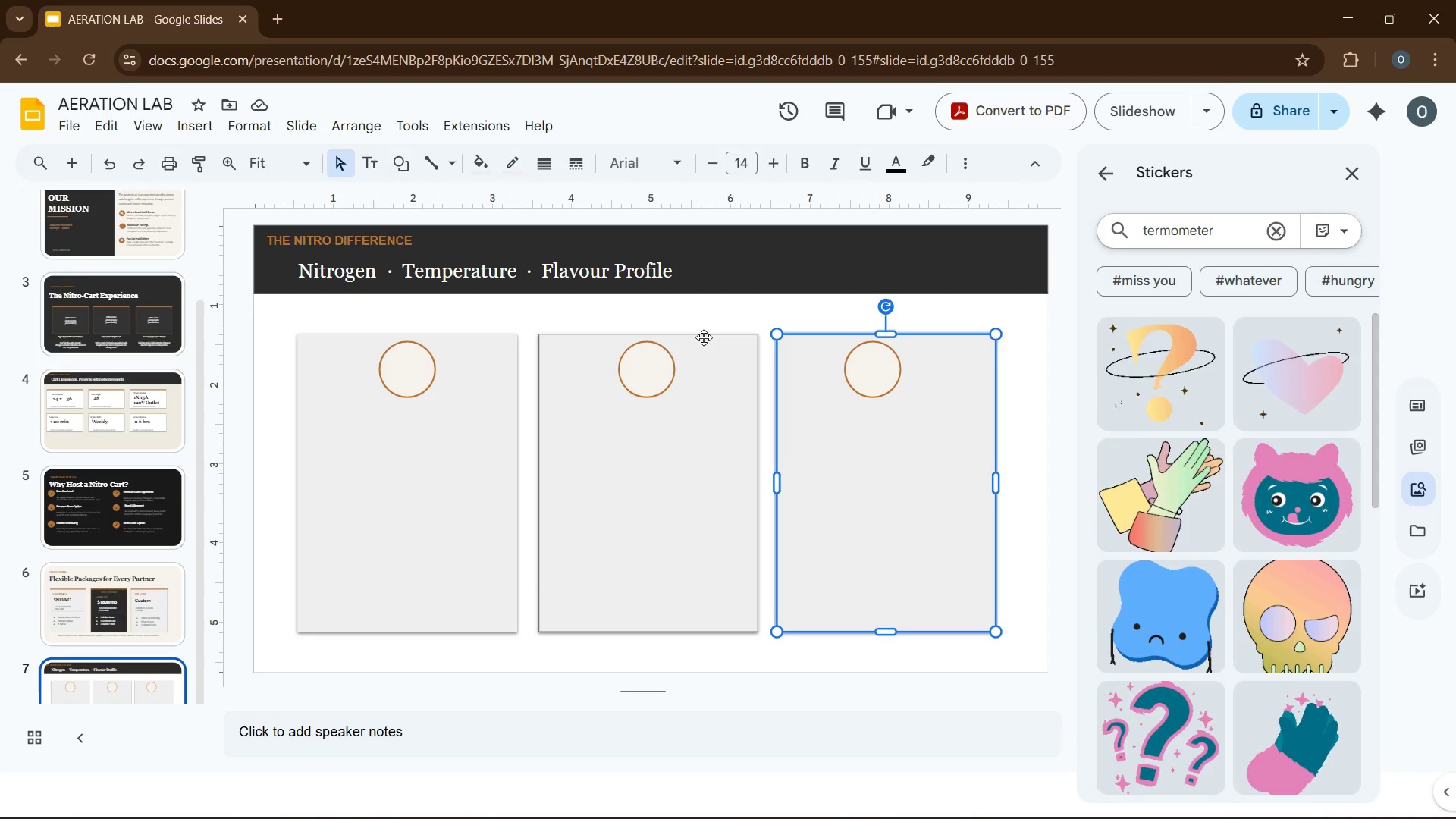 
key(Enter)
 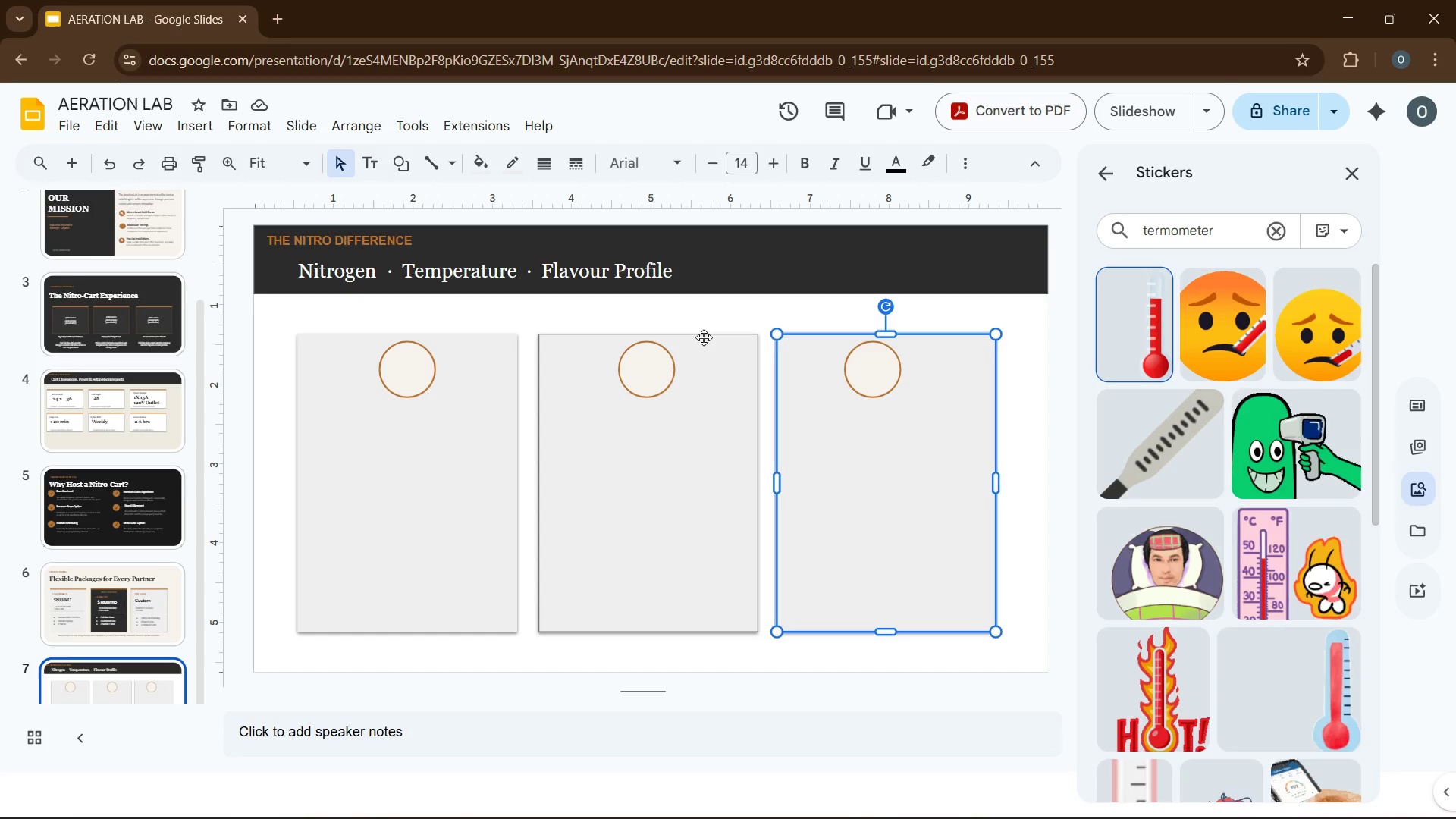 
wait(12.78)
 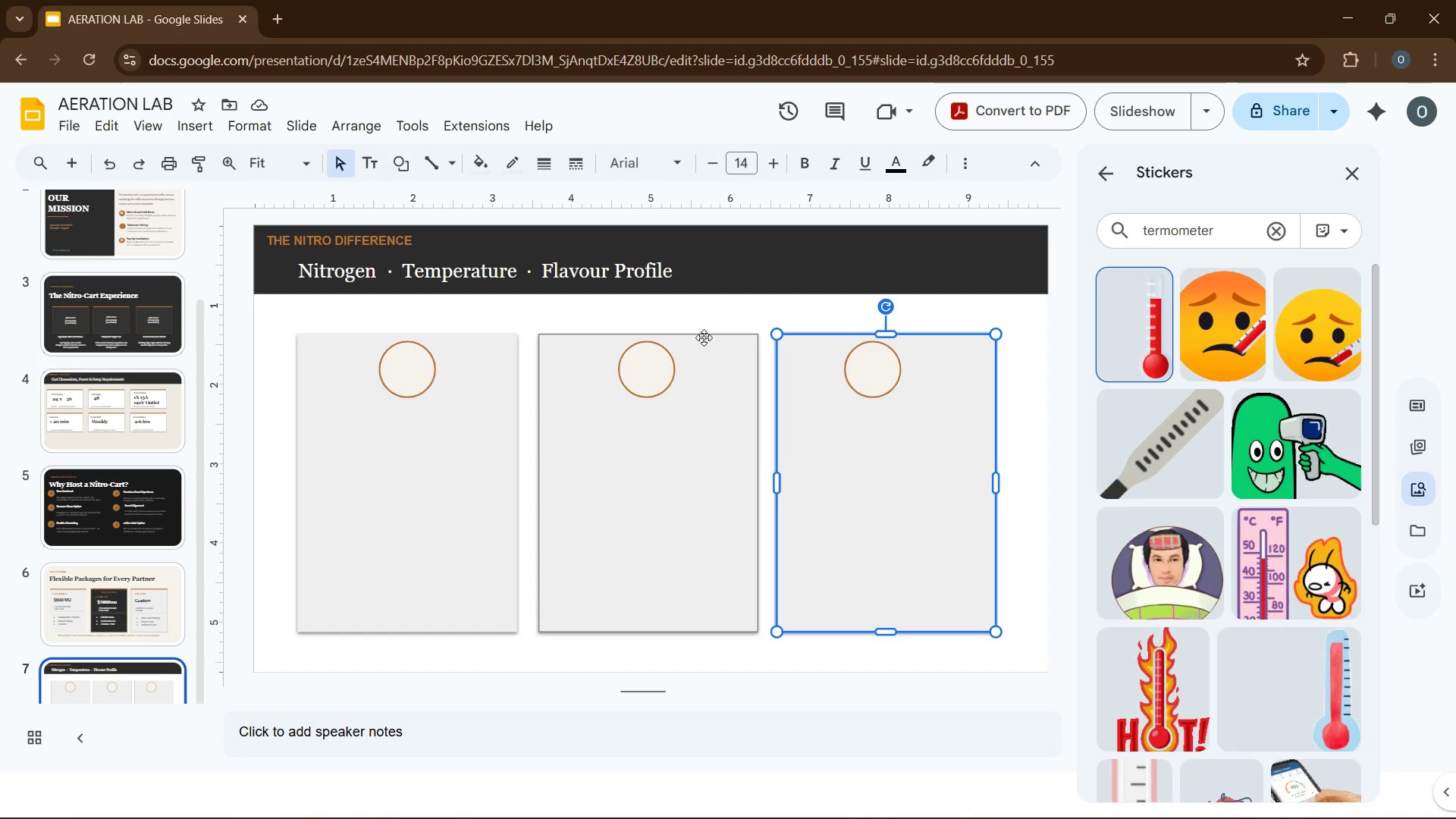 
scroll: coordinate [1271, 460], scroll_direction: down, amount: 17.0
 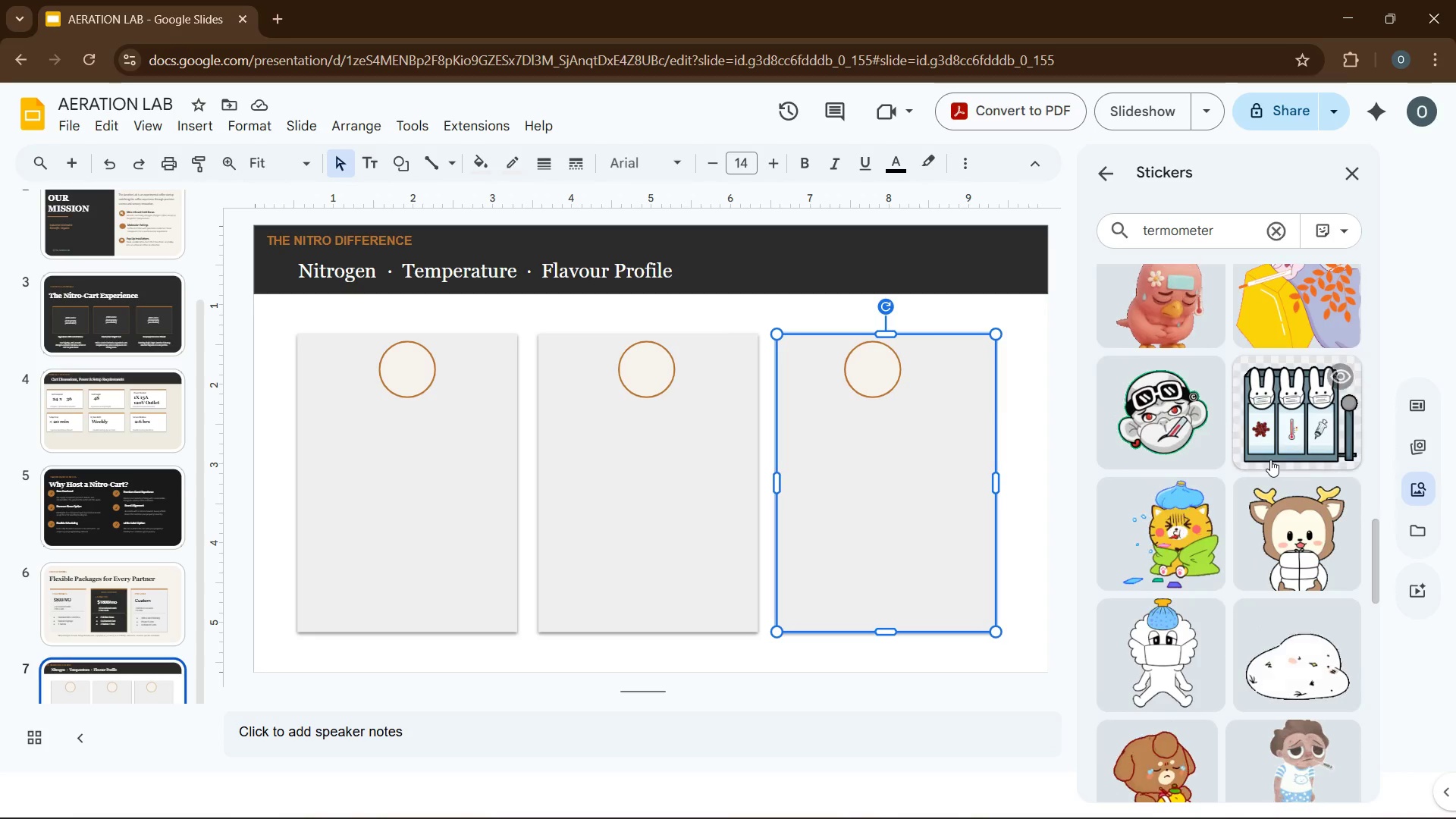 
scroll: coordinate [1271, 457], scroll_direction: down, amount: 7.0
 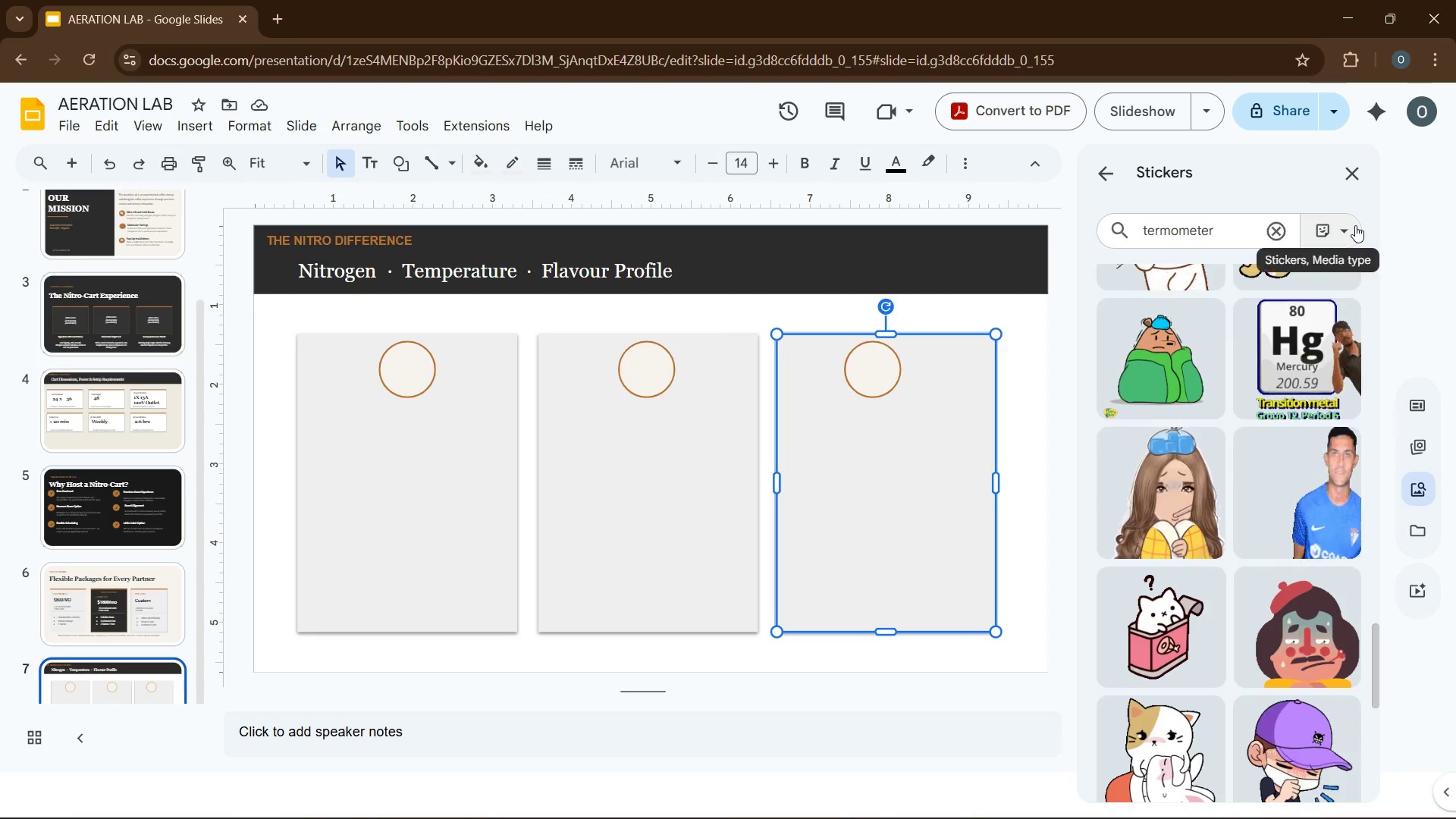 
left_click([1355, 225])
 